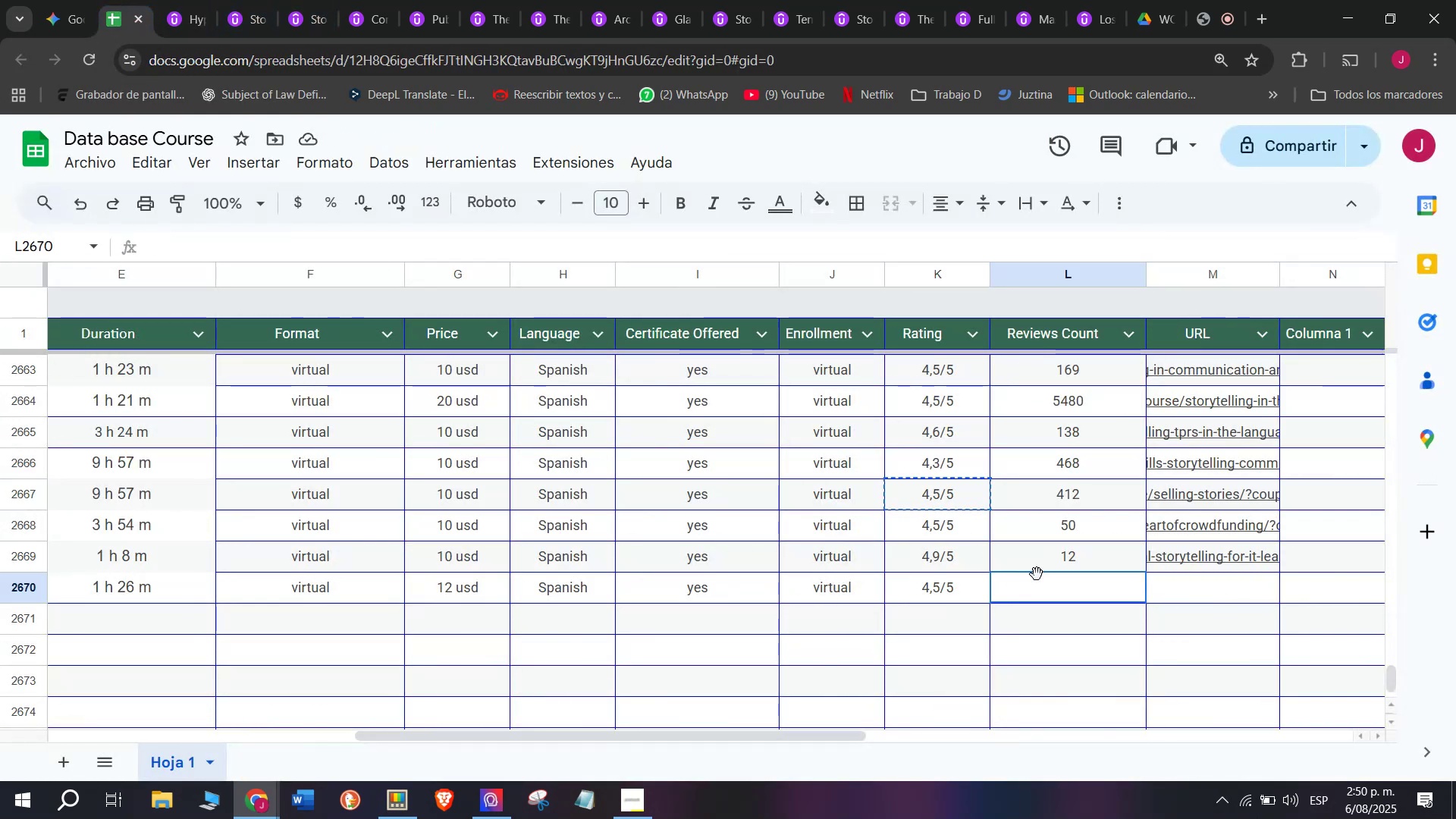 
key(Control+V)
 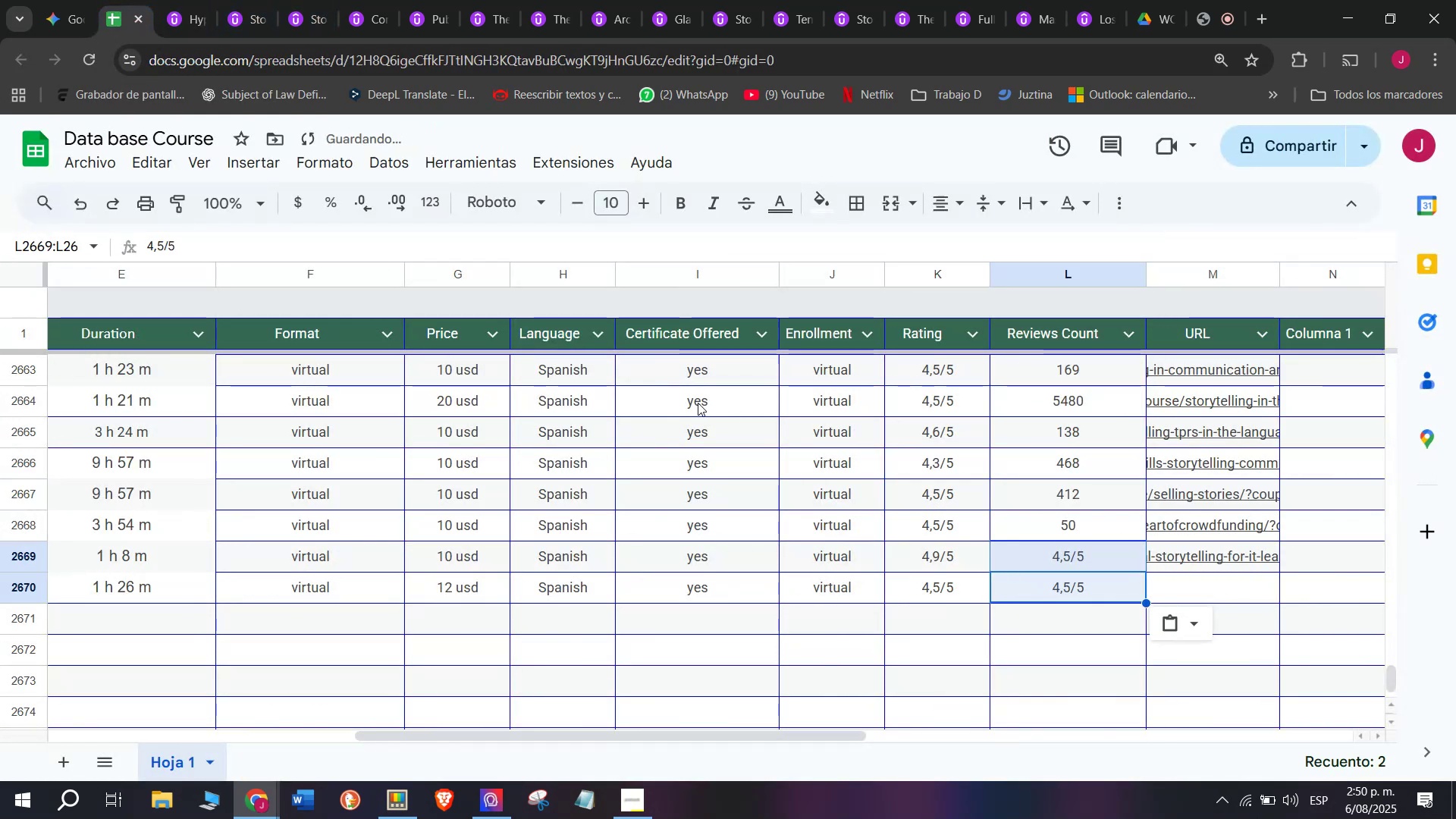 
key(Shift+ShiftLeft)
 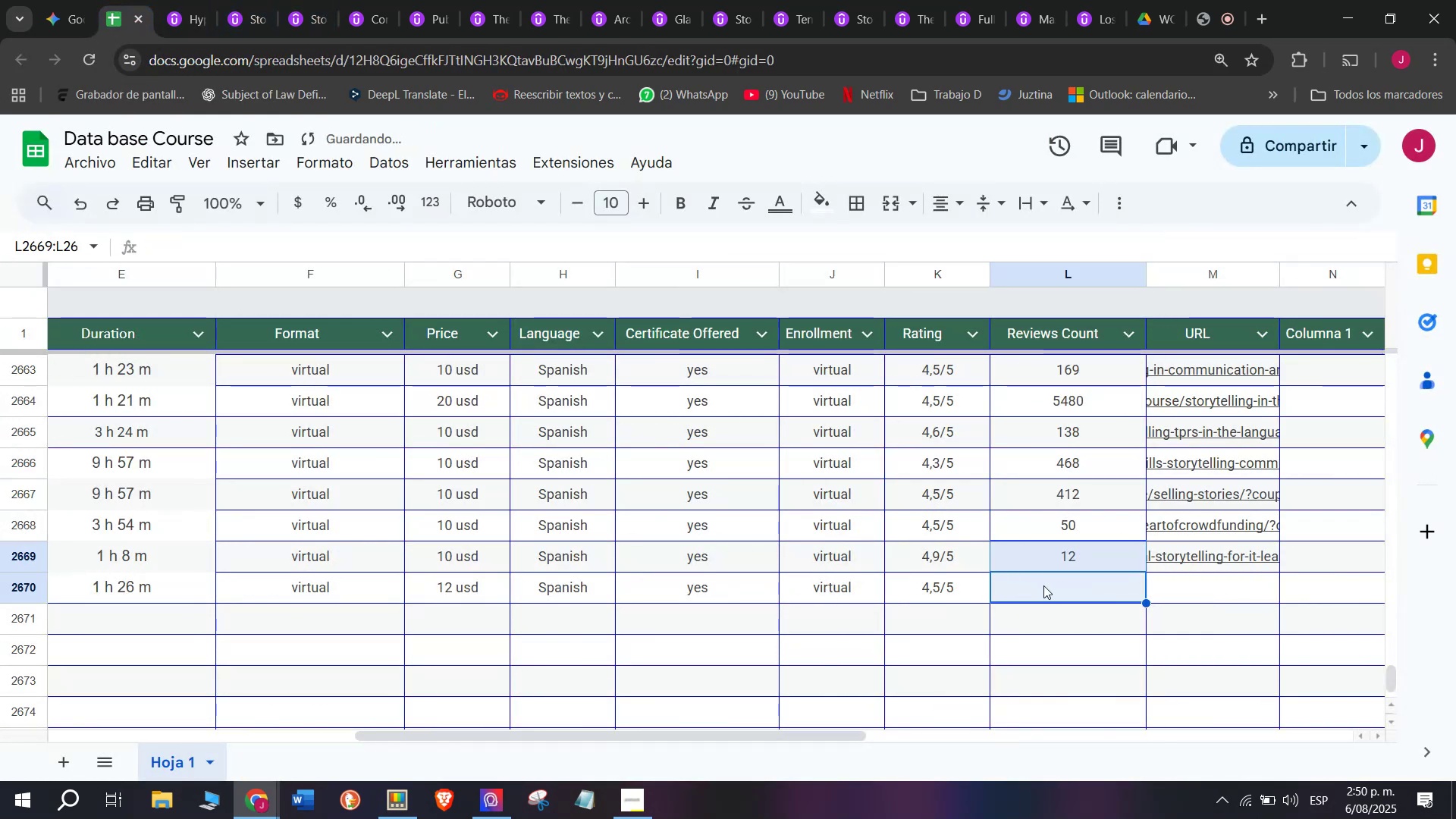 
key(Control+Shift+ControlLeft)
 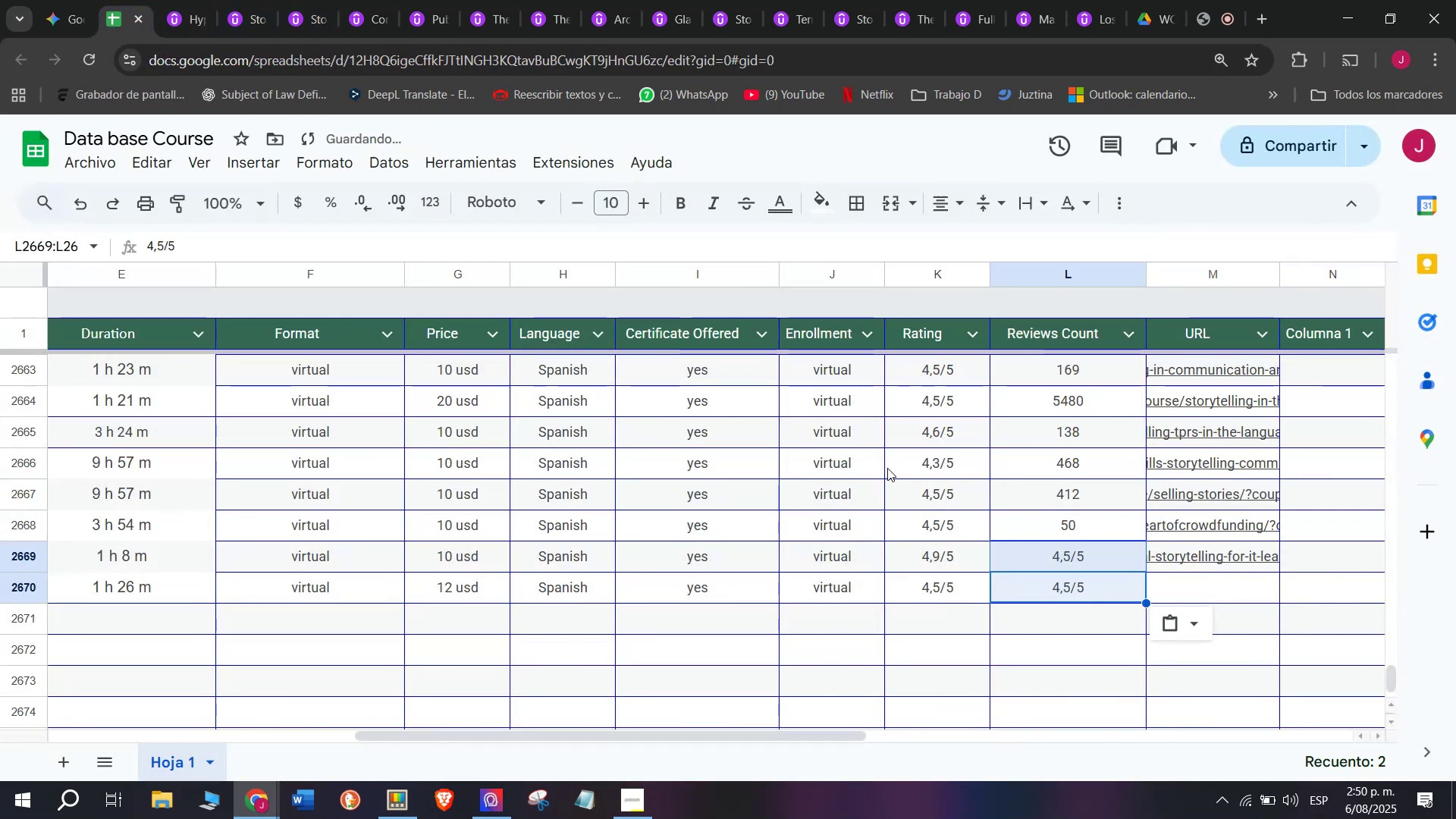 
key(Control+Shift+Z)
 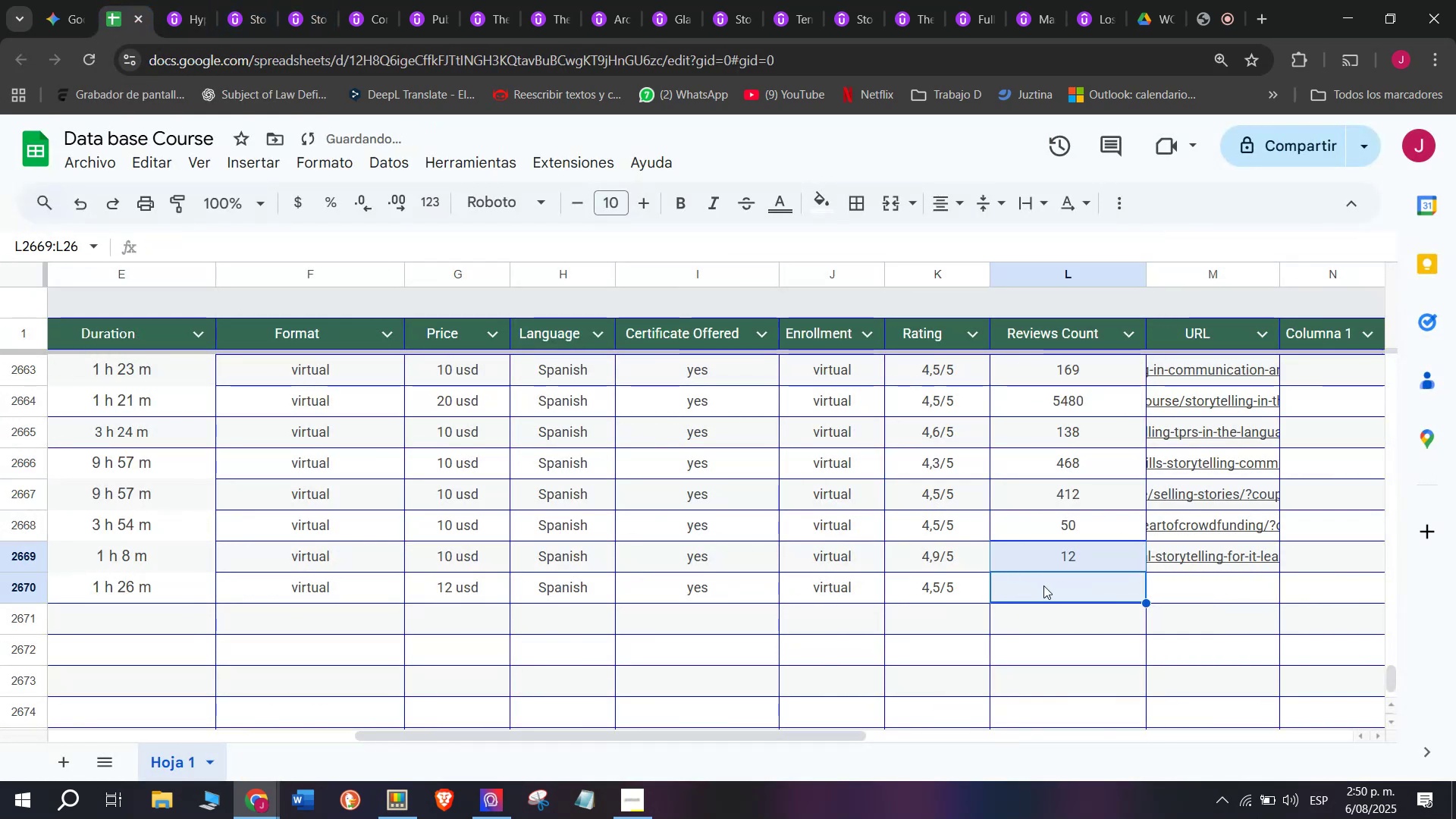 
left_click([1043, 585])
 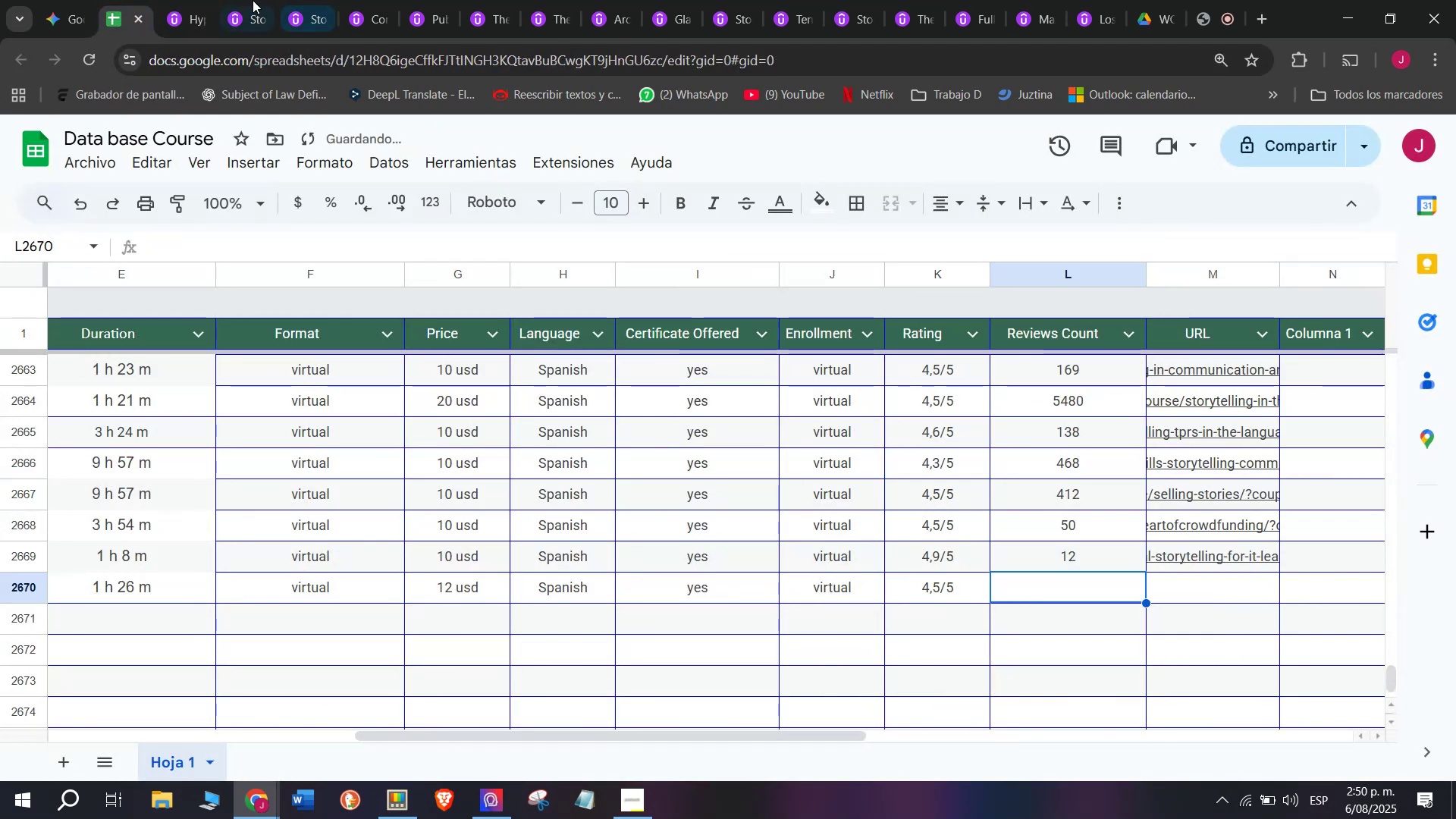 
left_click([187, 0])
 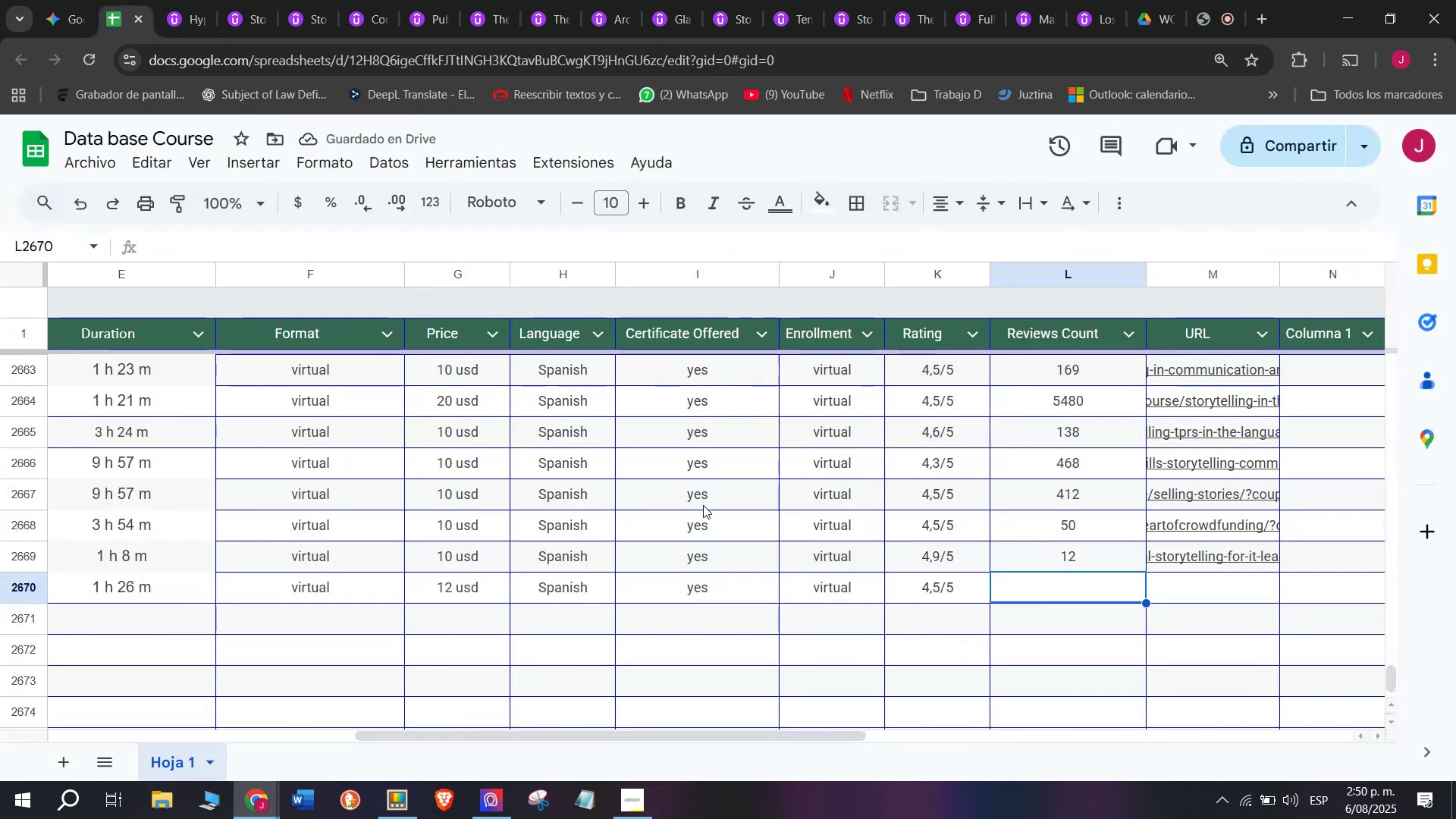 
type(410)
 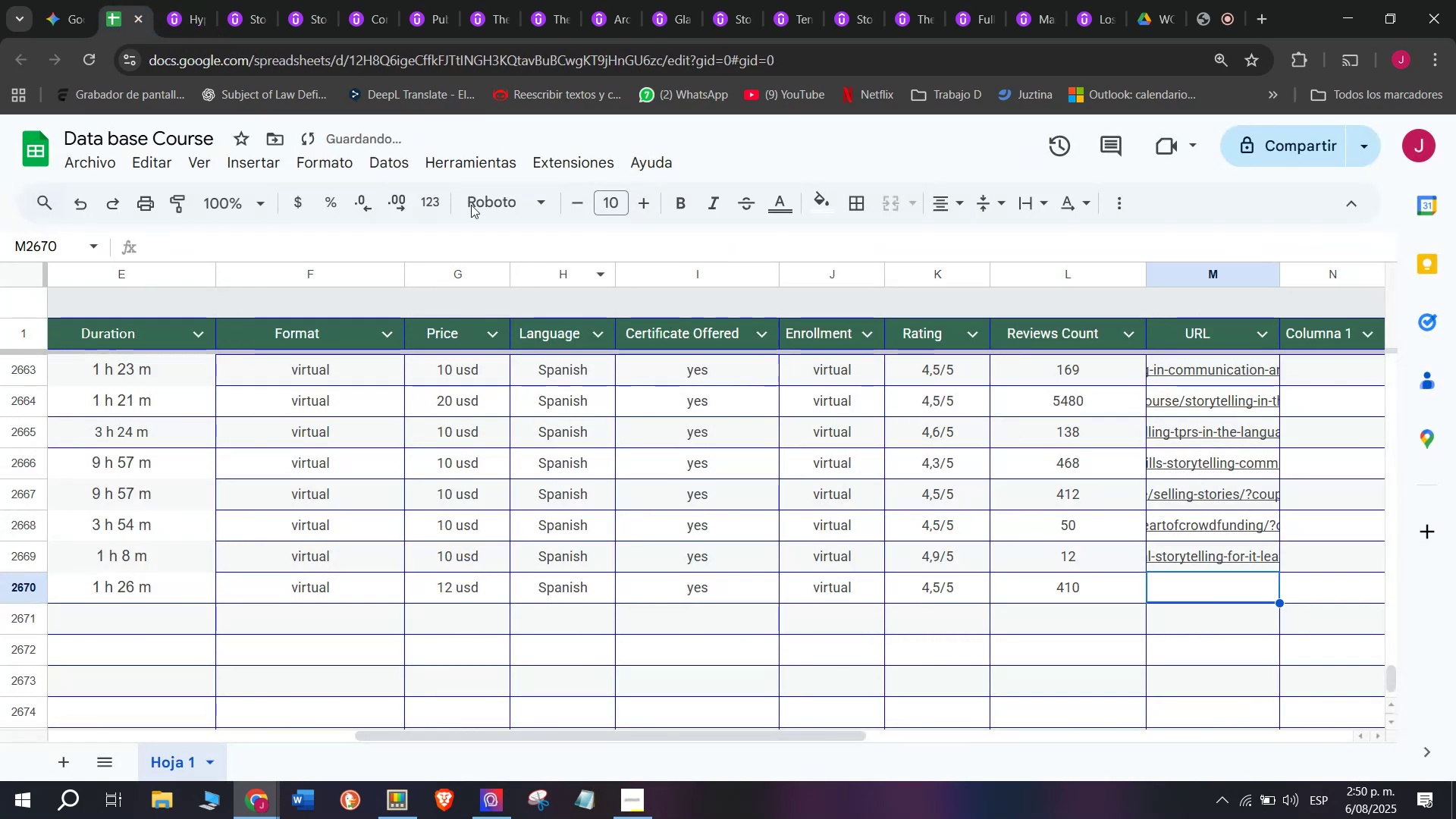 
left_click([184, 0])
 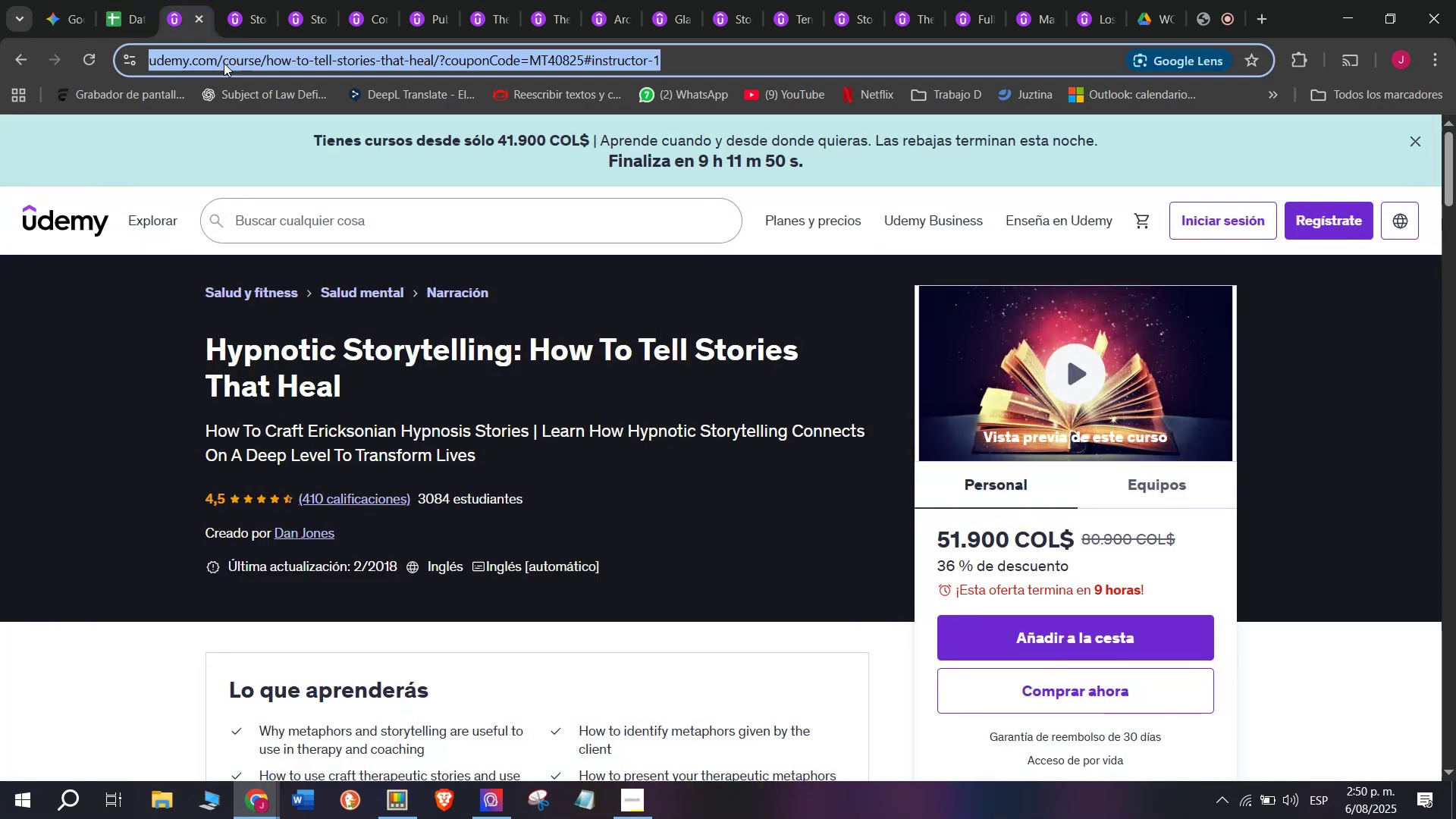 
triple_click([224, 63])
 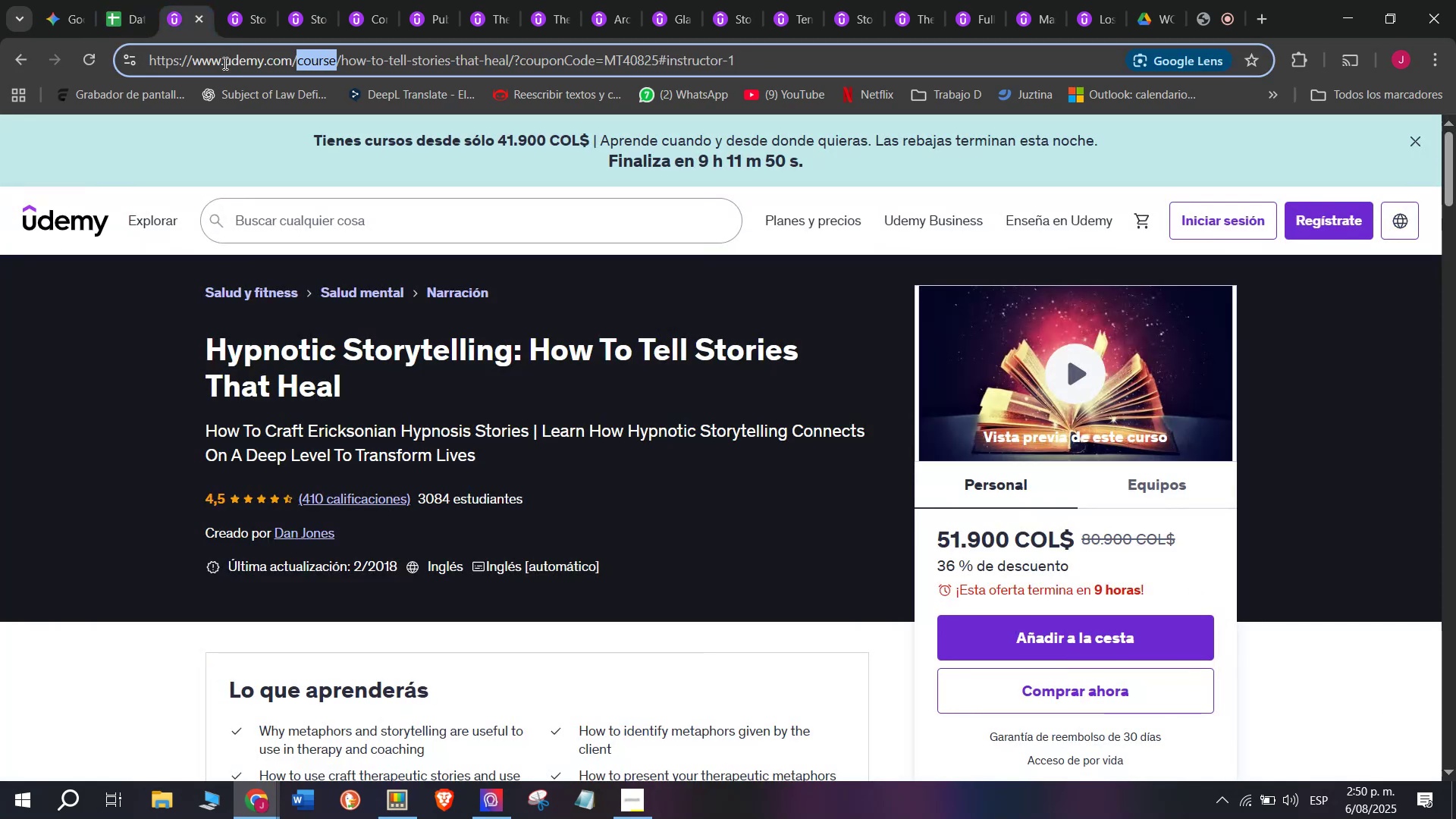 
triple_click([224, 63])
 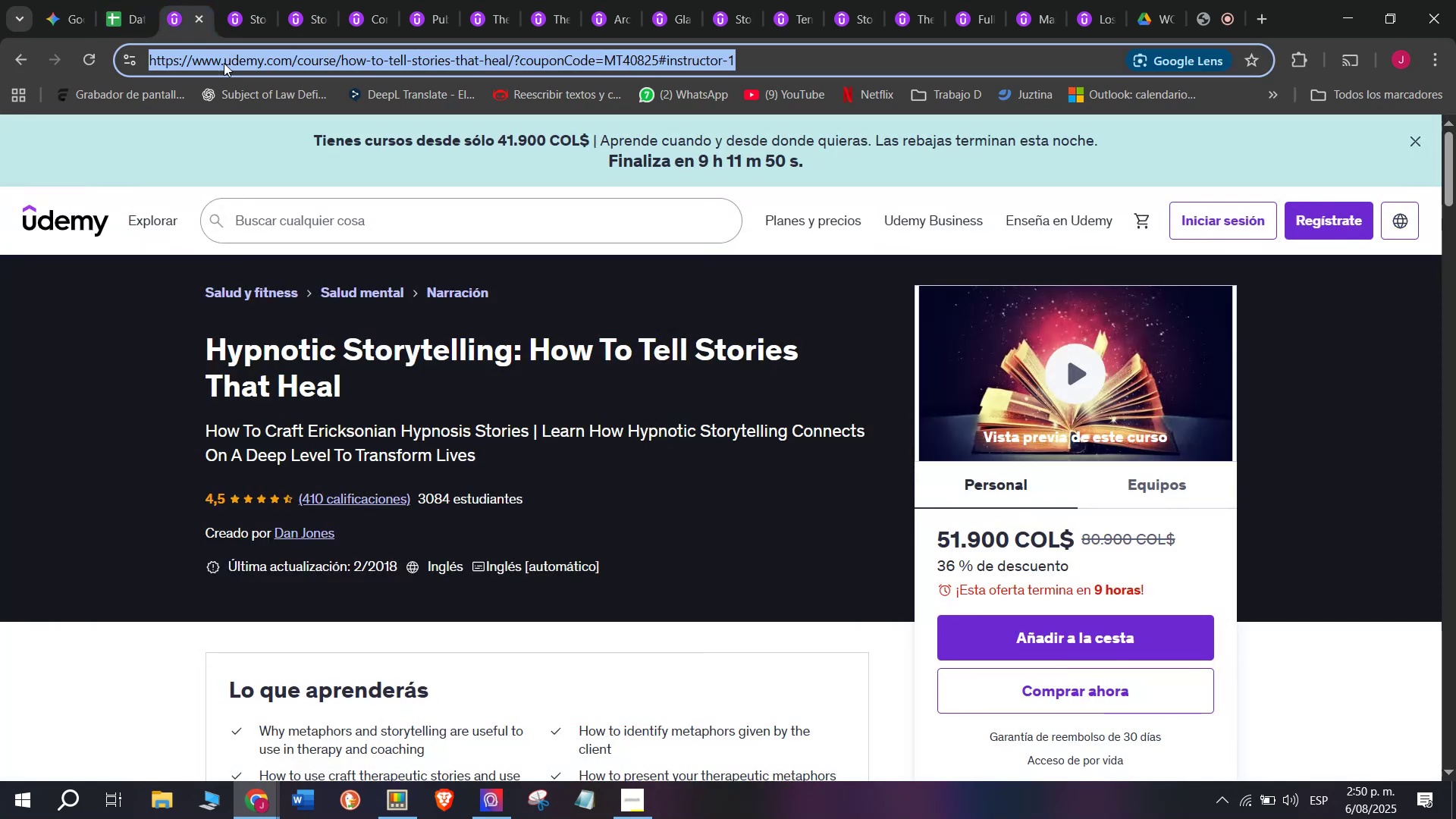 
key(Control+ControlLeft)
 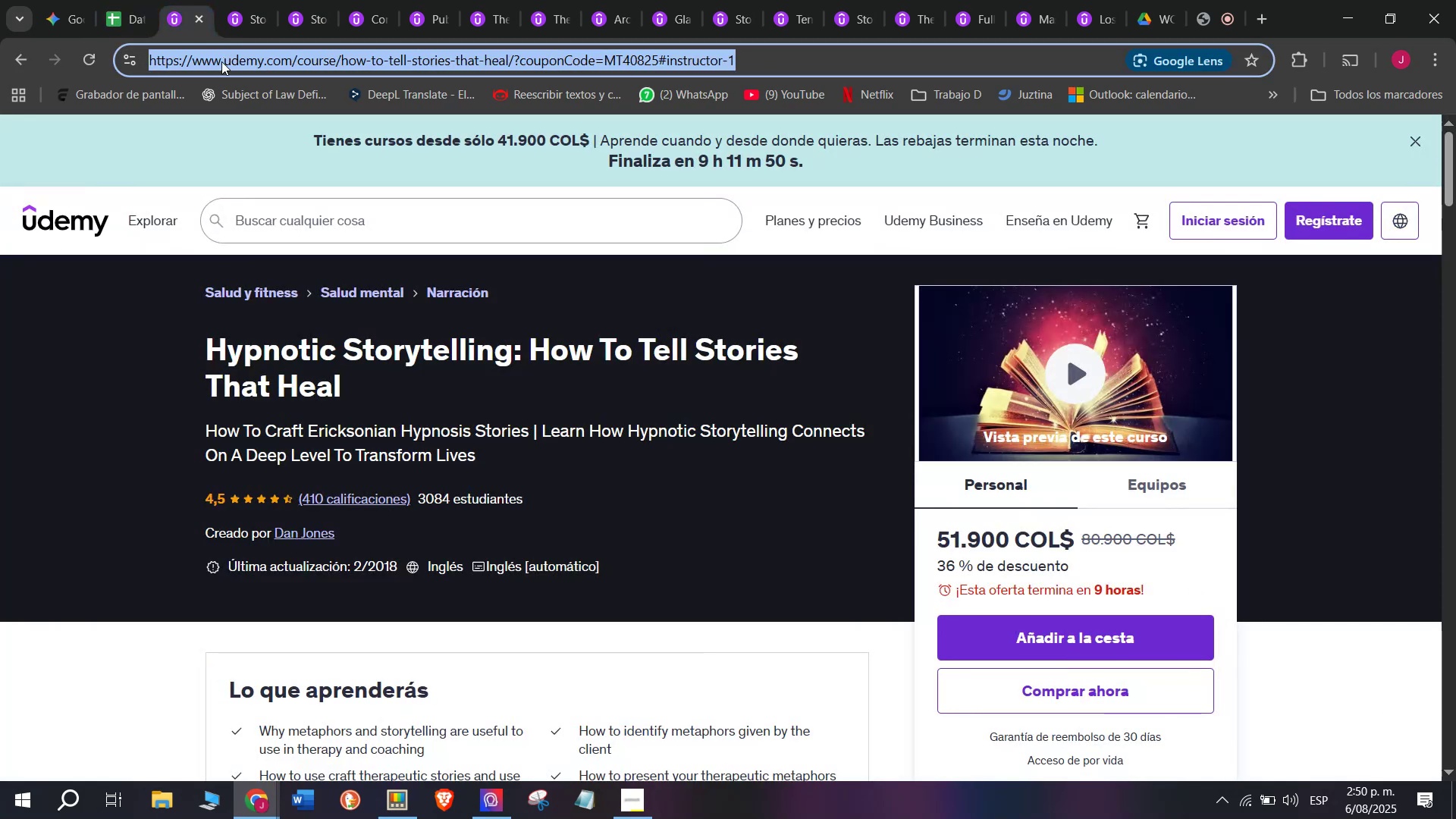 
key(Break)
 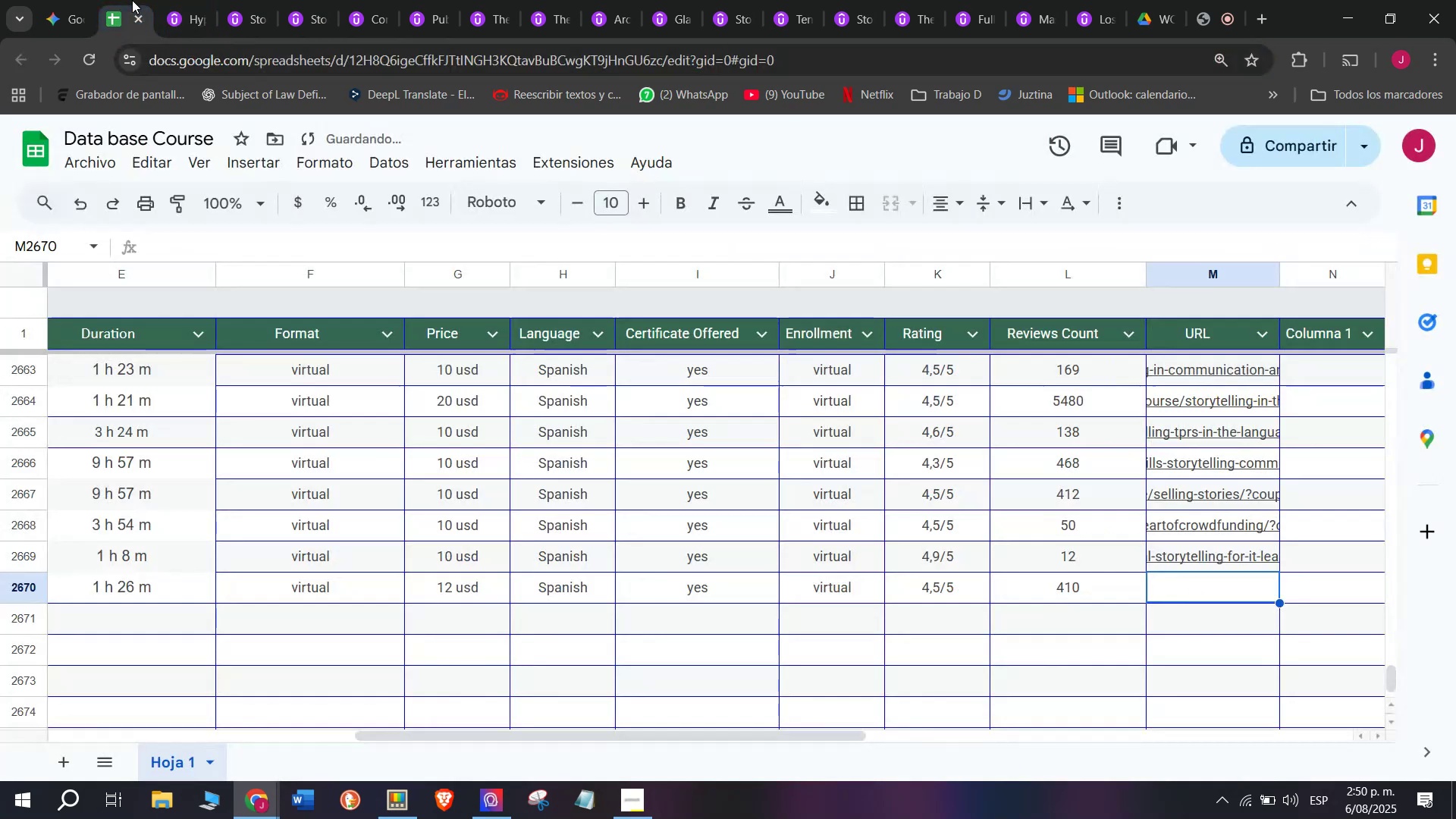 
key(Control+C)
 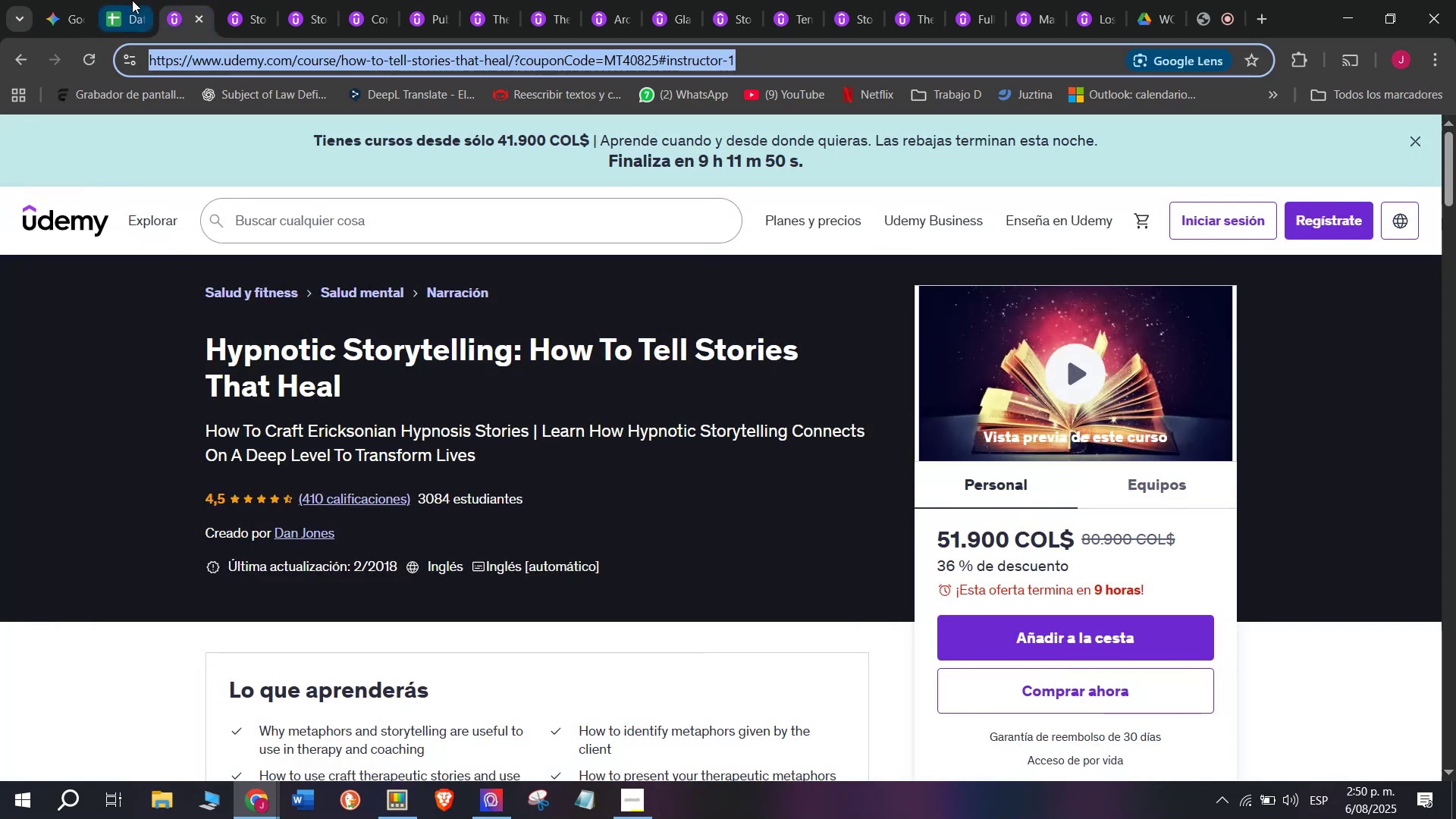 
triple_click([132, 0])
 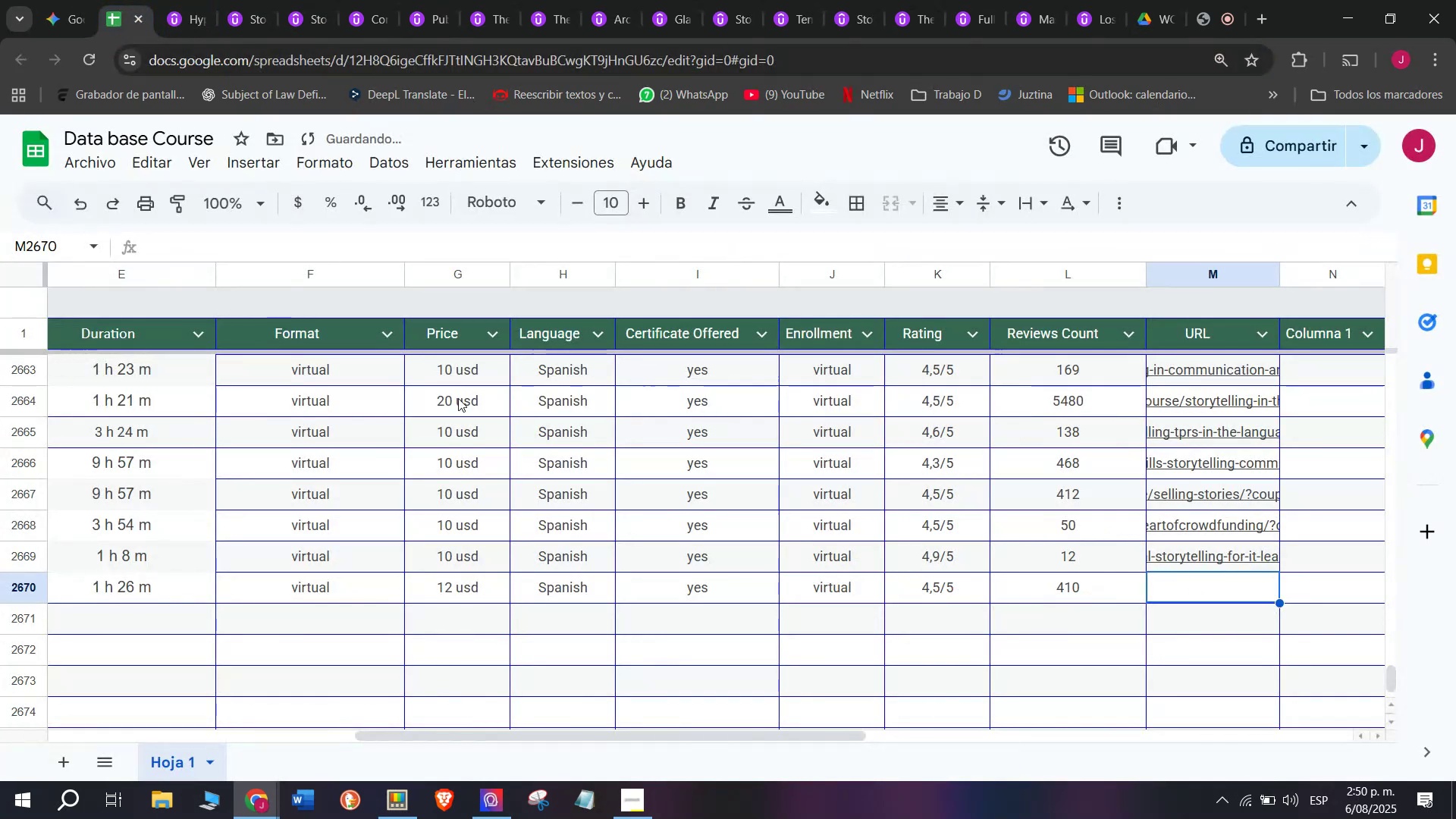 
key(Z)
 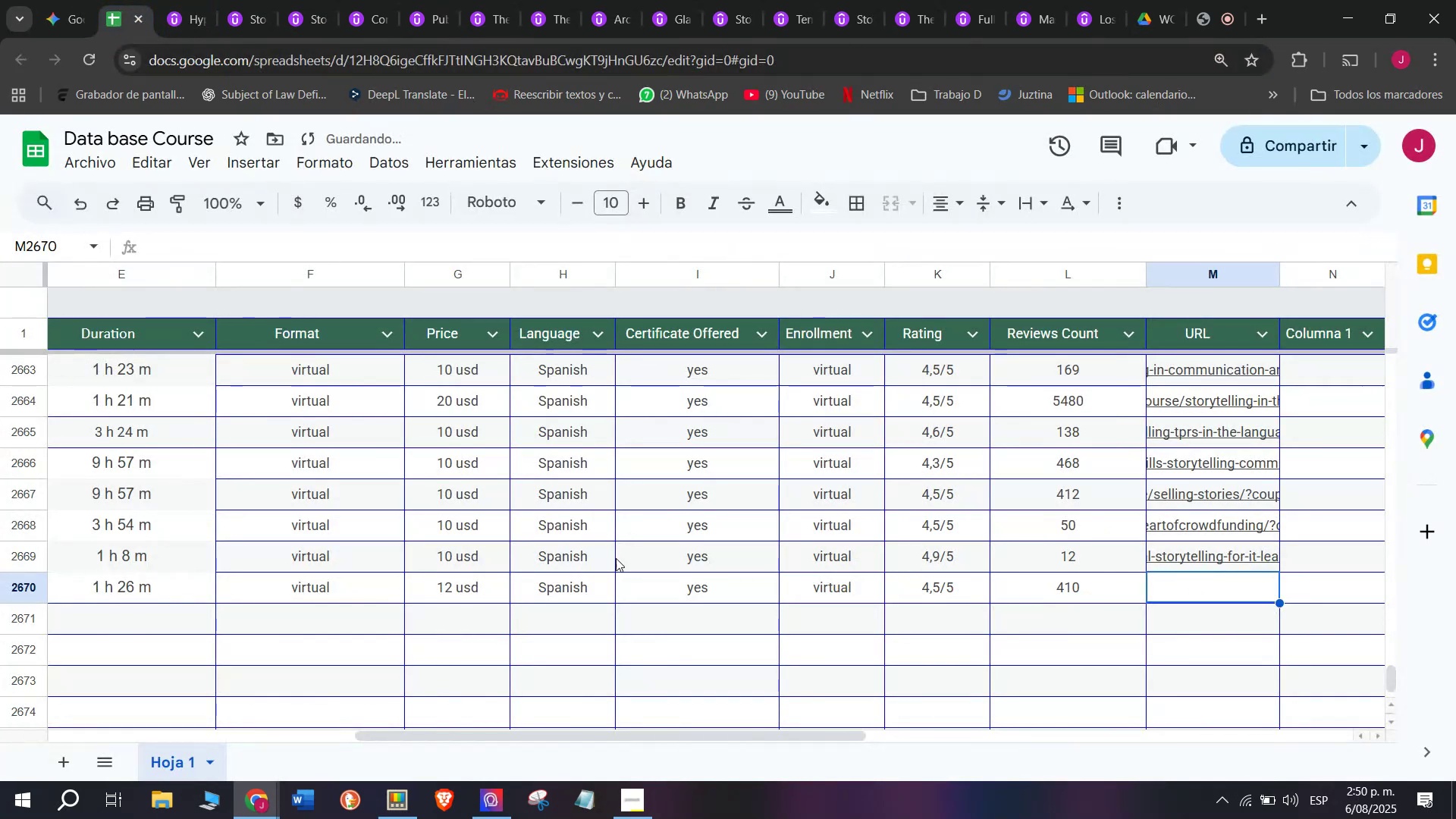 
key(Control+ControlLeft)
 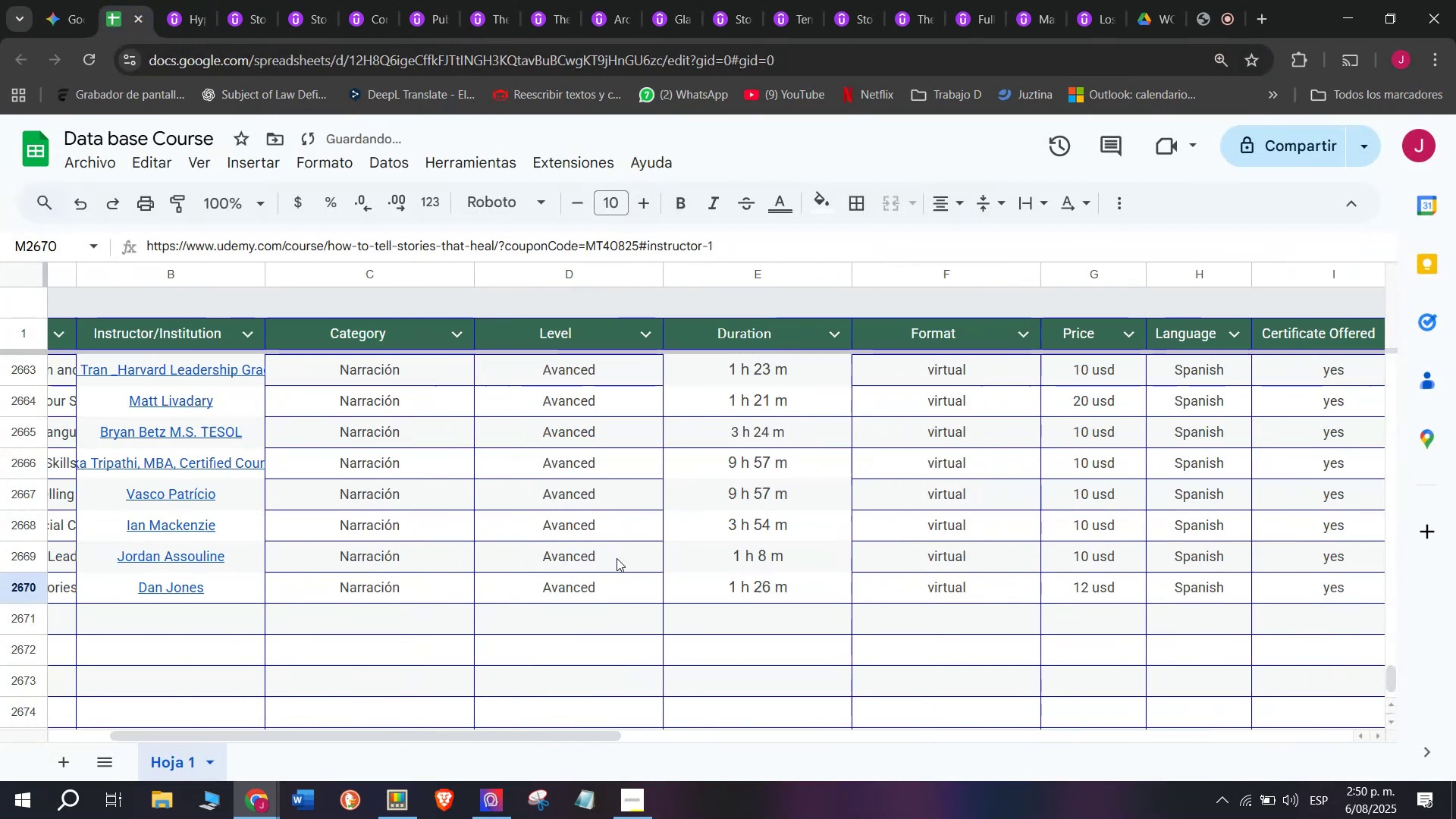 
key(Control+V)
 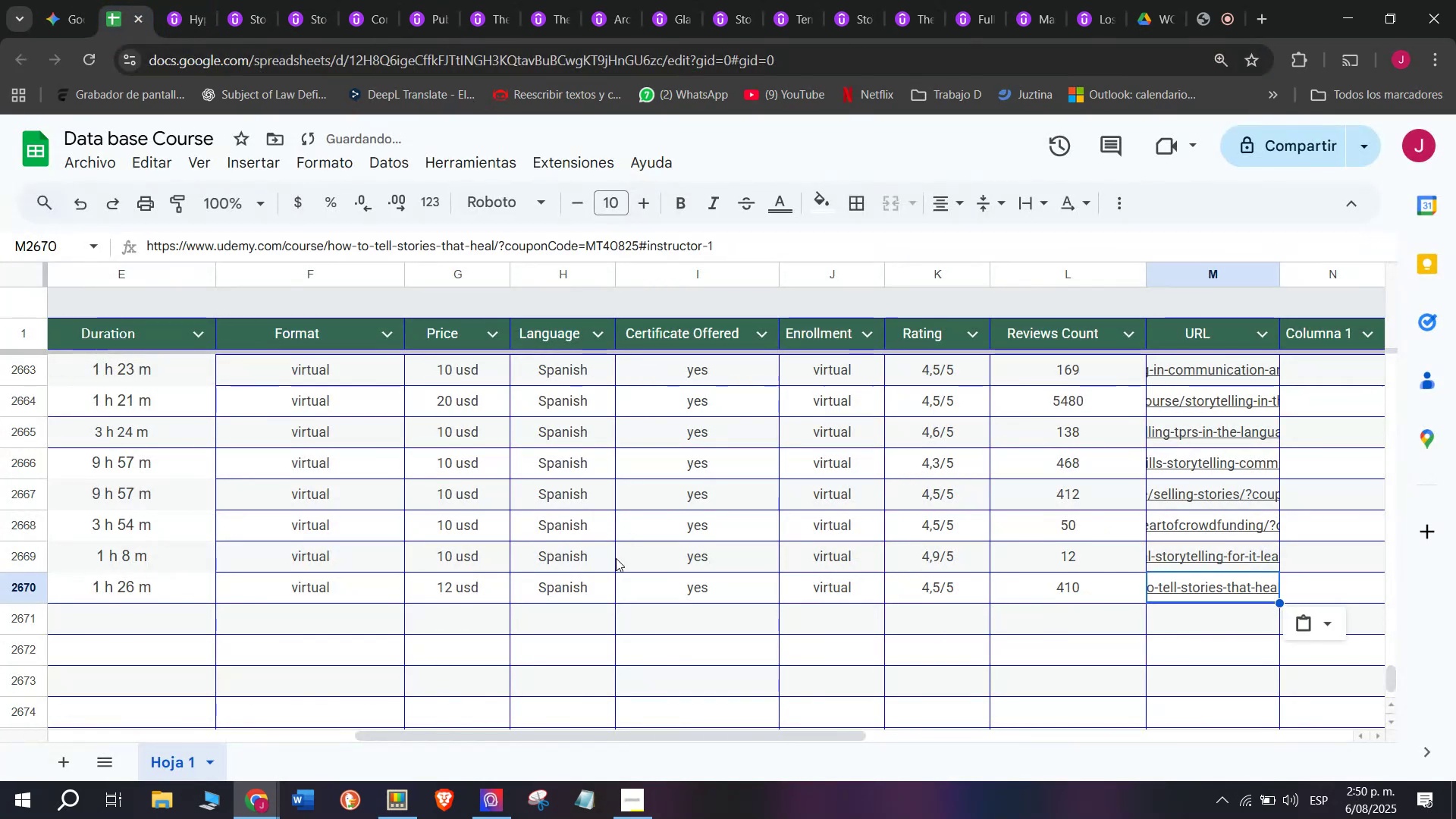 
scroll: coordinate [269, 601], scroll_direction: up, amount: 4.0
 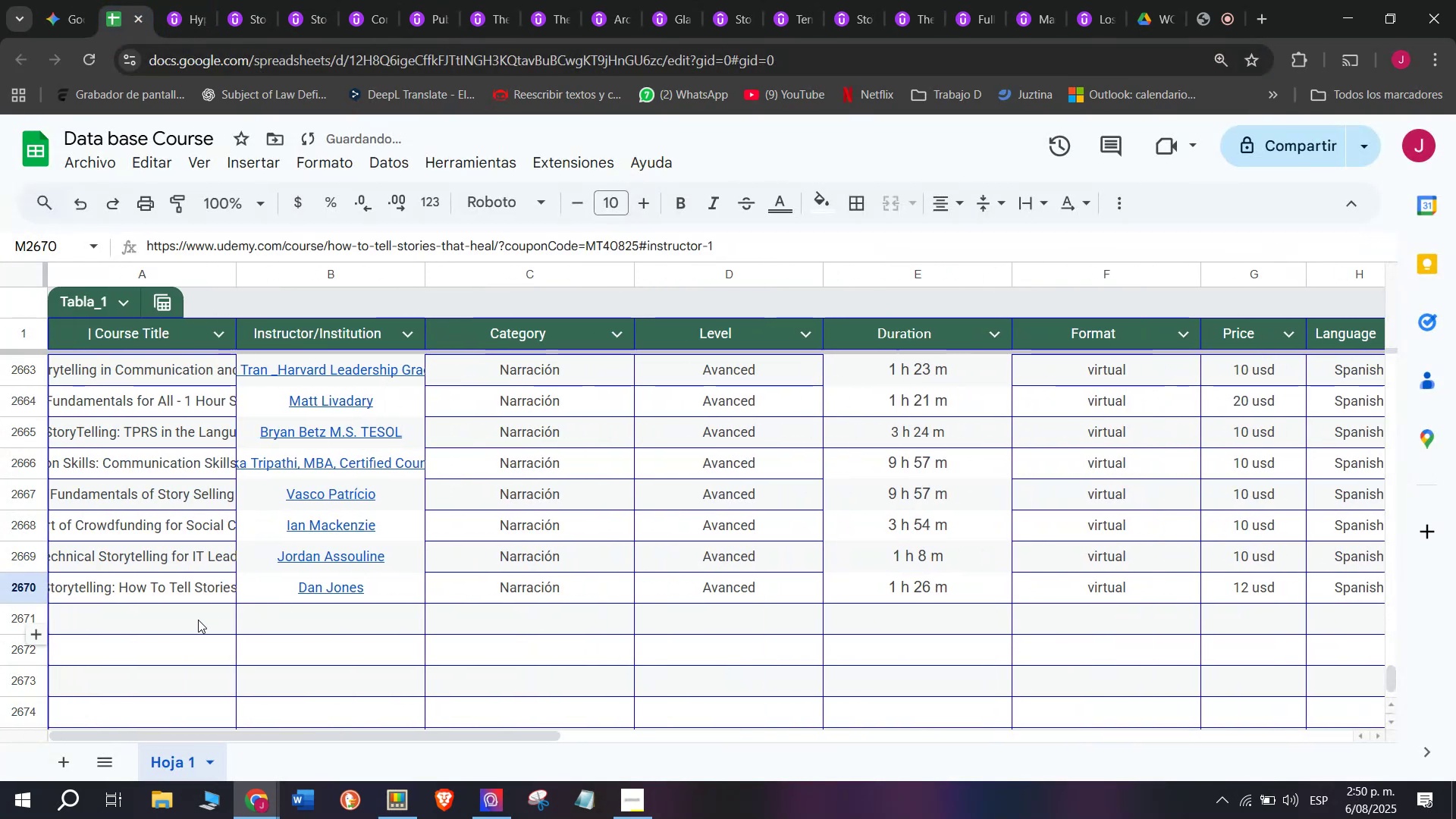 
left_click([196, 620])
 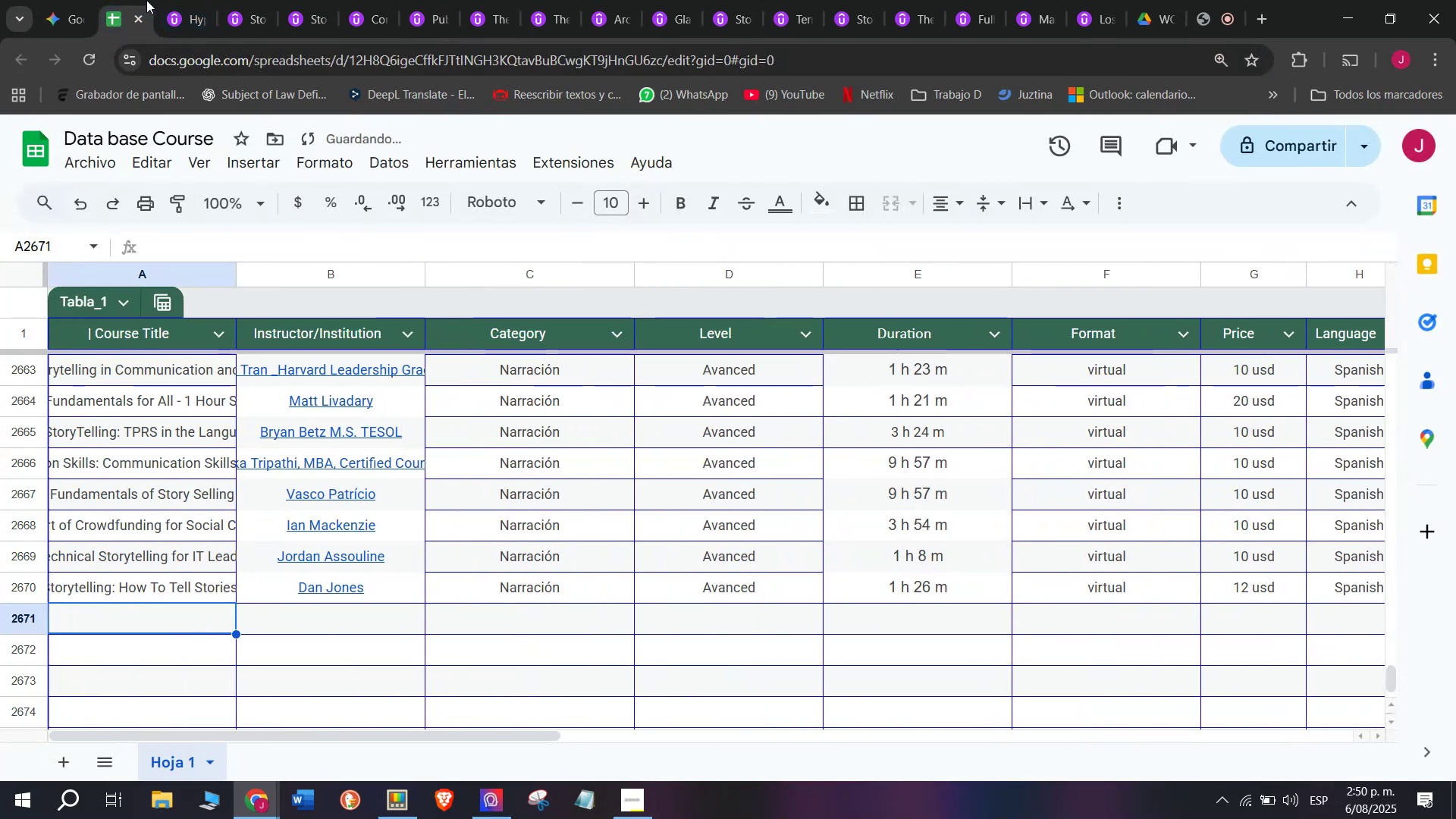 
double_click([168, 1])
 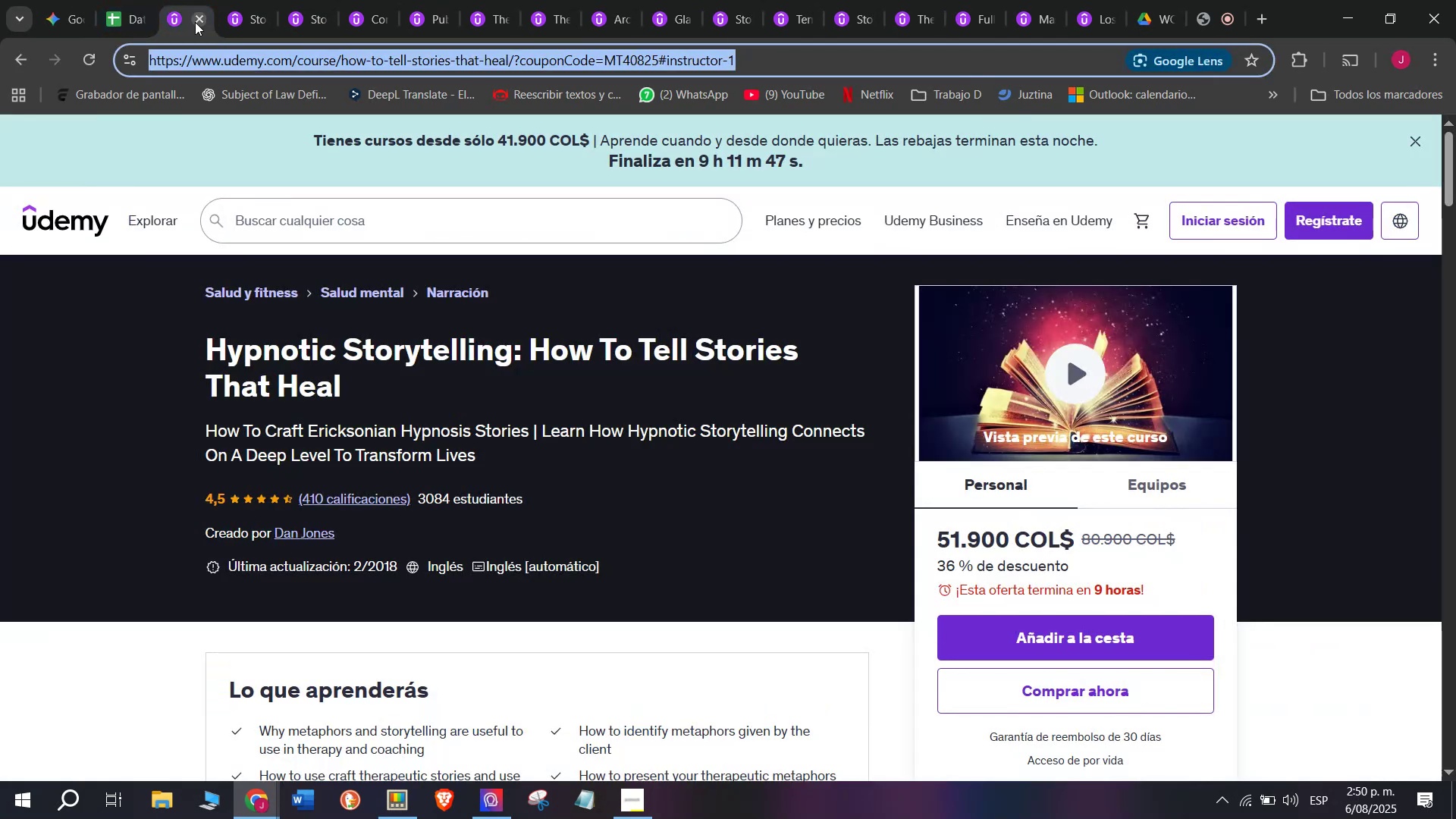 
left_click([195, 22])
 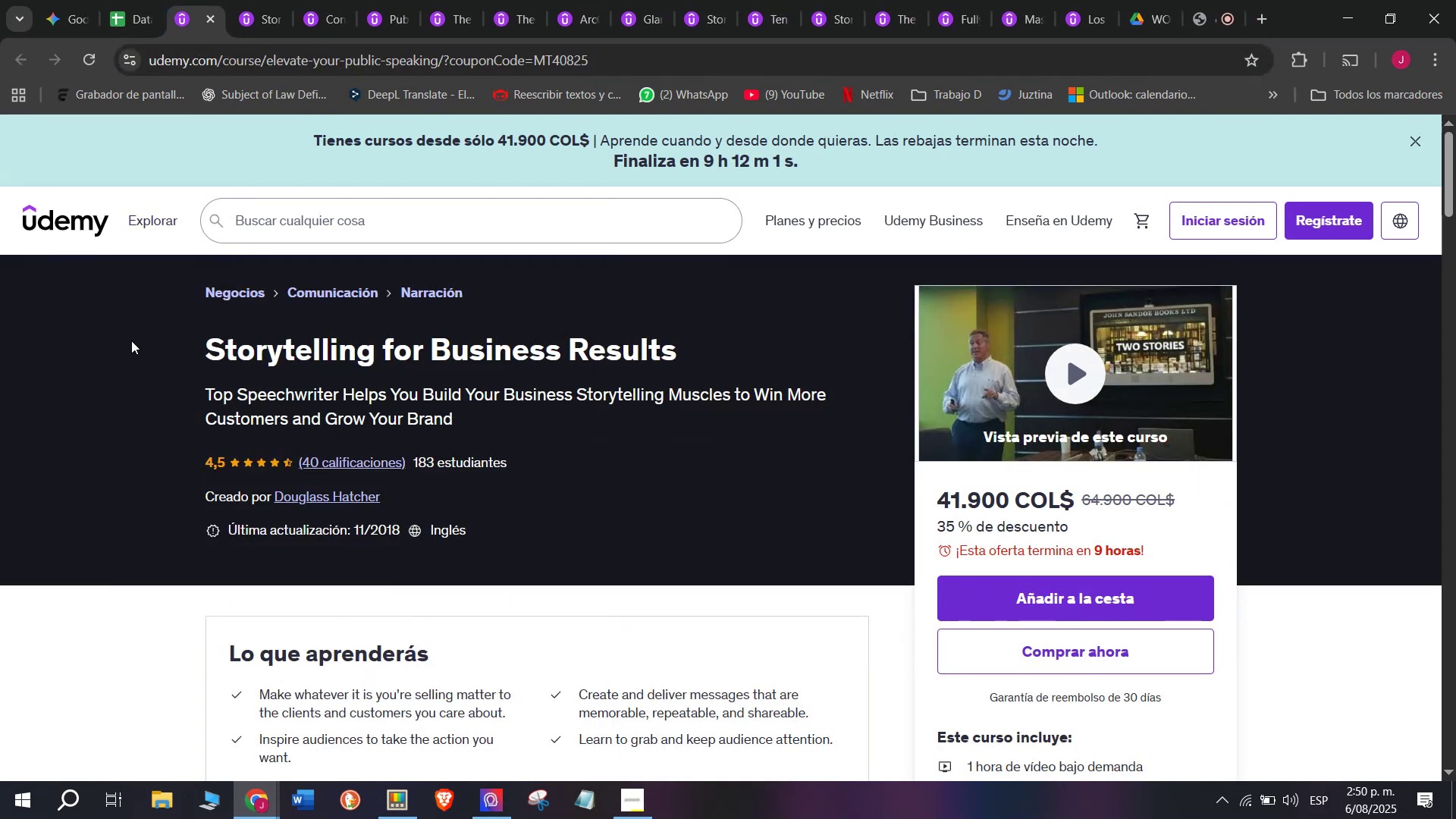 
left_click_drag(start_coordinate=[197, 351], to_coordinate=[704, 337])
 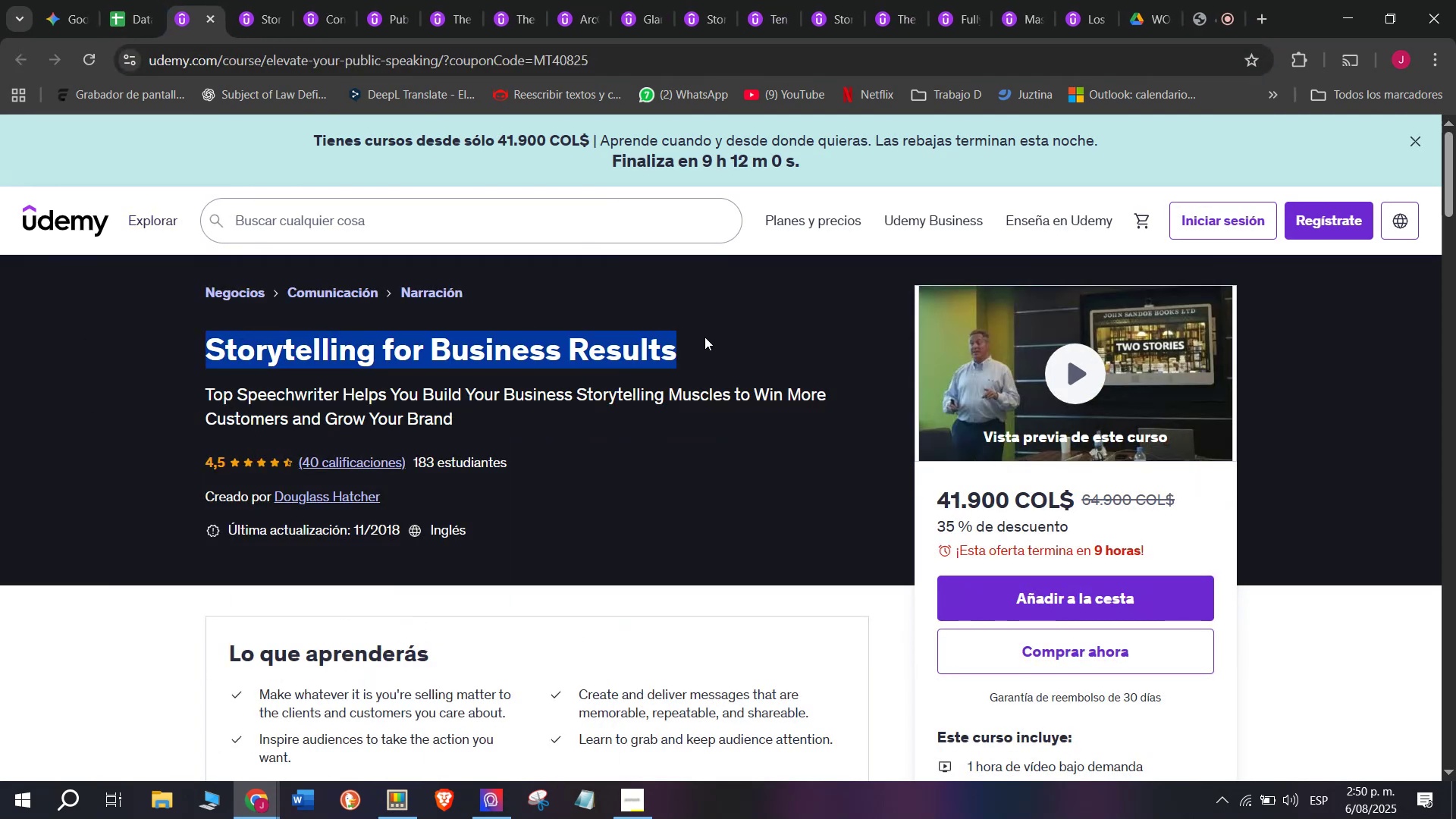 
key(Control+ControlLeft)
 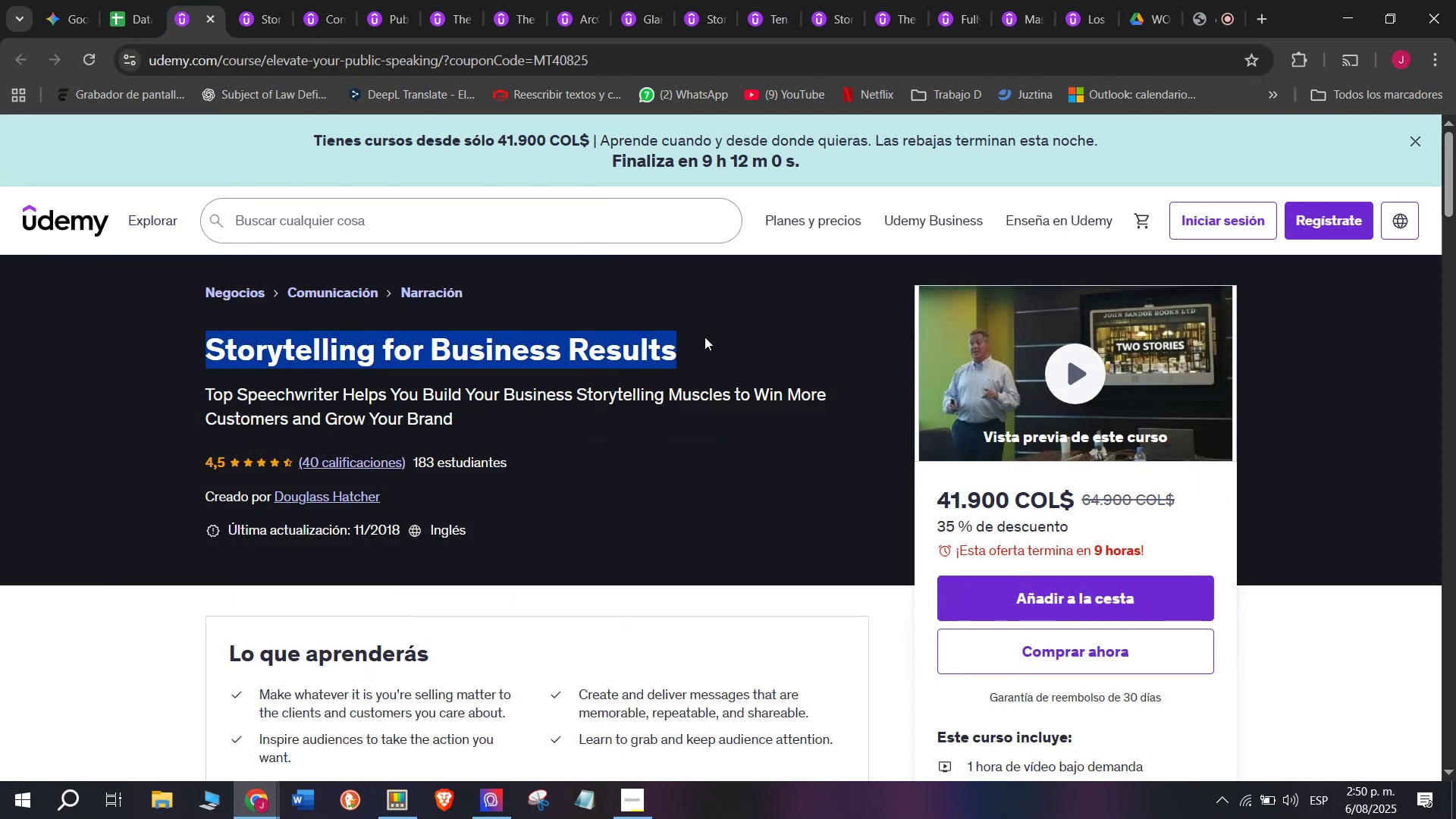 
key(Break)
 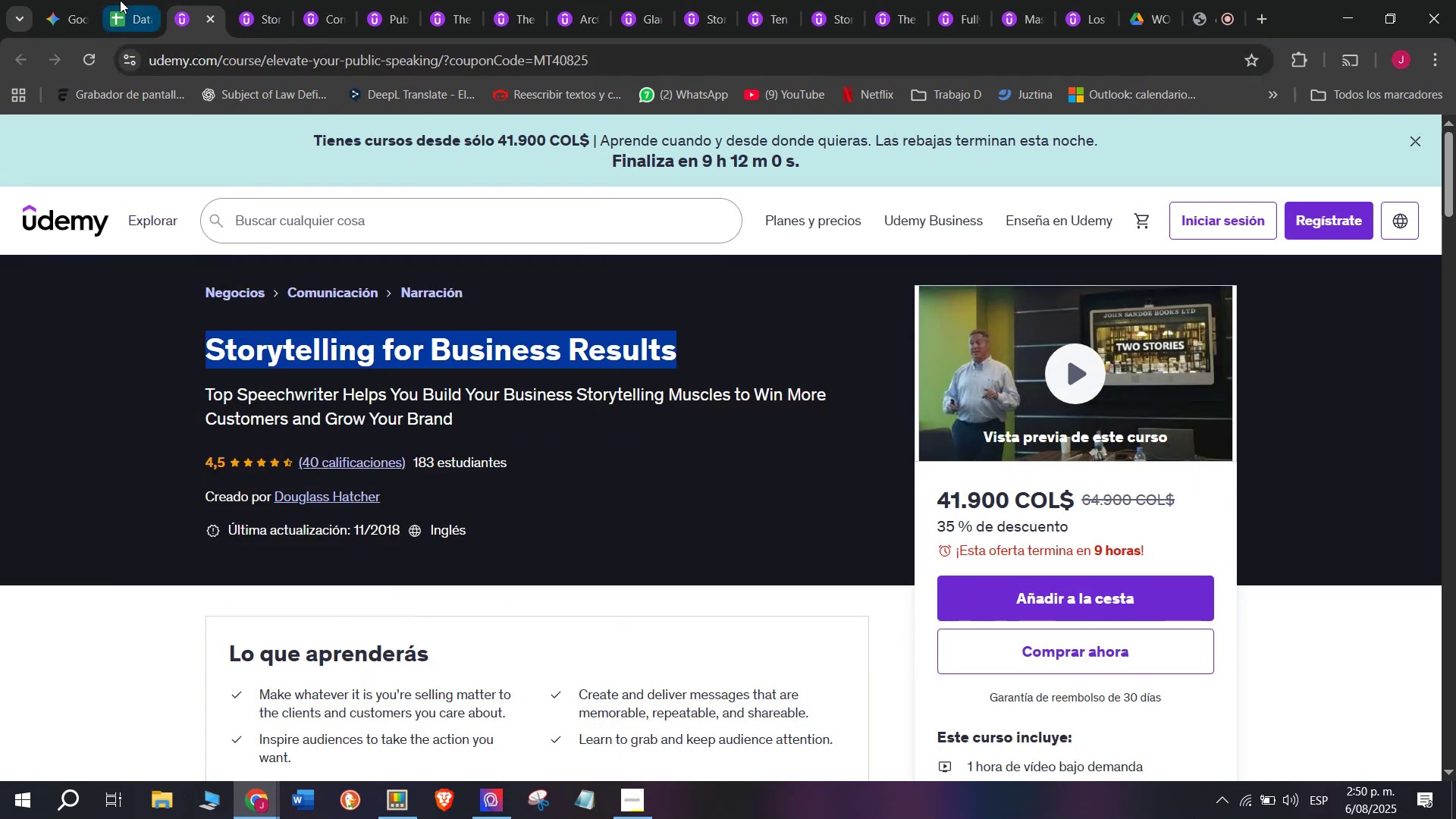 
key(Control+C)
 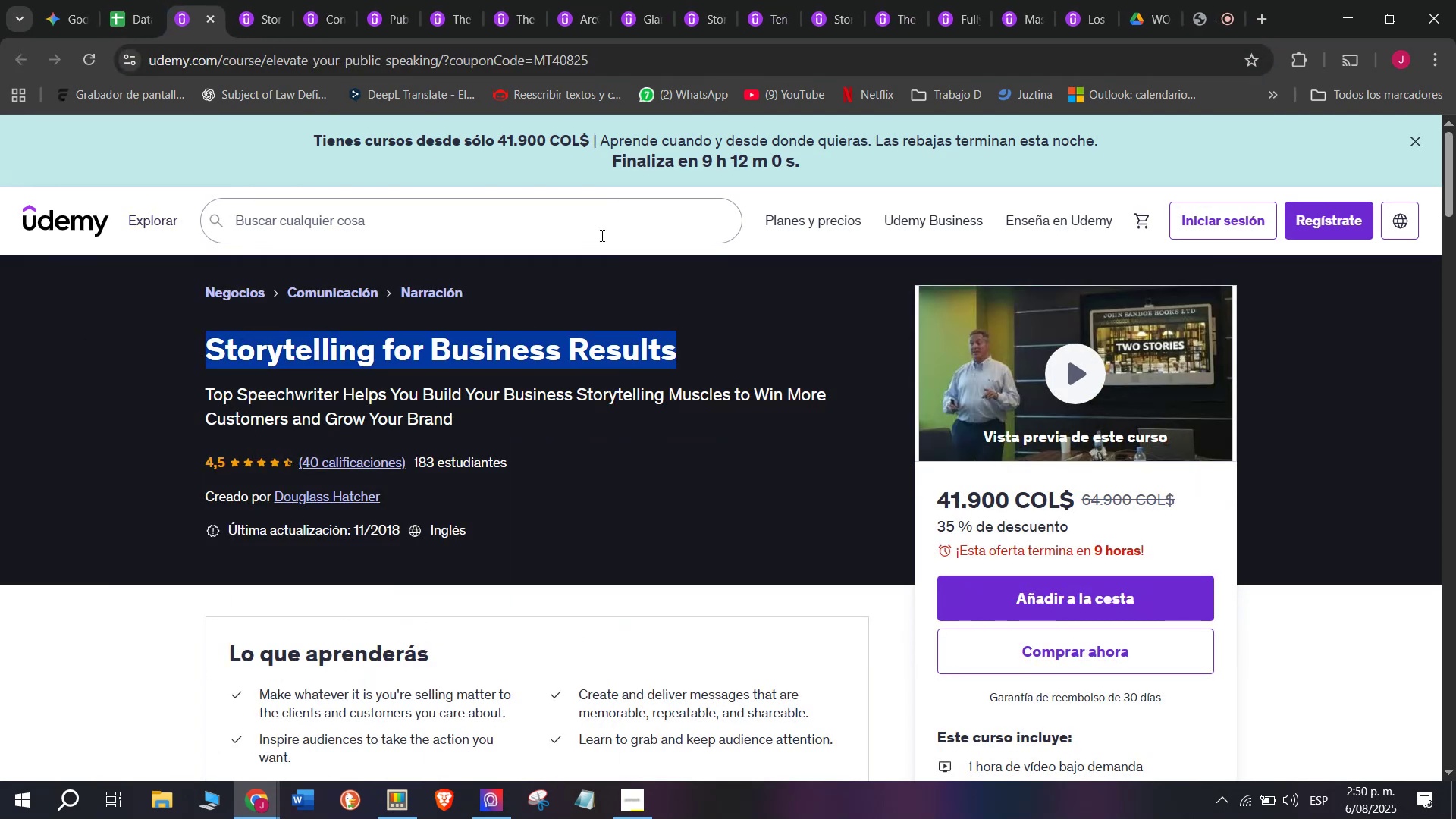 
key(Break)
 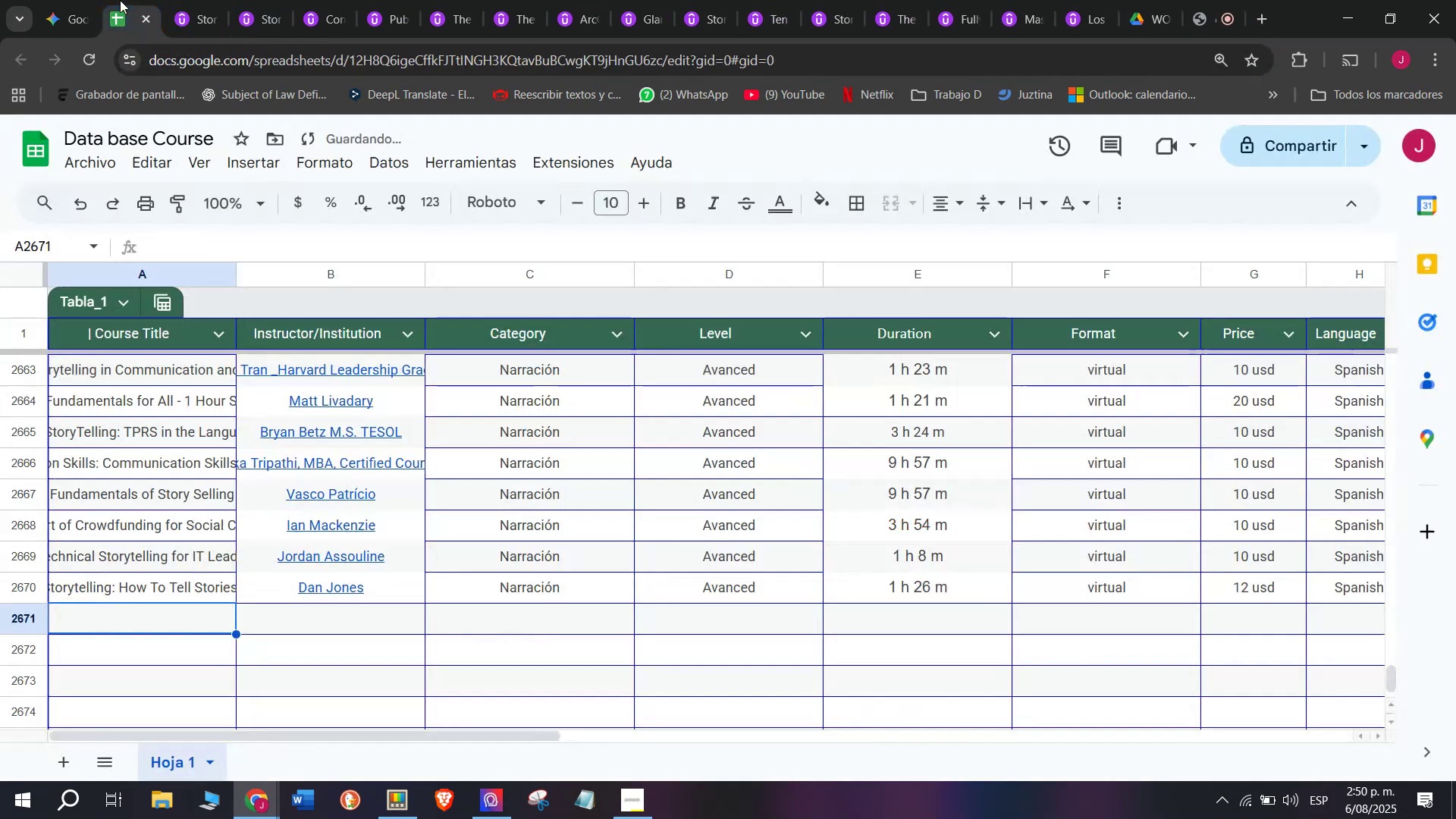 
key(Control+ControlLeft)
 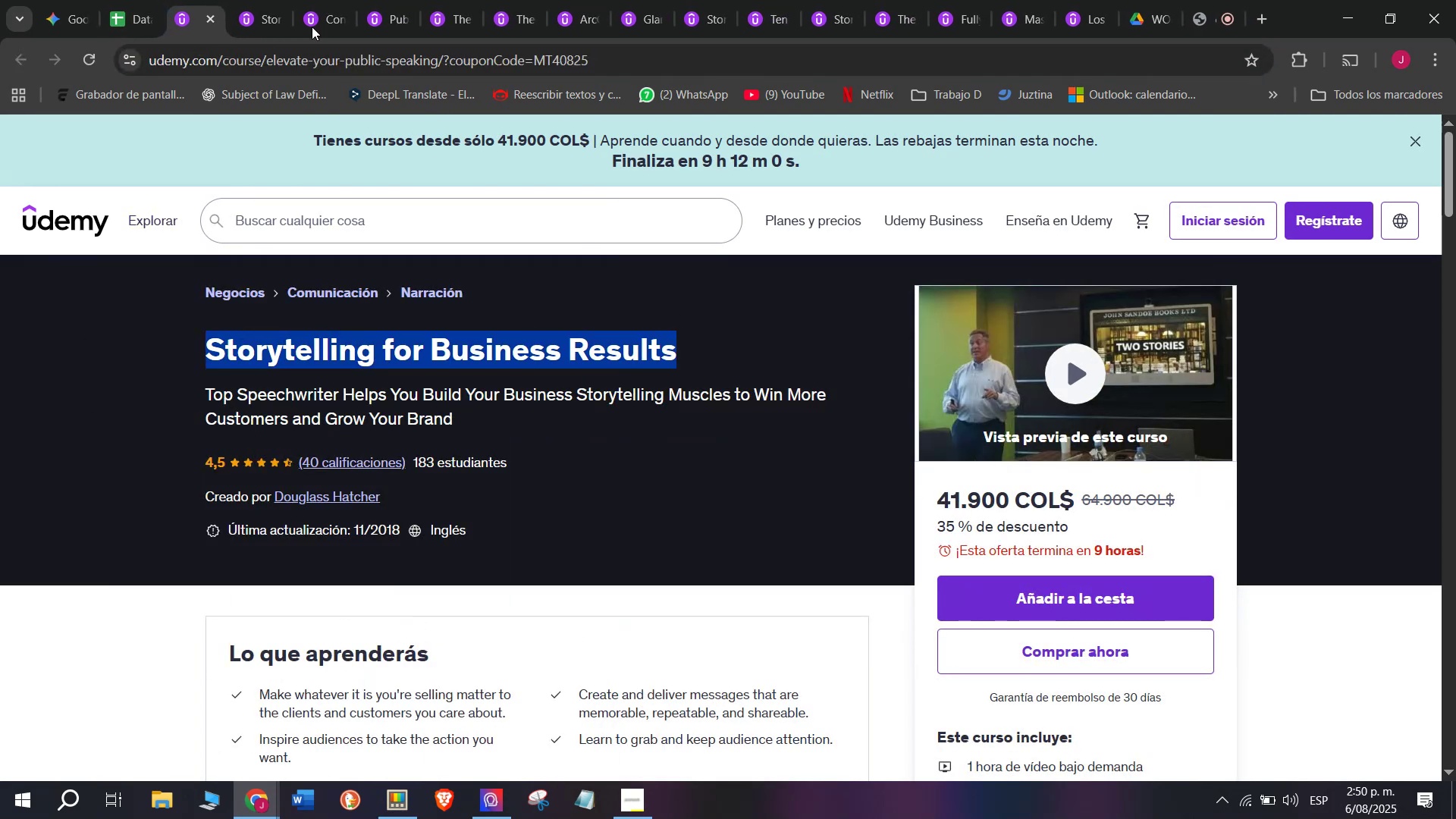 
key(Control+C)
 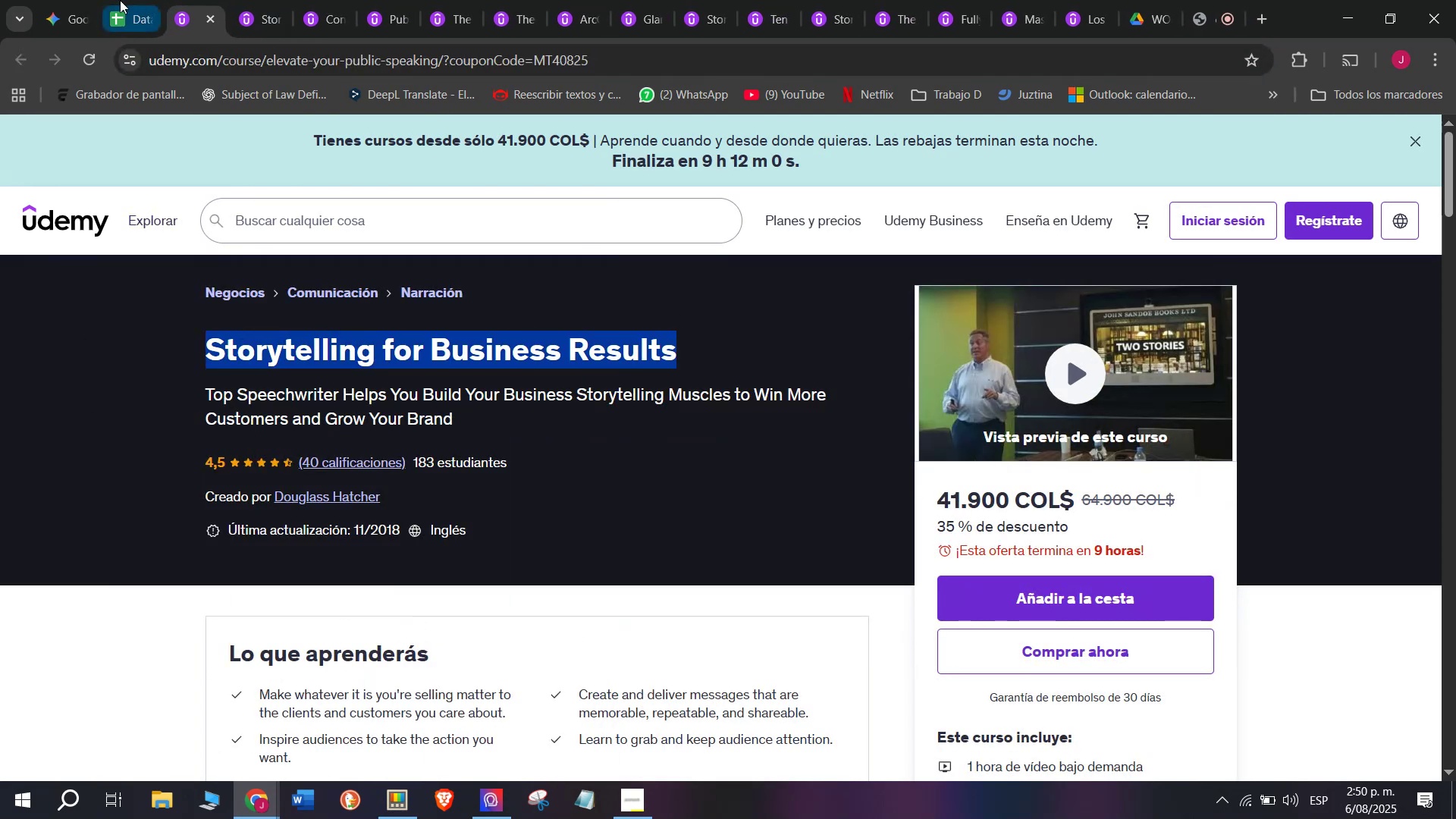 
left_click([120, 0])
 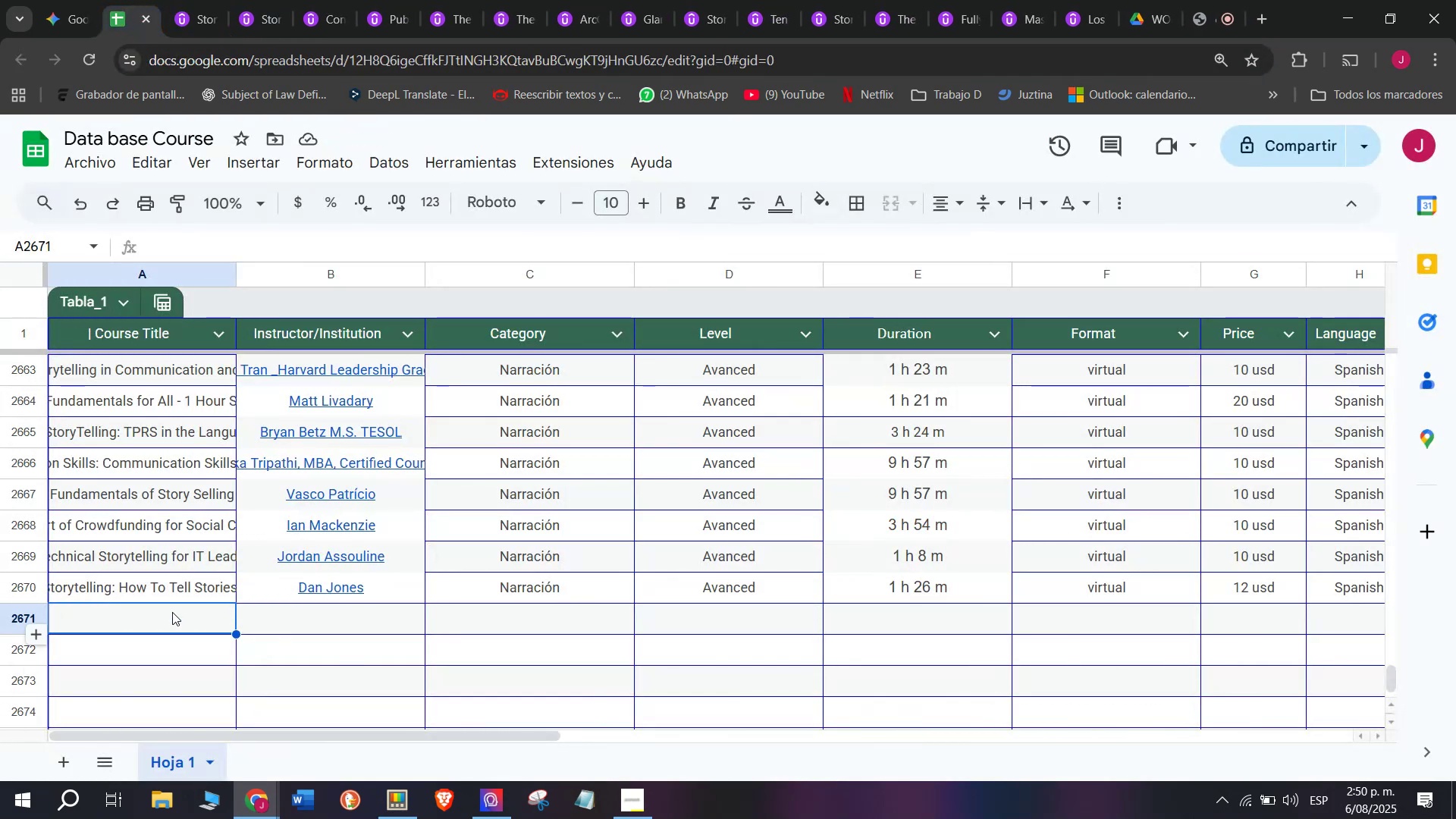 
double_click([172, 612])
 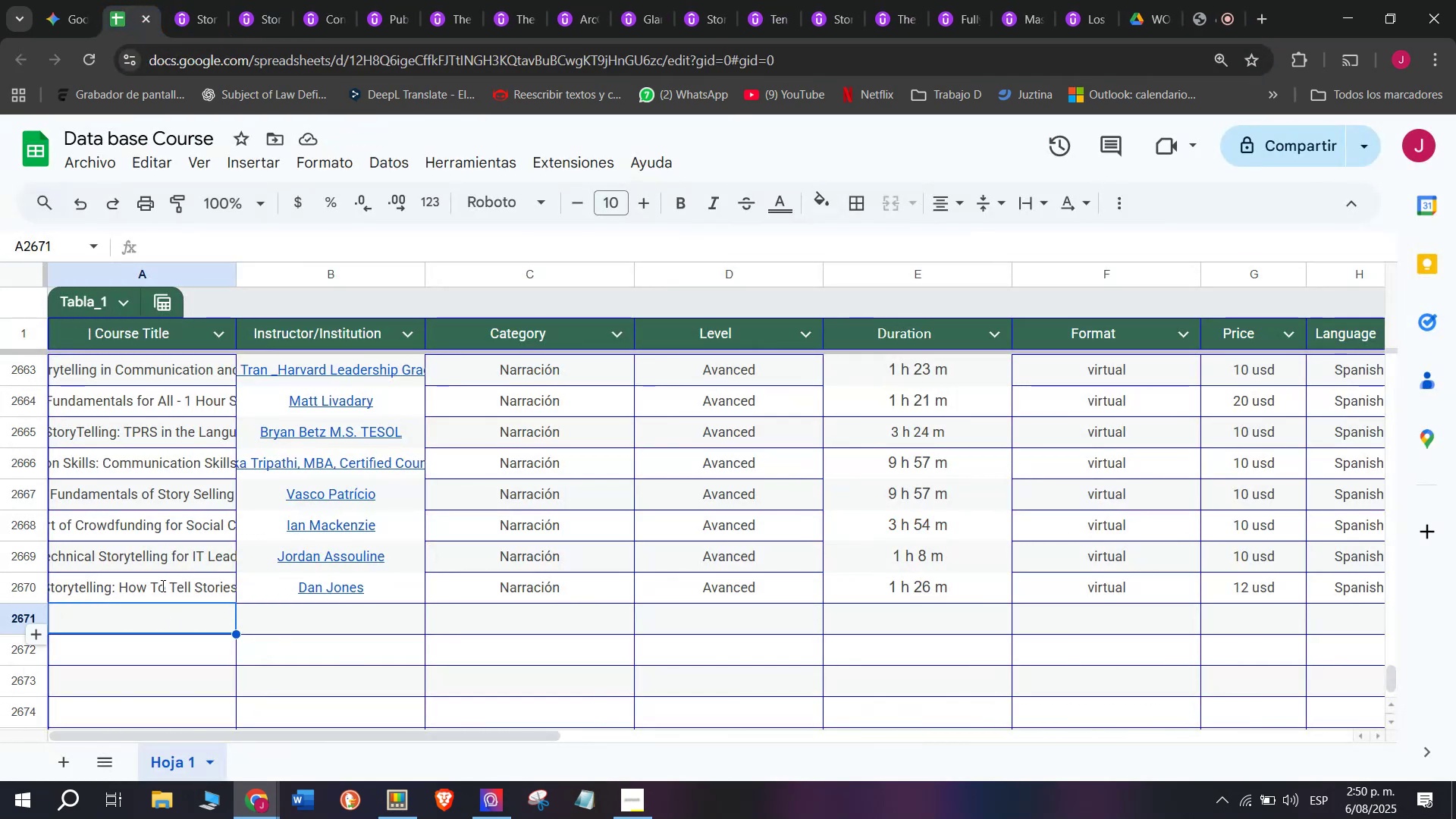 
key(Control+ControlLeft)
 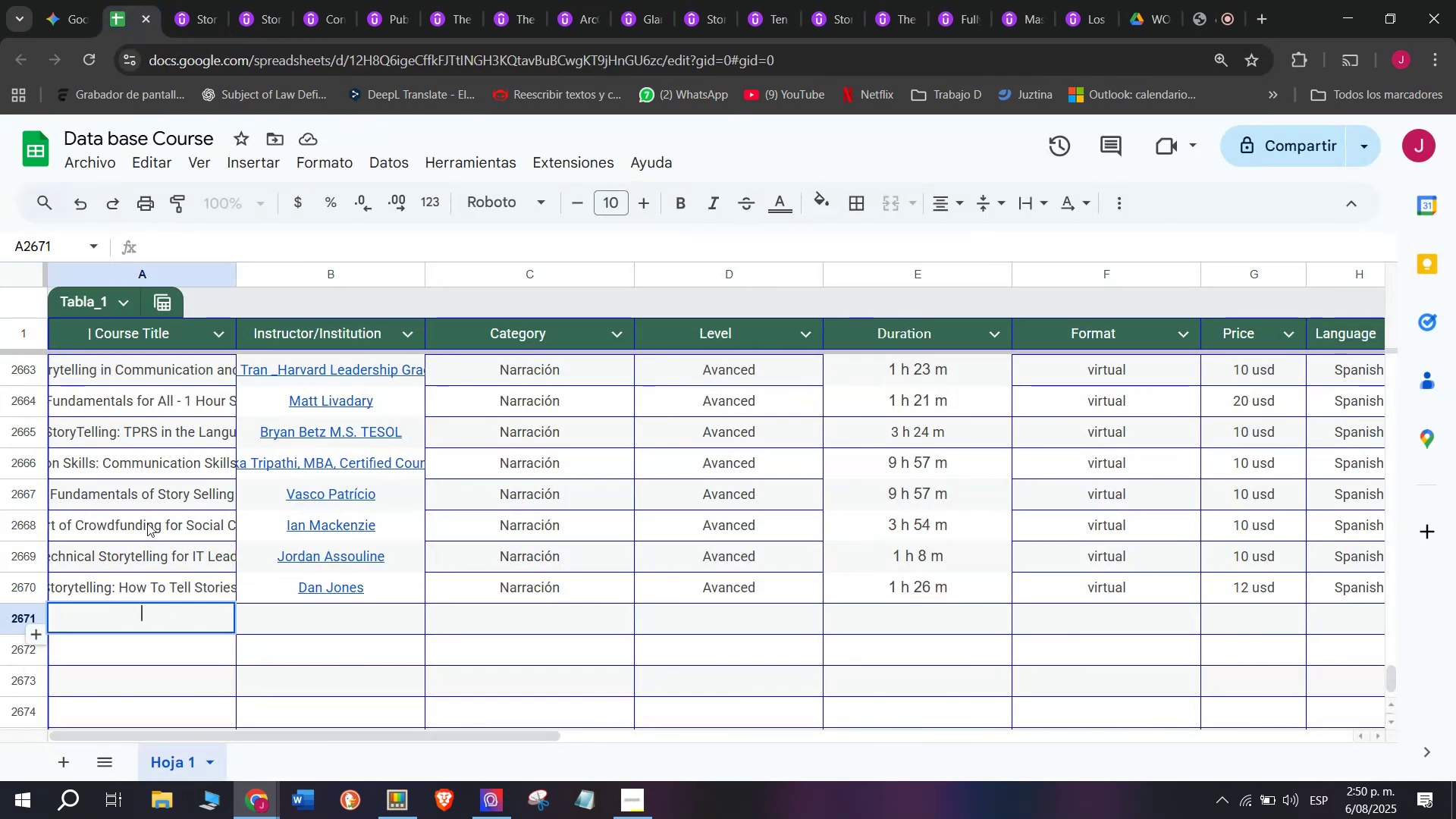 
key(Z)
 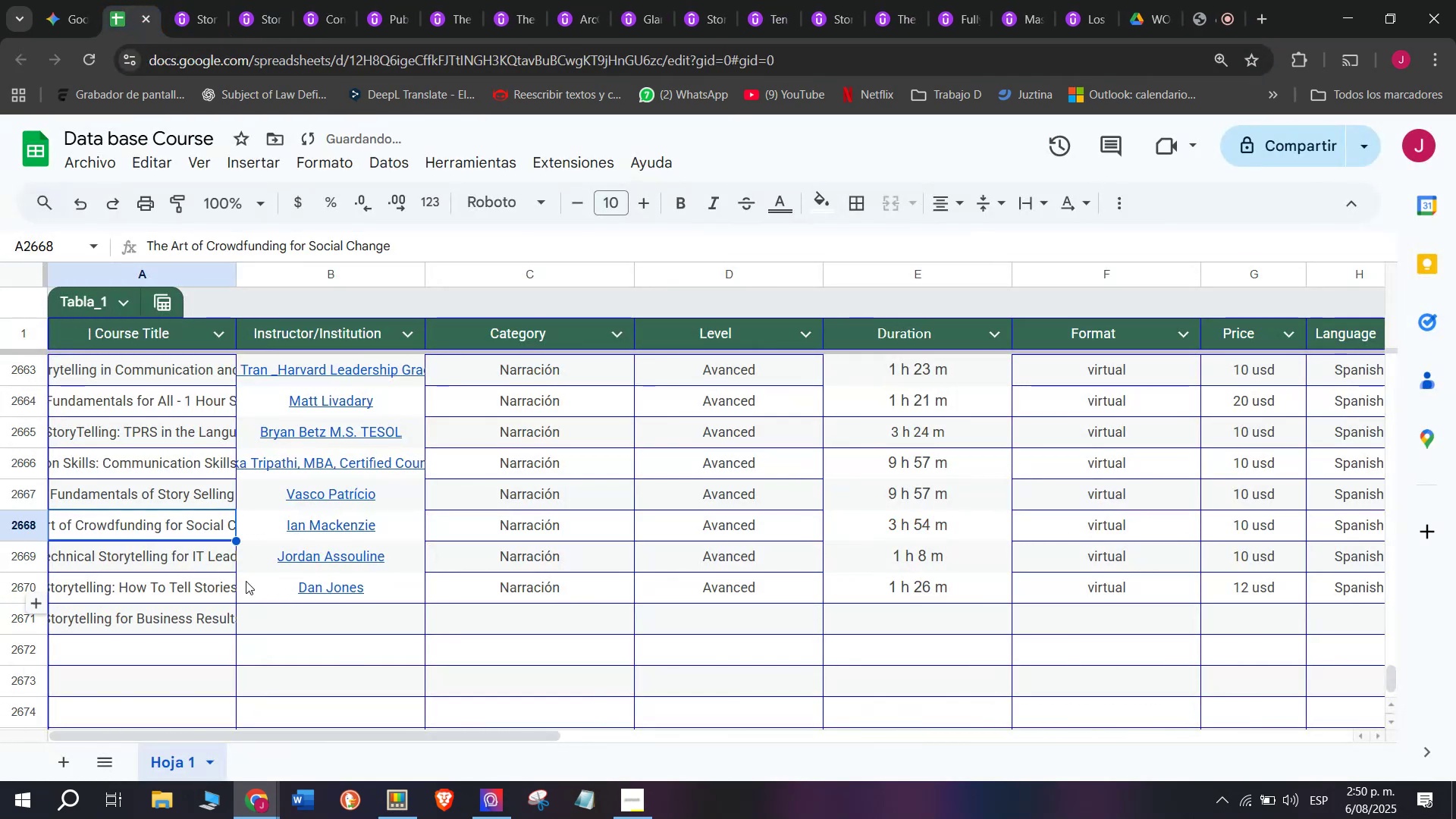 
key(Control+V)
 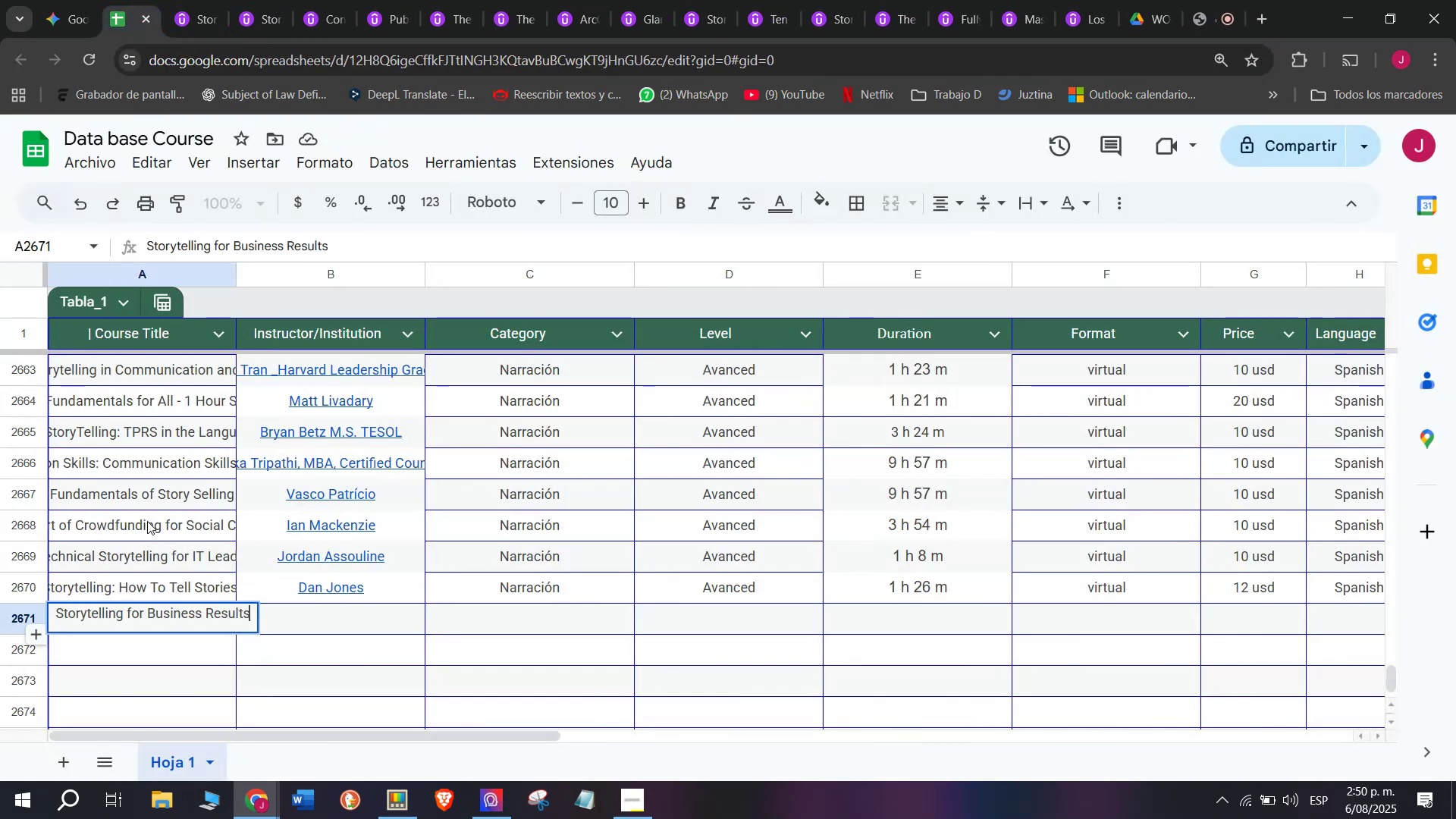 
triple_click([147, 521])
 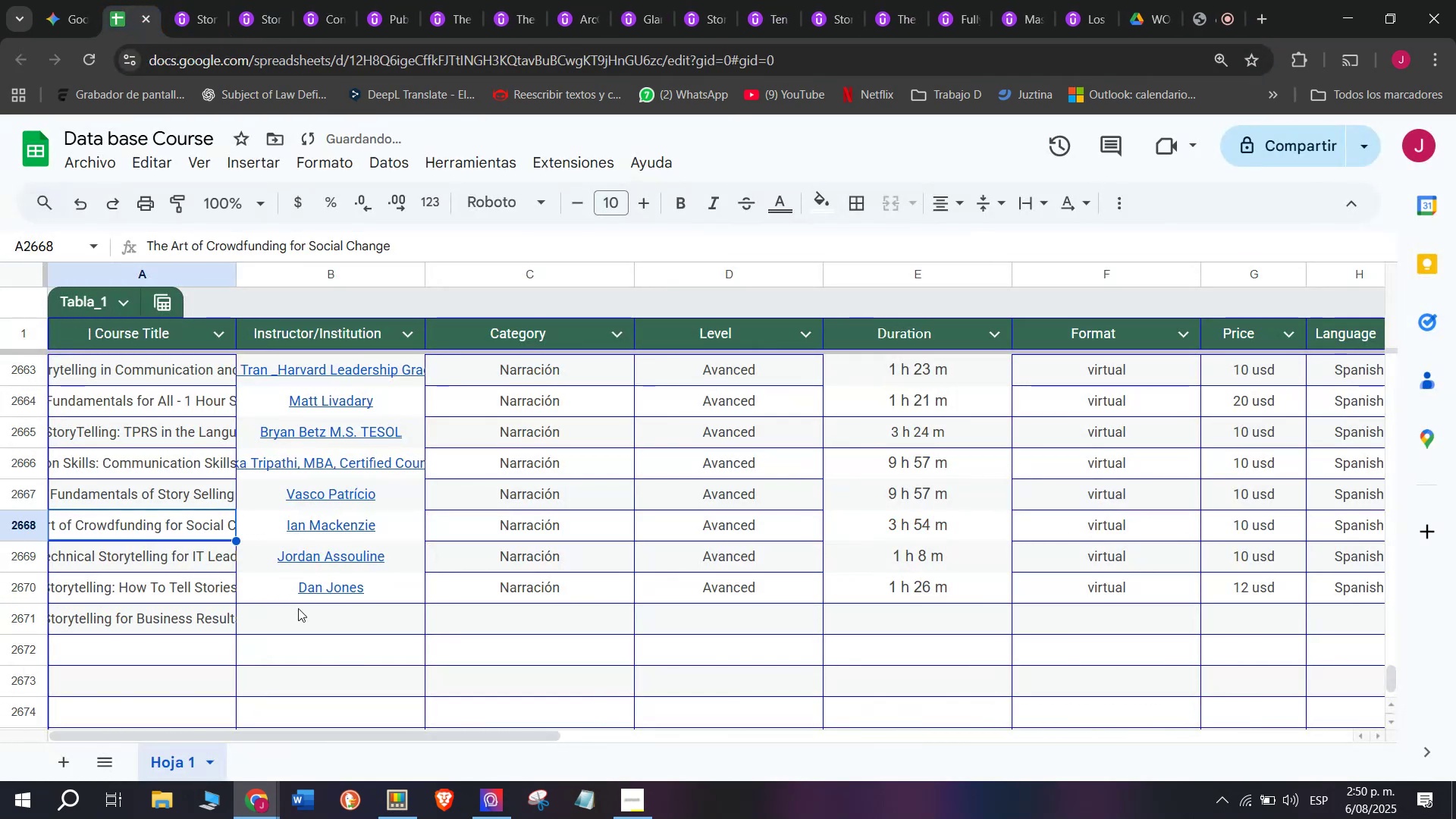 
triple_click([302, 610])
 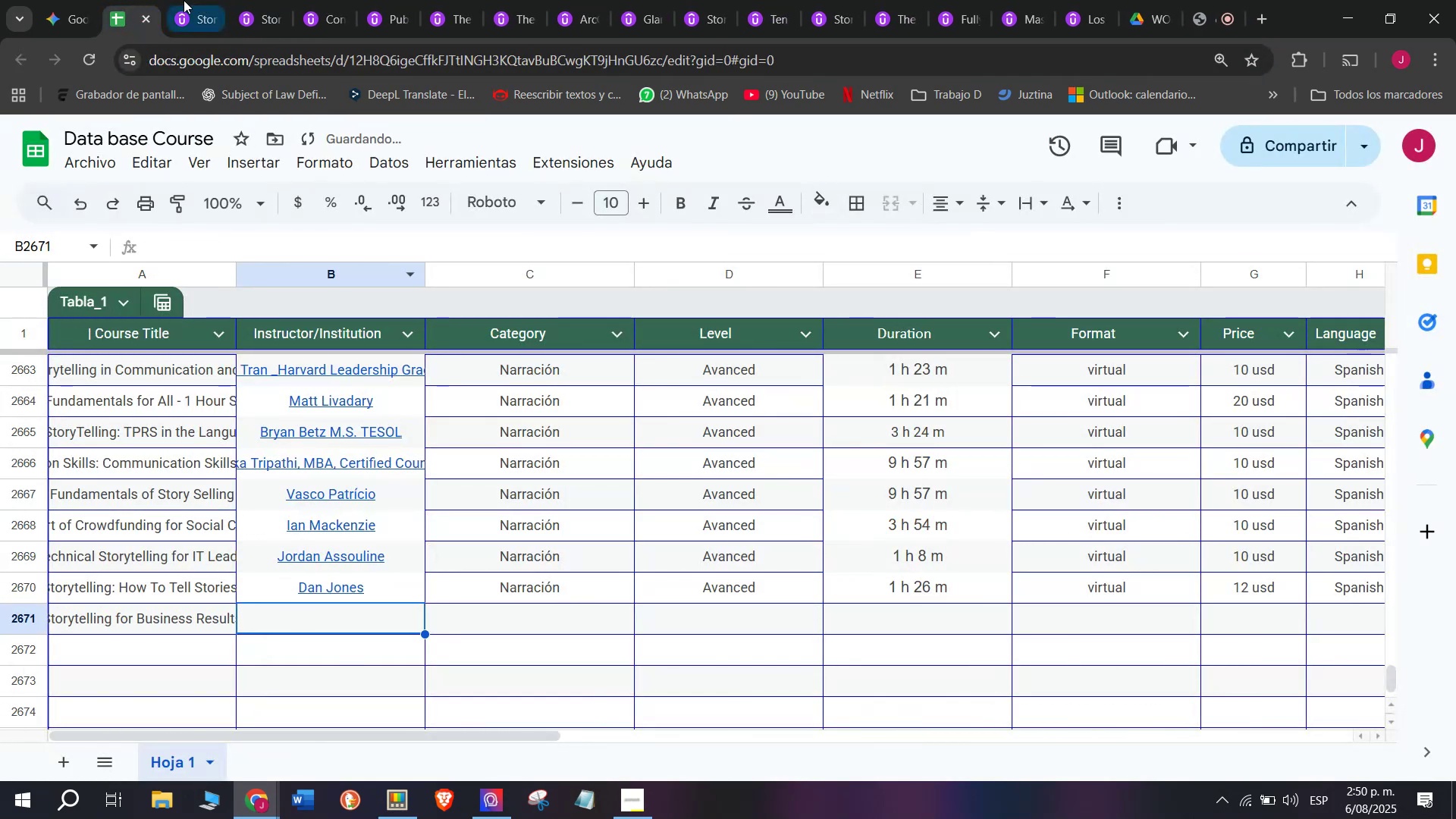 
left_click([170, 0])
 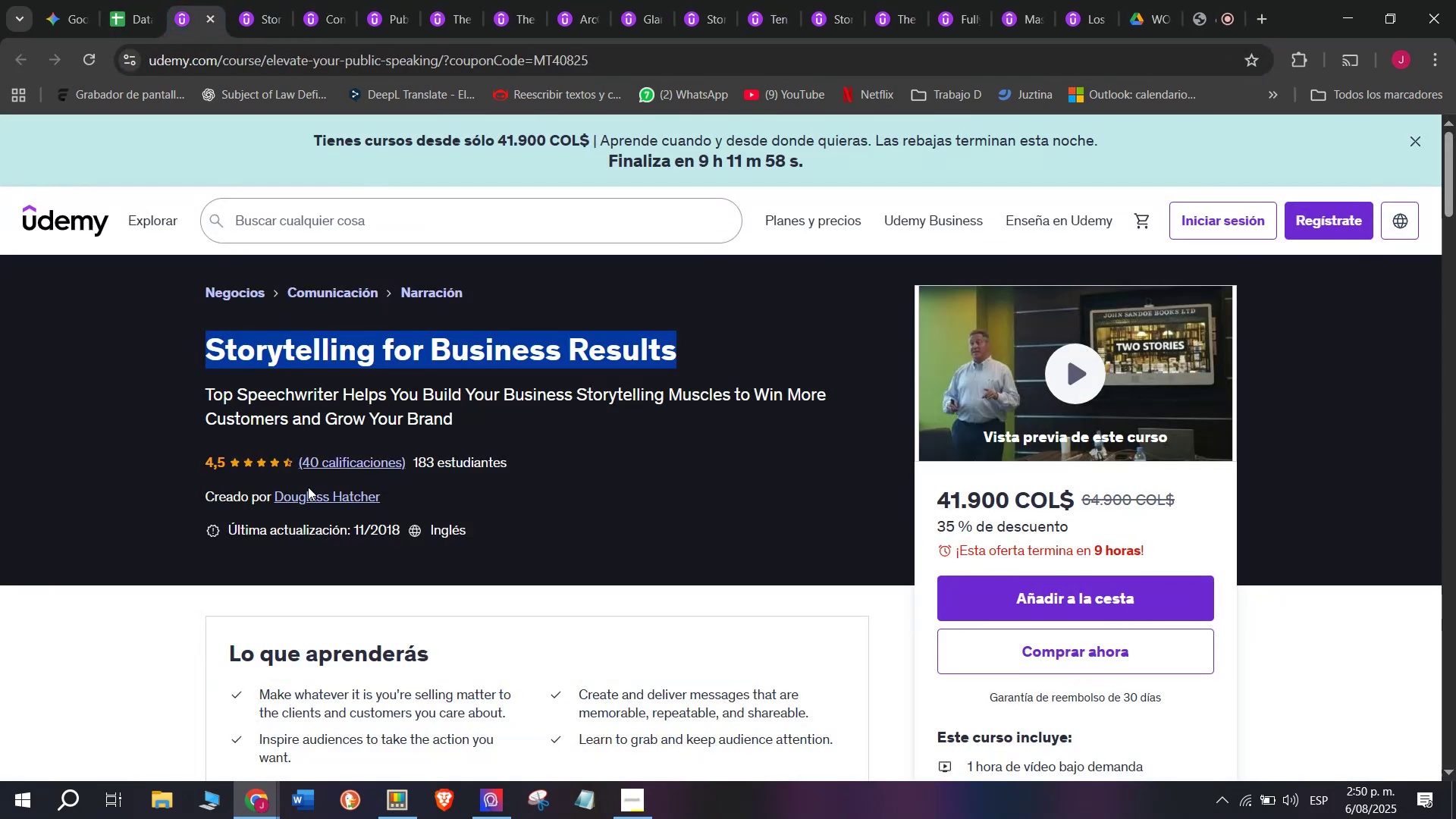 
left_click([311, 492])
 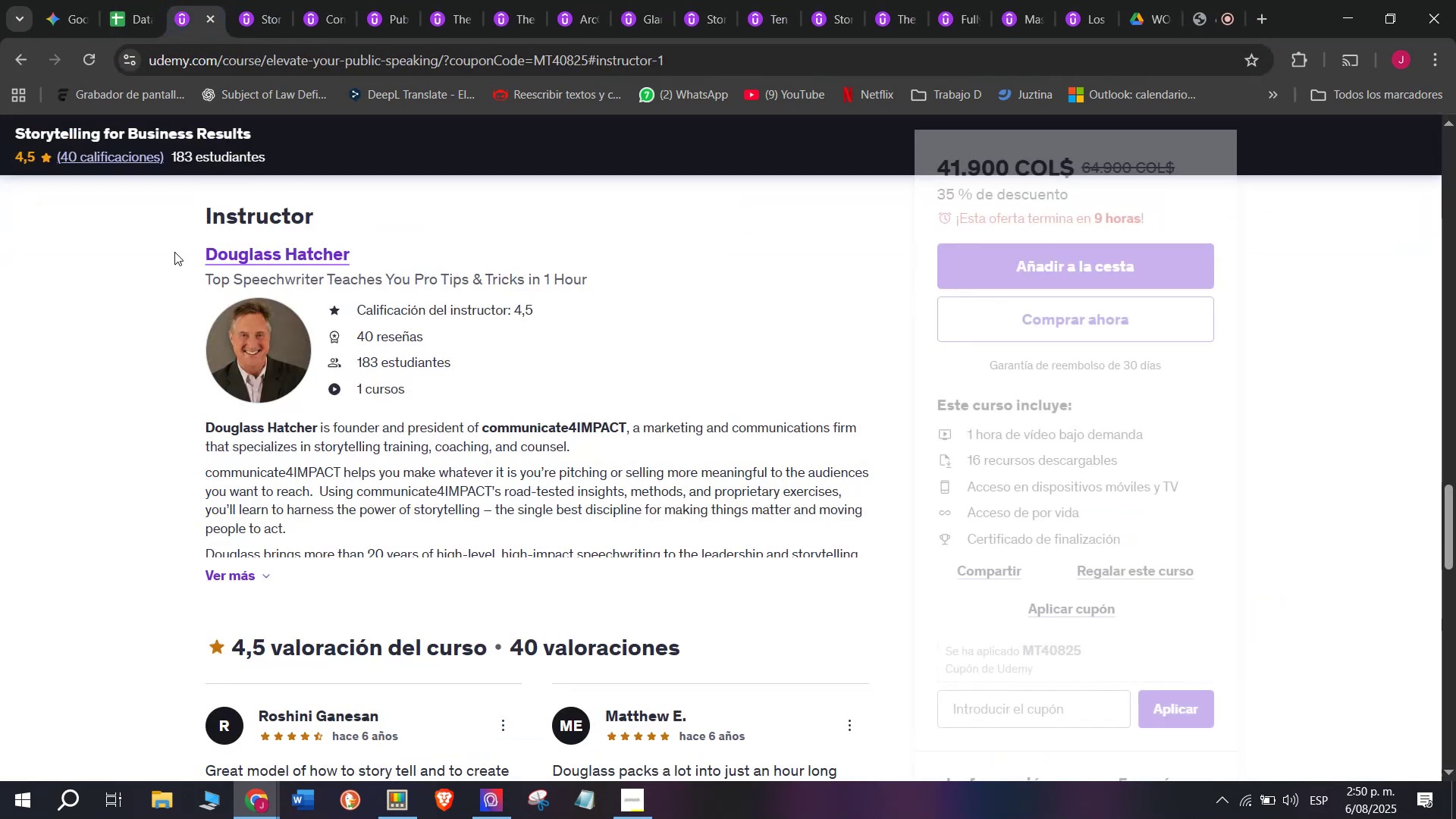 
left_click_drag(start_coordinate=[174, 250], to_coordinate=[393, 249])
 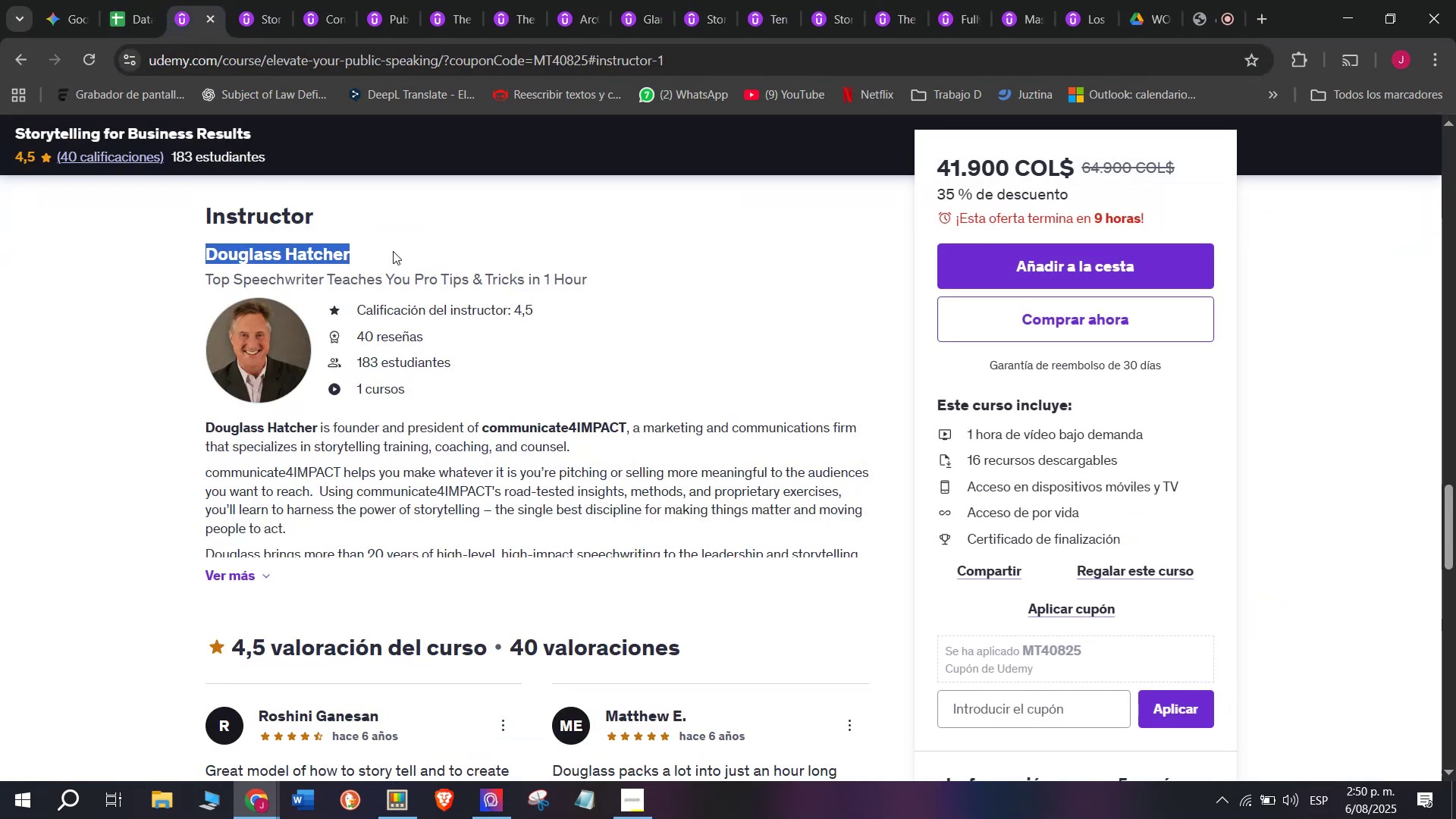 
key(Break)
 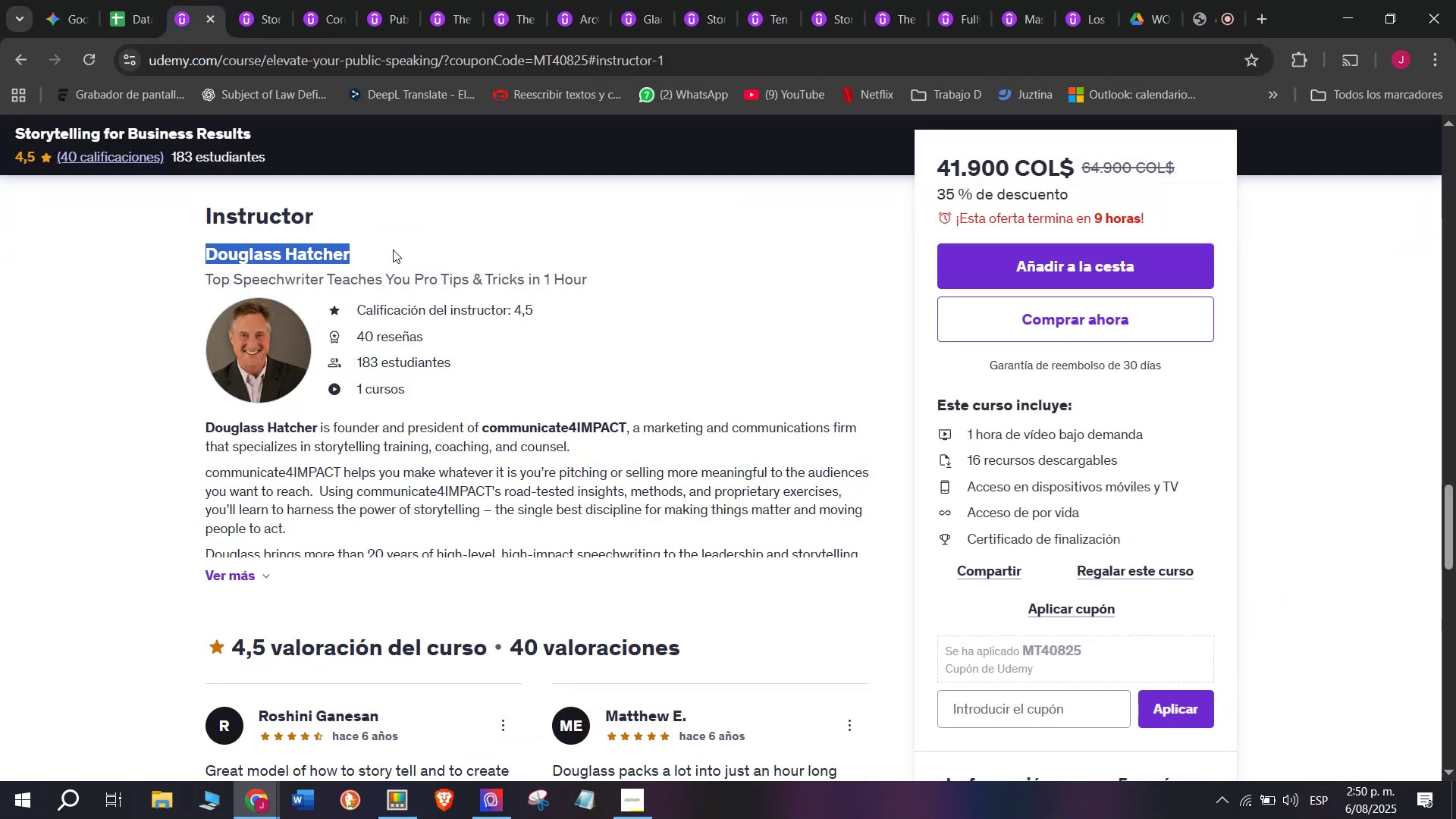 
key(Control+ControlLeft)
 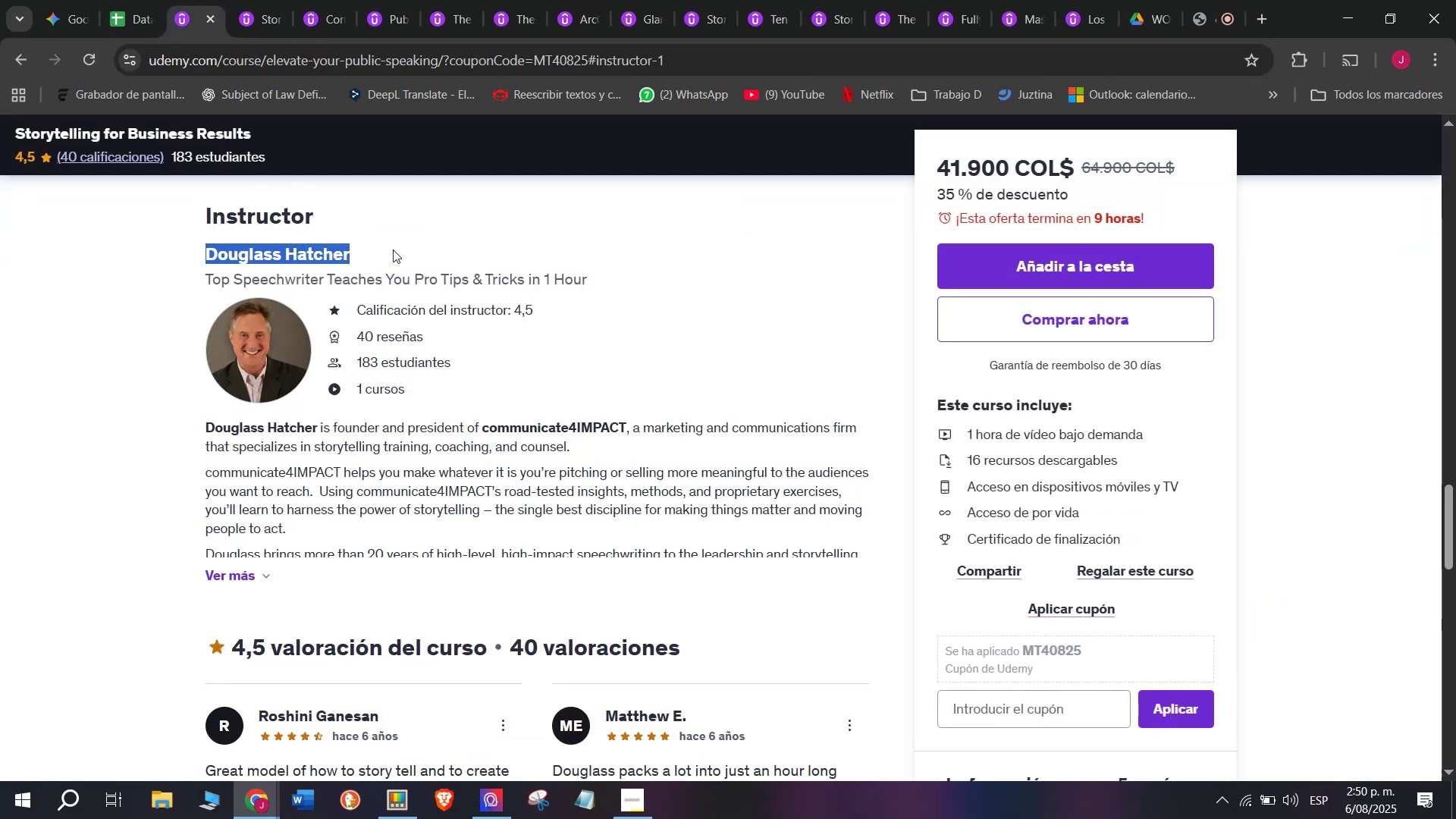 
key(Control+C)
 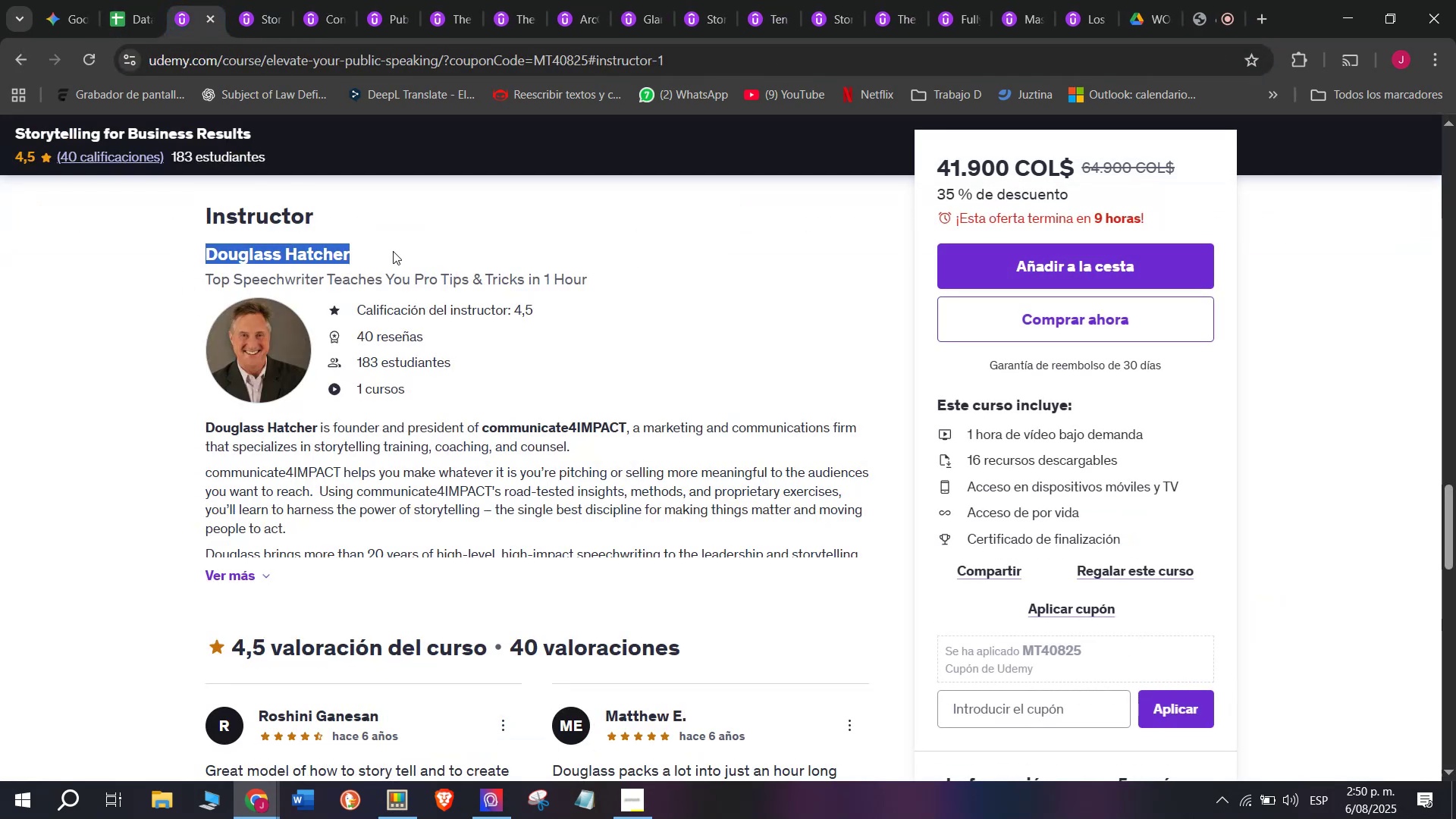 
key(Control+ControlLeft)
 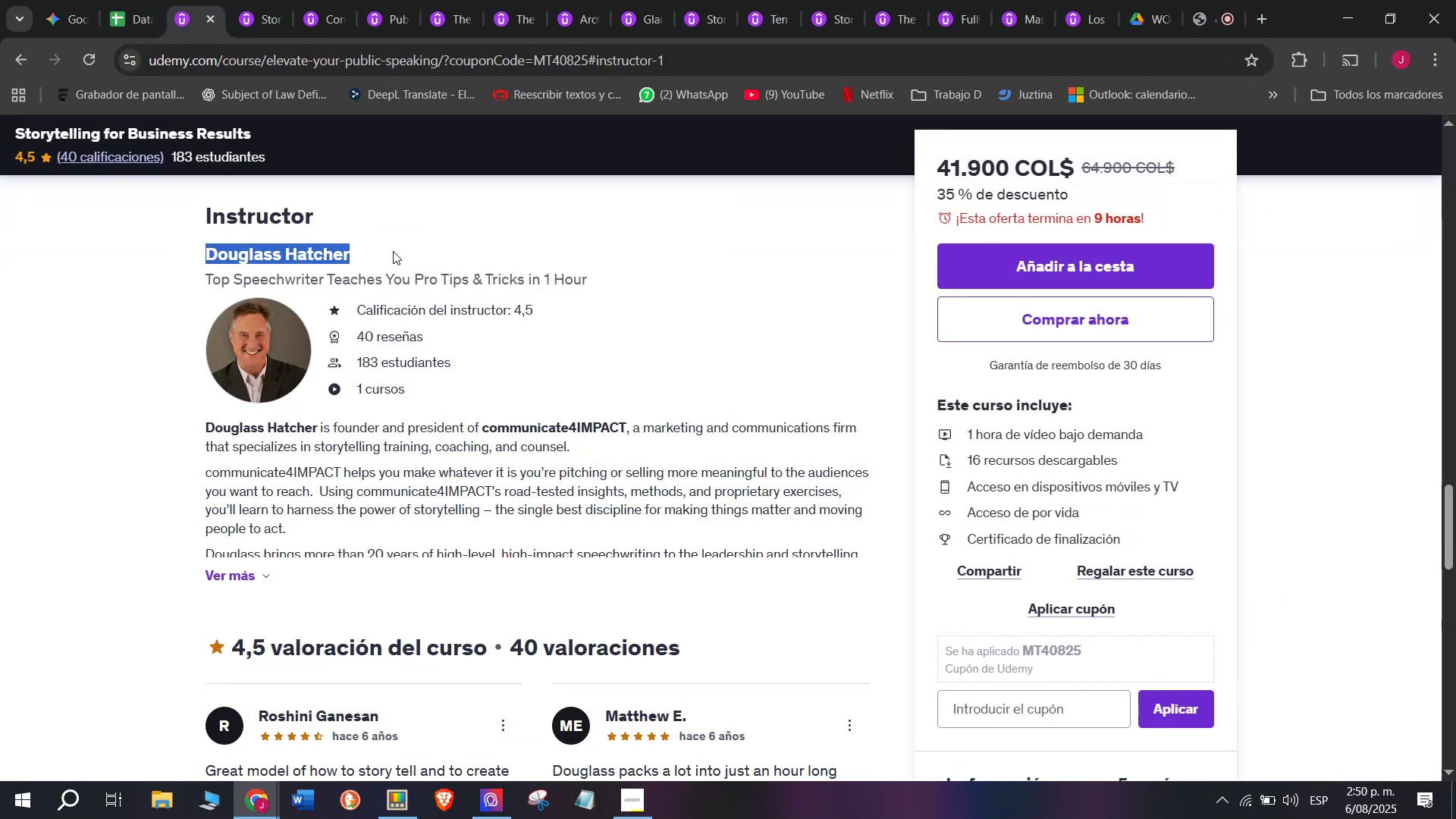 
key(Break)
 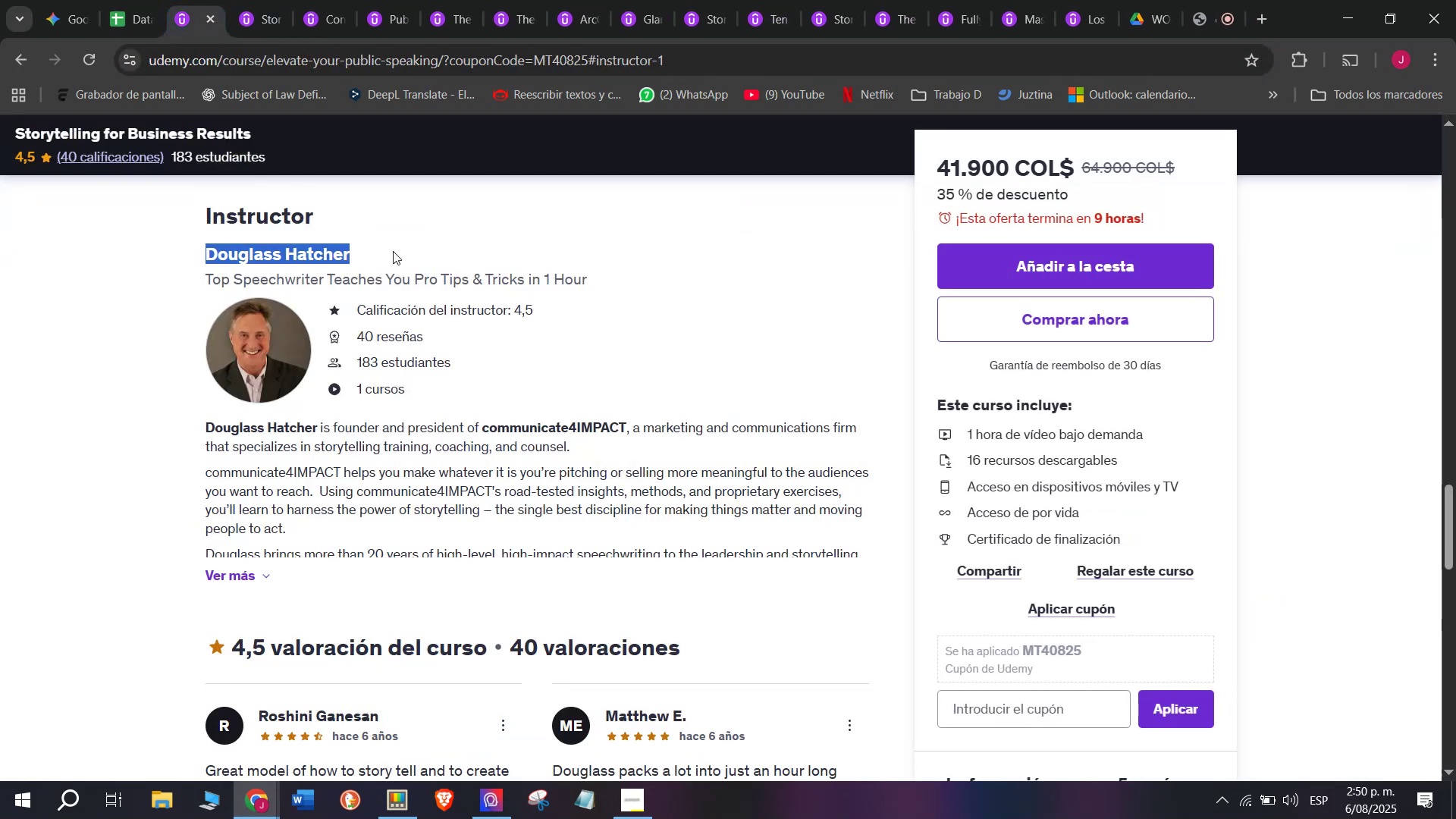 
key(Control+C)
 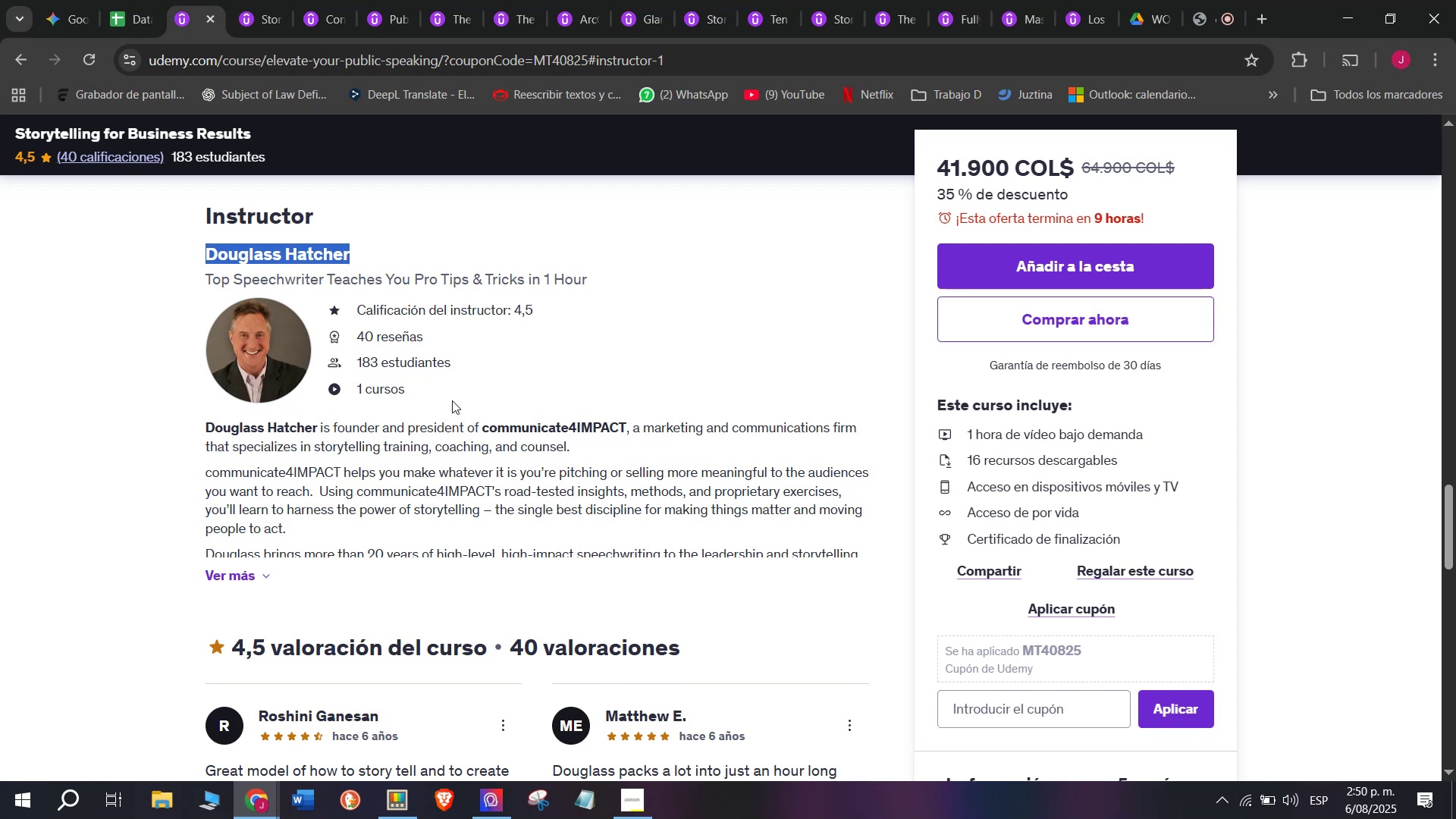 
wait(5.74)
 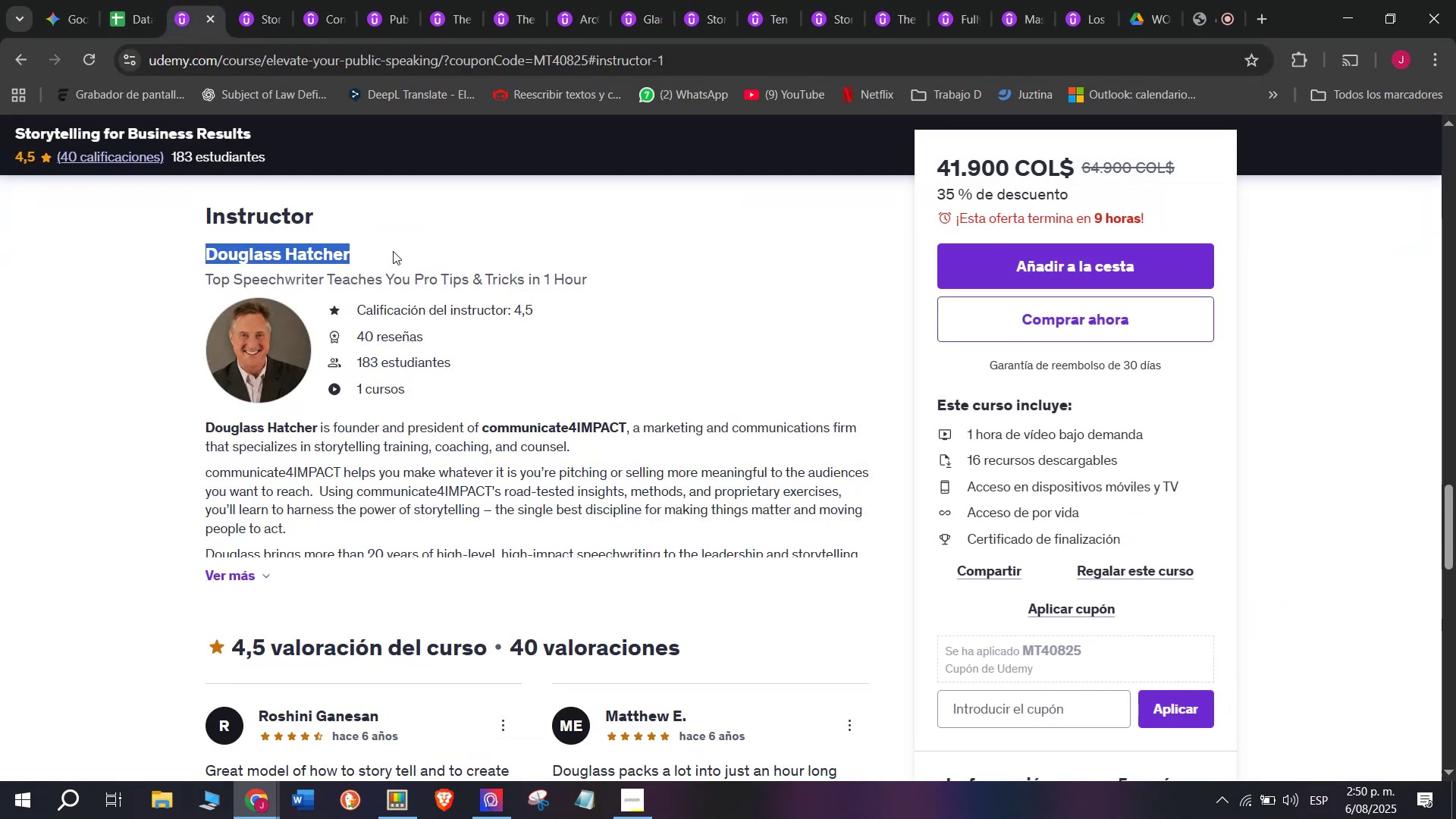 
key(Break)
 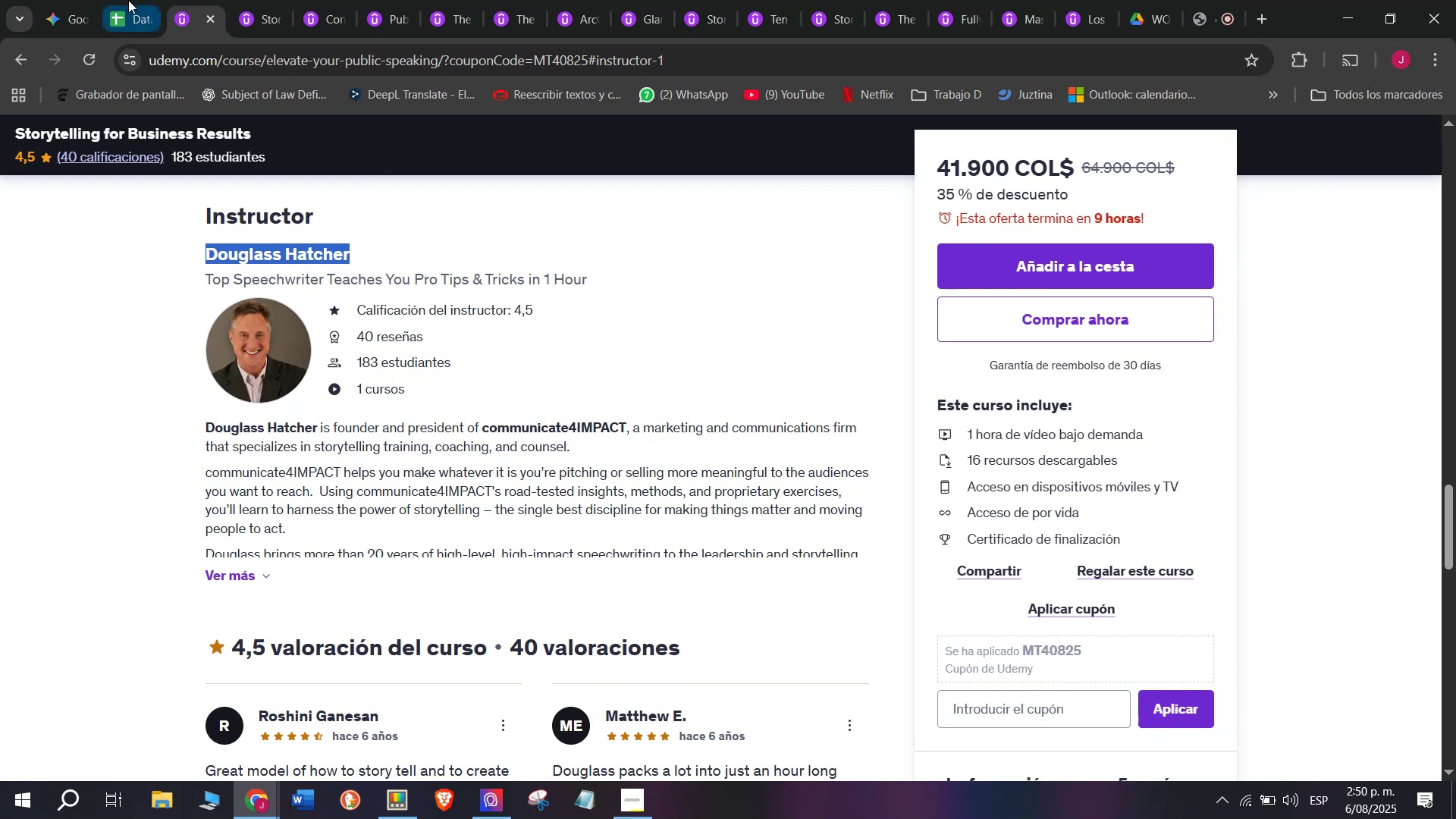 
key(Control+ControlLeft)
 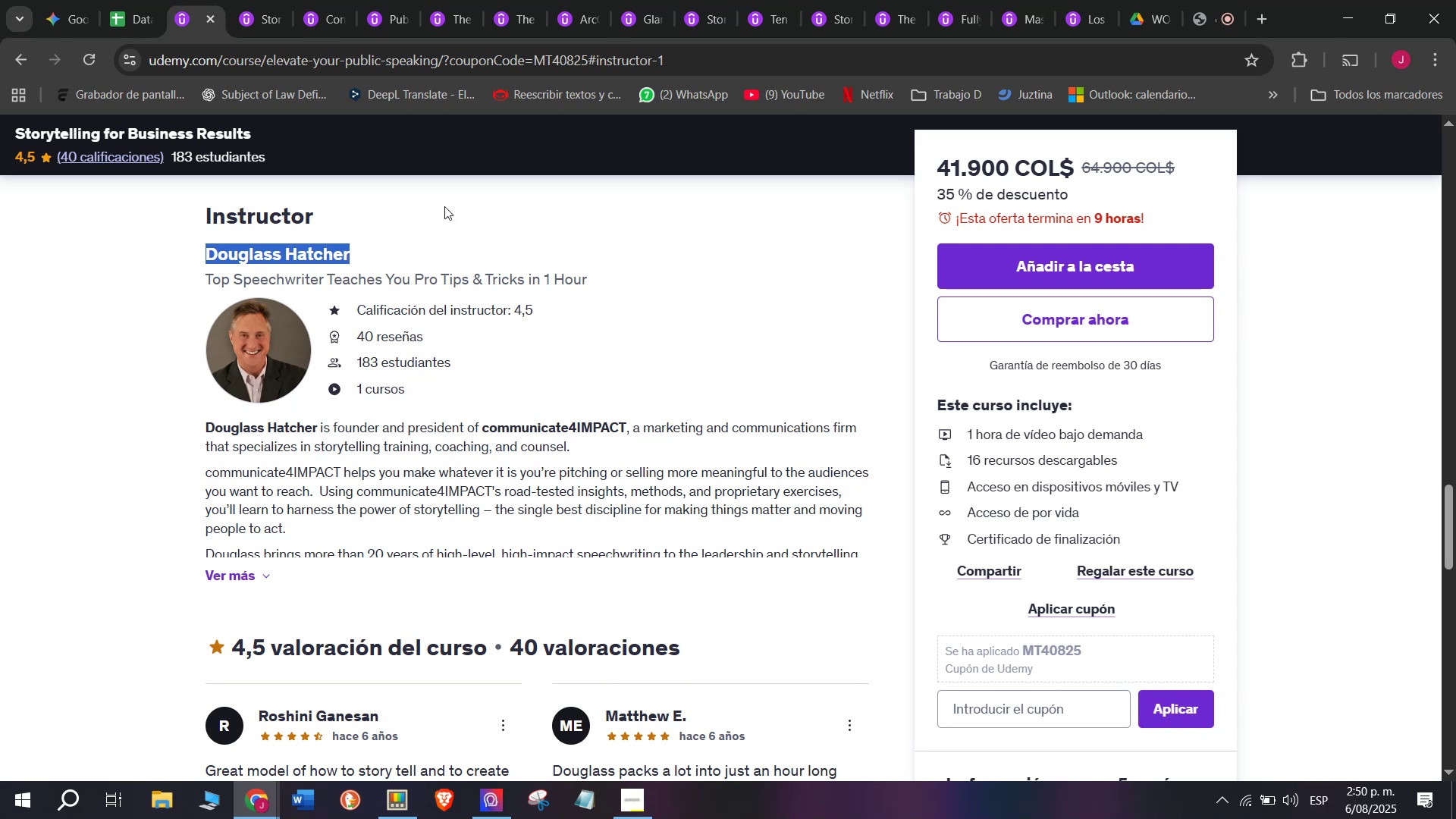 
key(Control+C)
 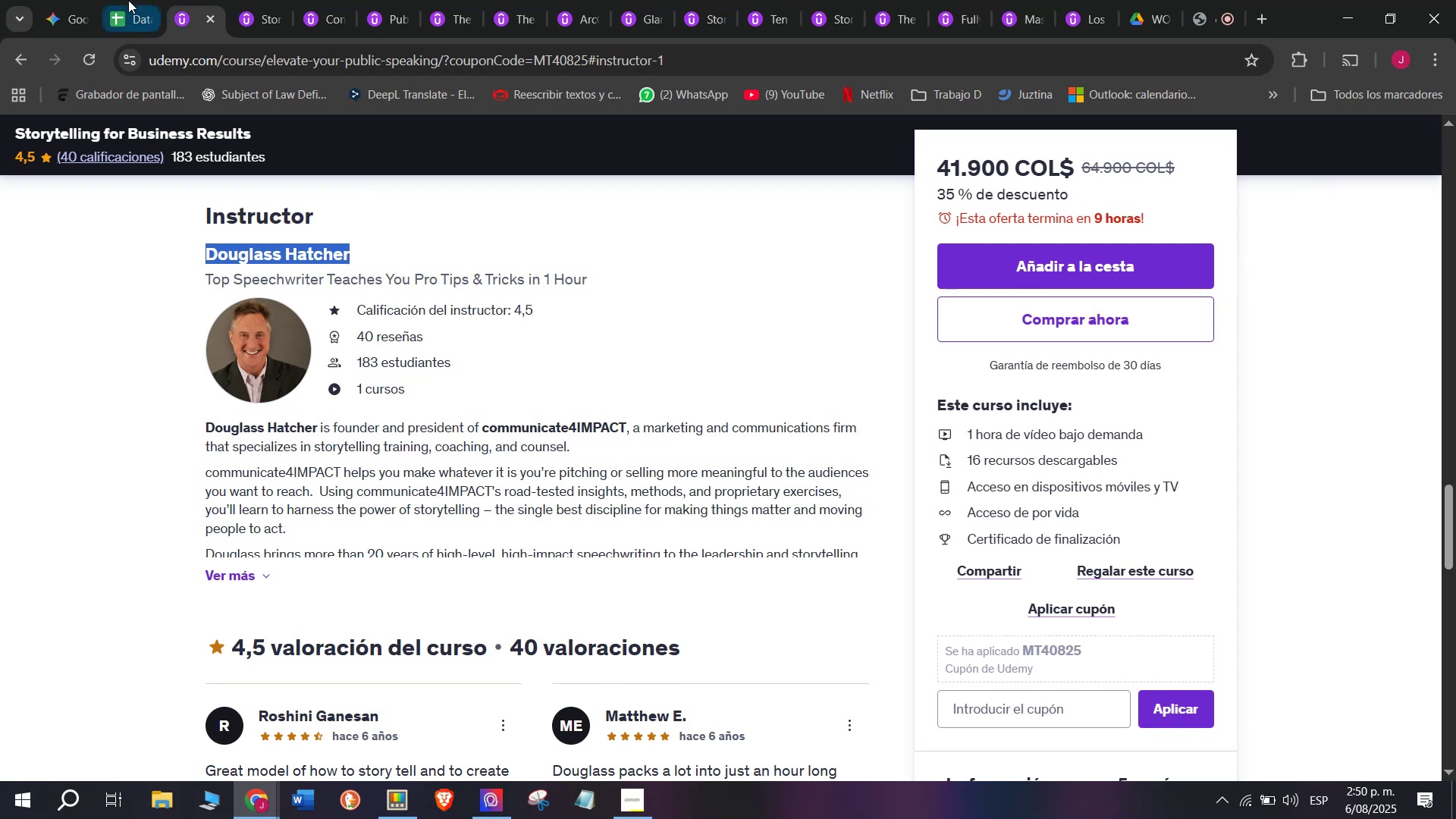 
left_click([128, 0])
 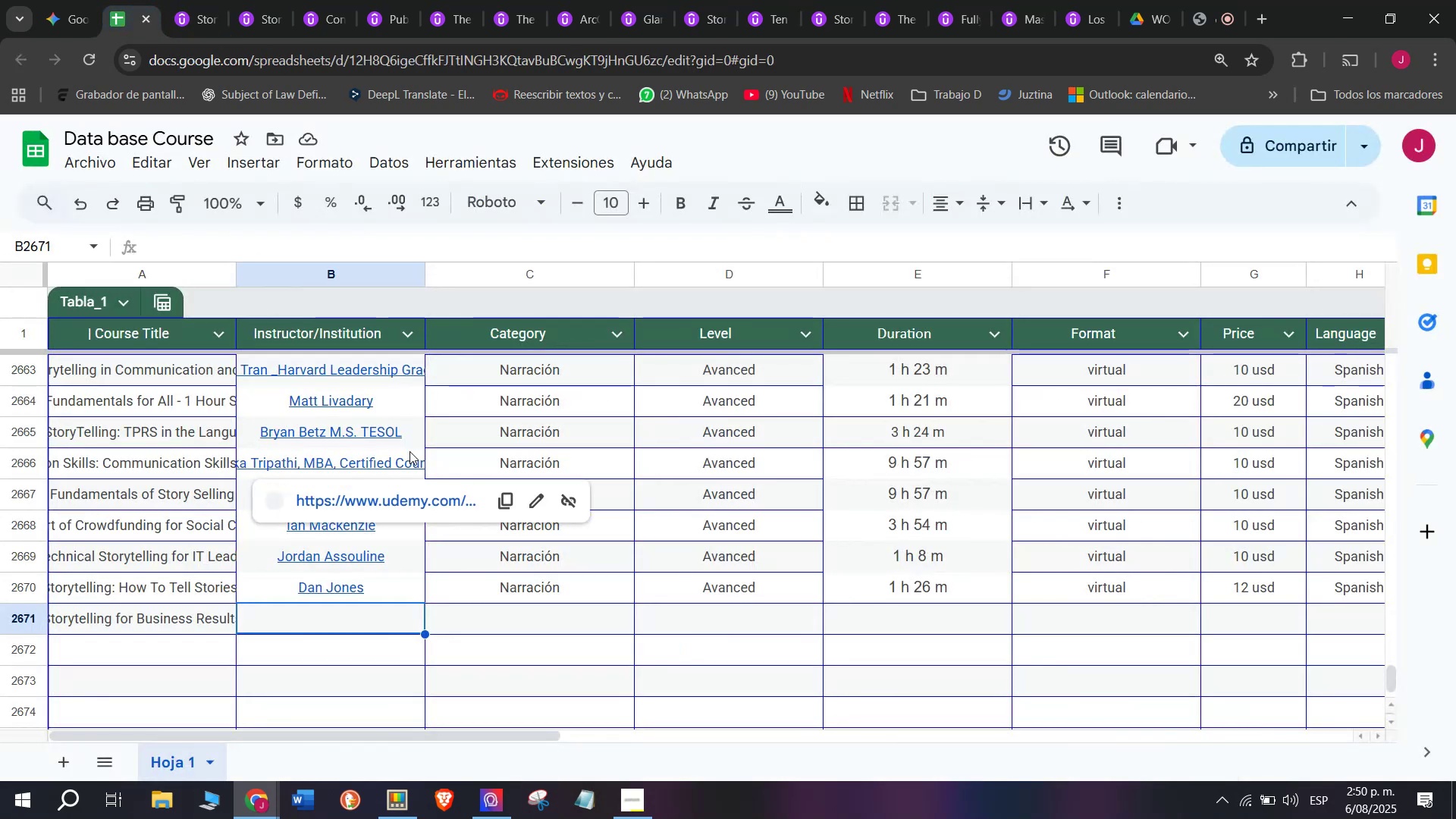 
key(Control+ControlLeft)
 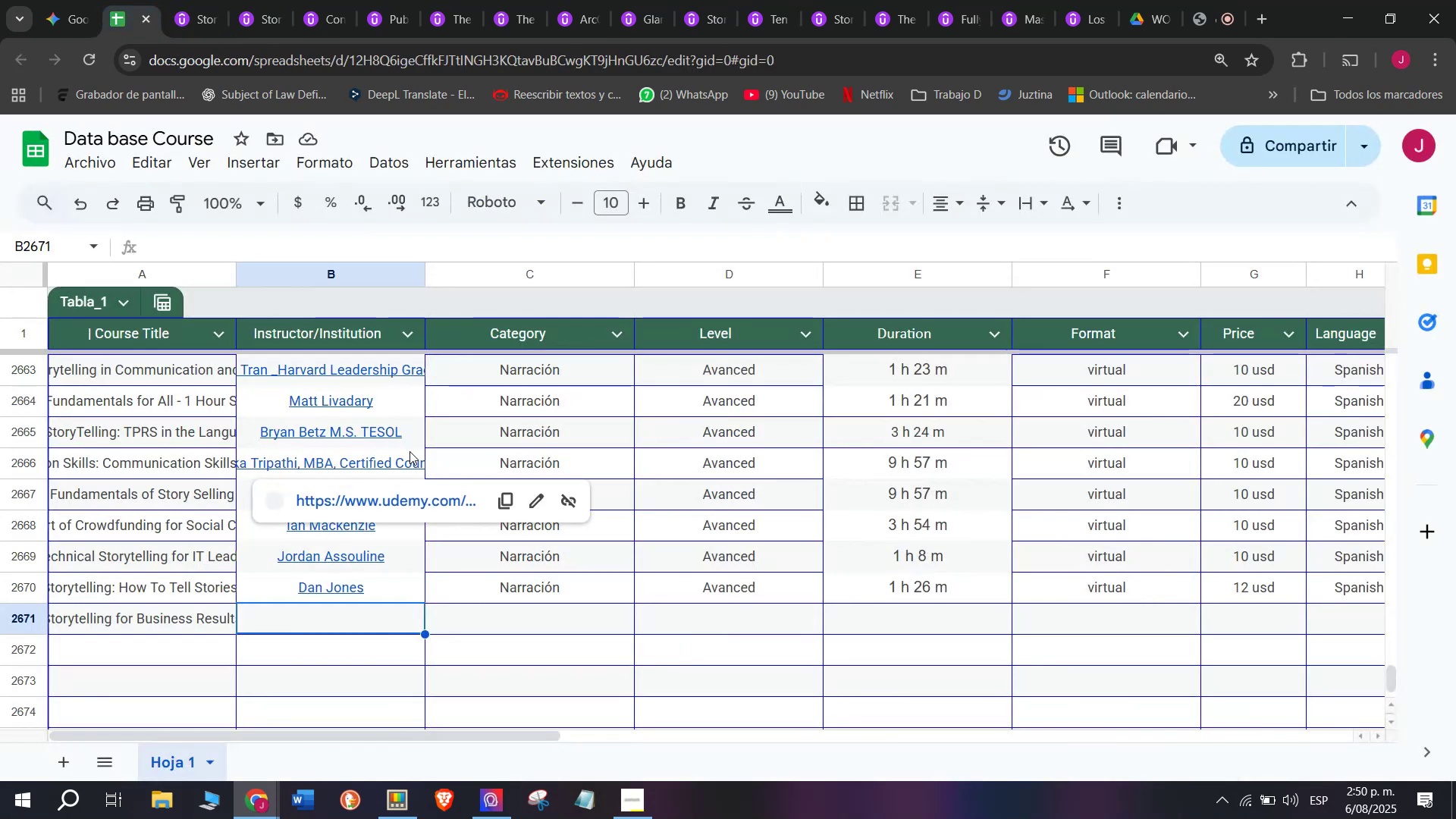 
key(Z)
 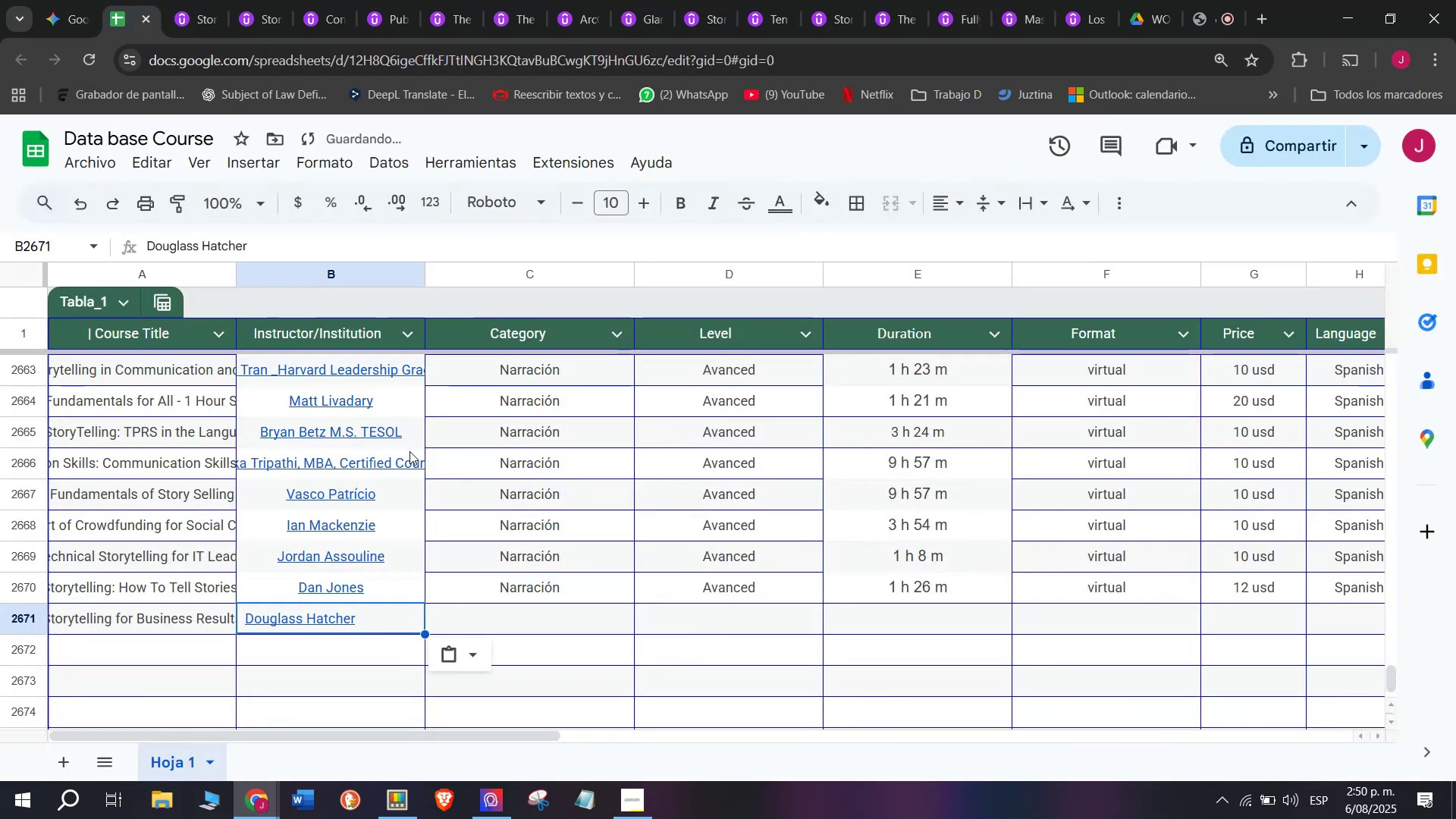 
key(Control+V)
 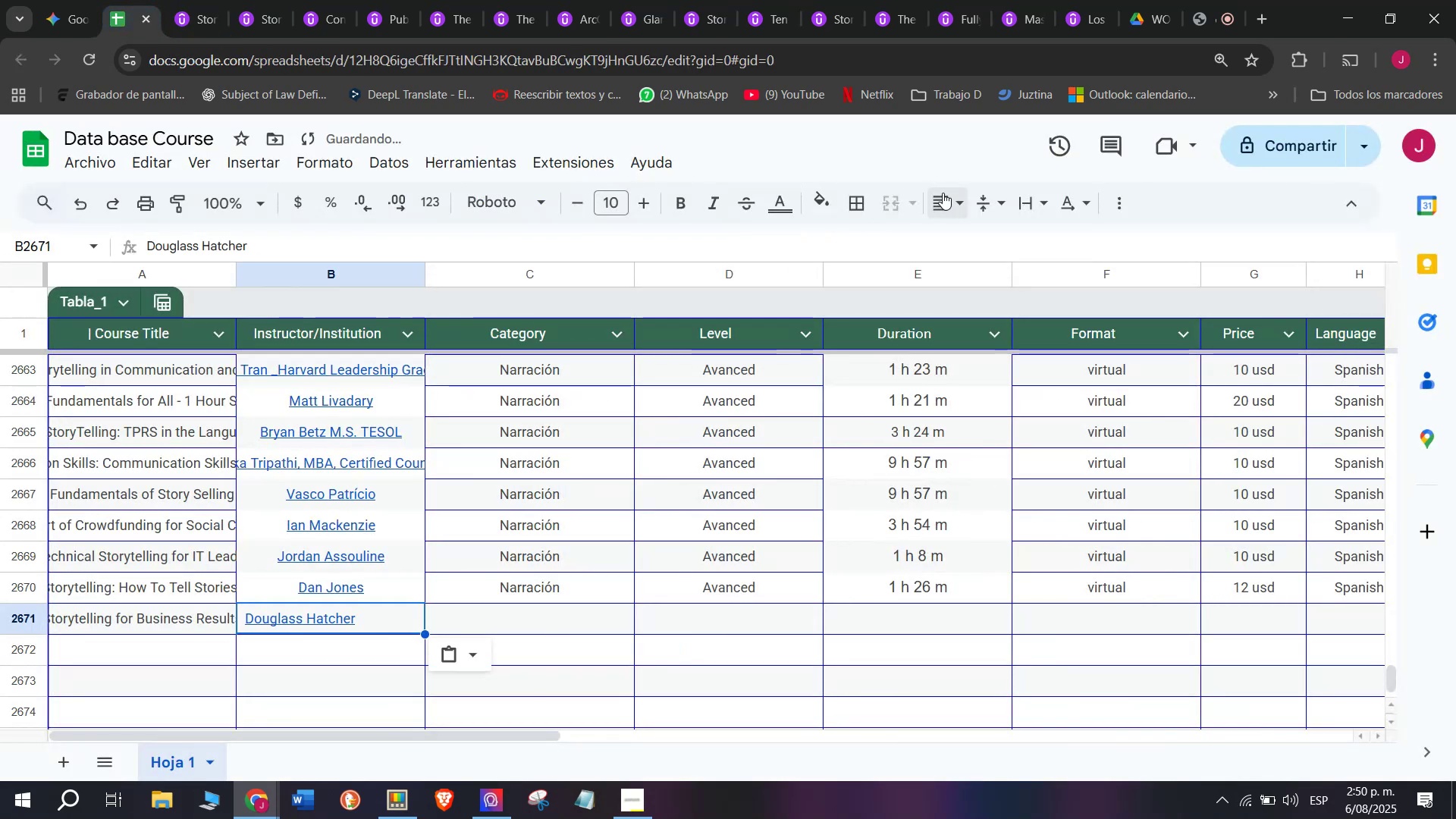 
double_click([990, 245])
 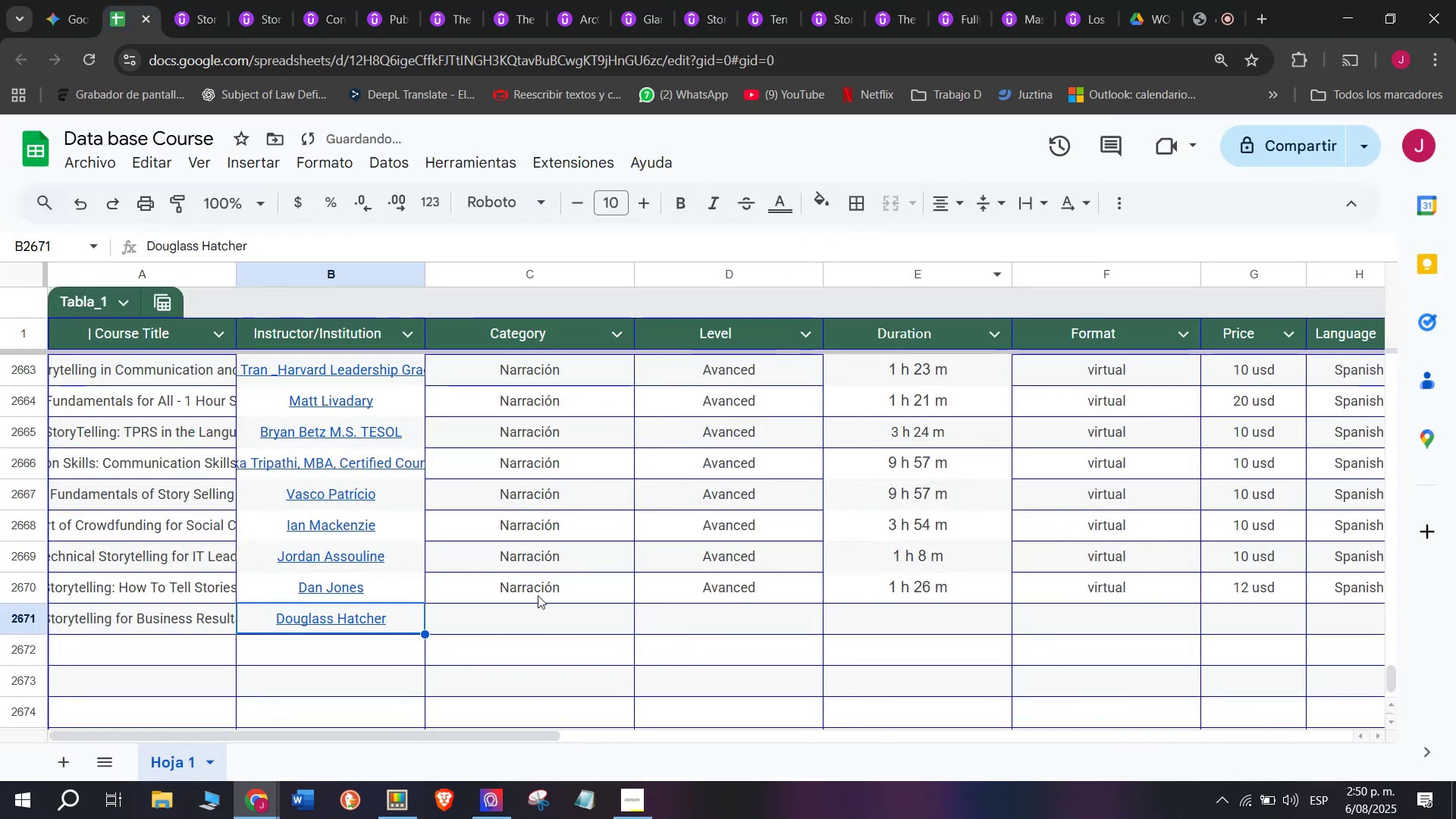 
left_click([538, 595])
 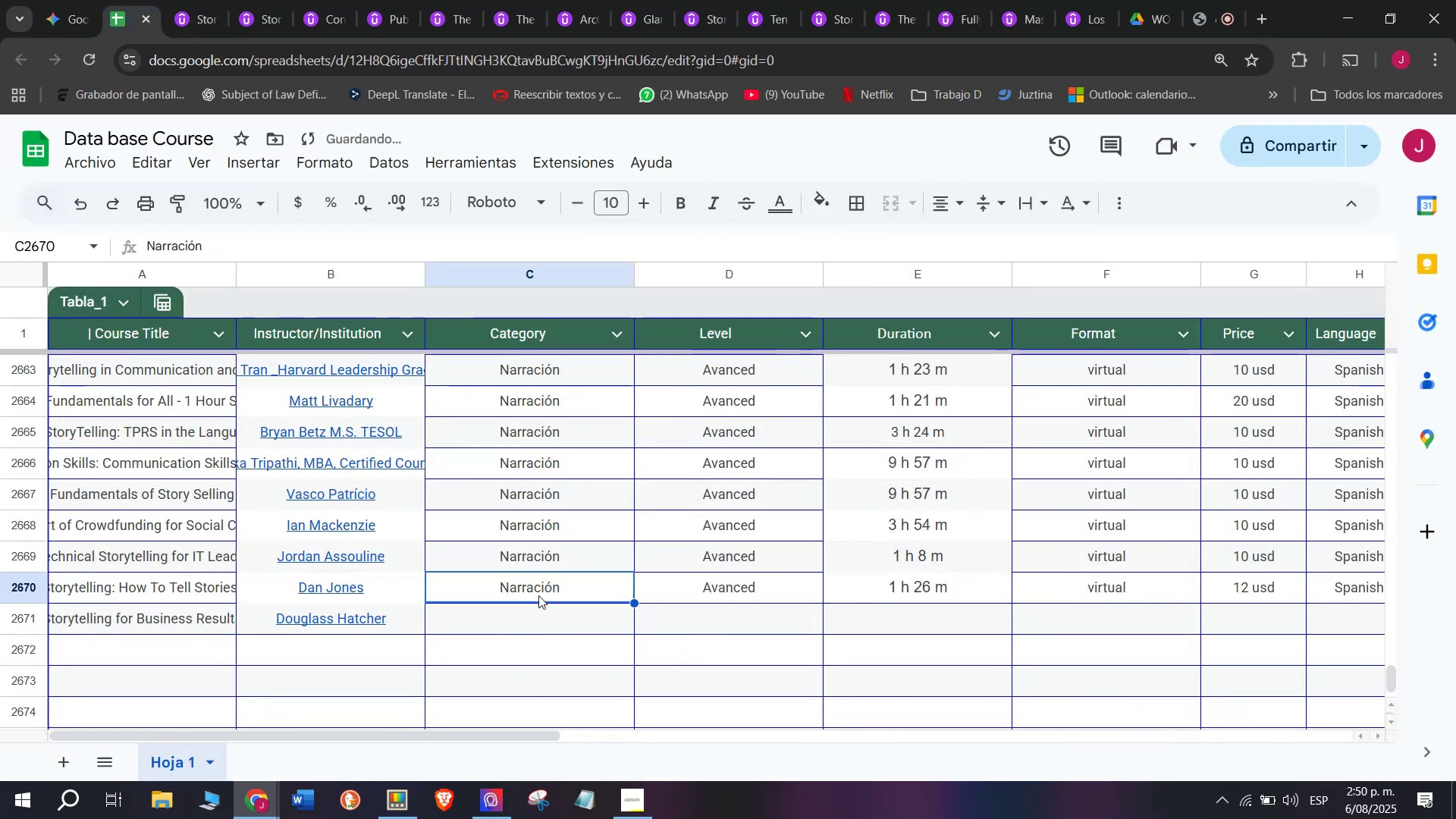 
key(Control+ControlLeft)
 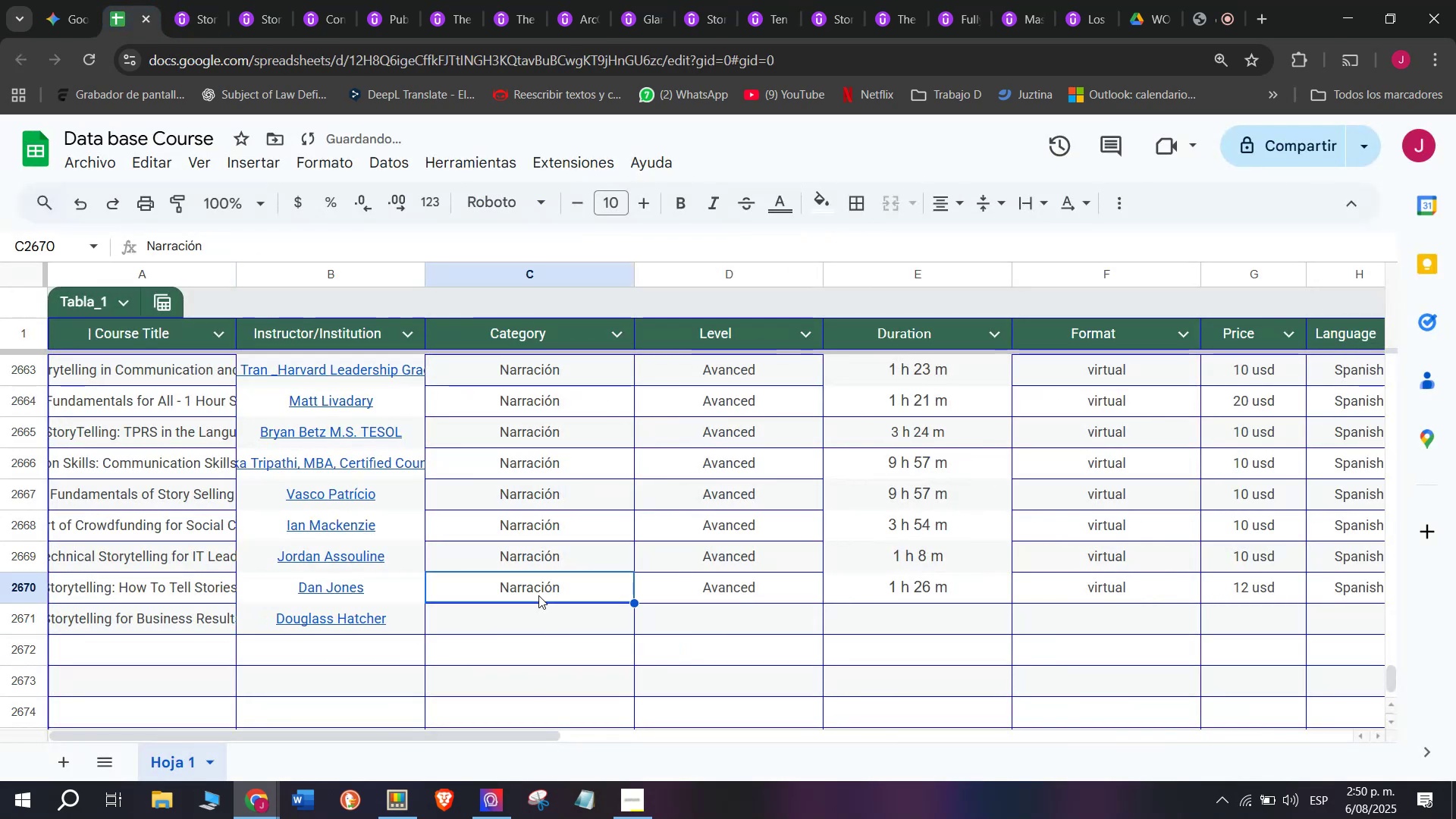 
key(Break)
 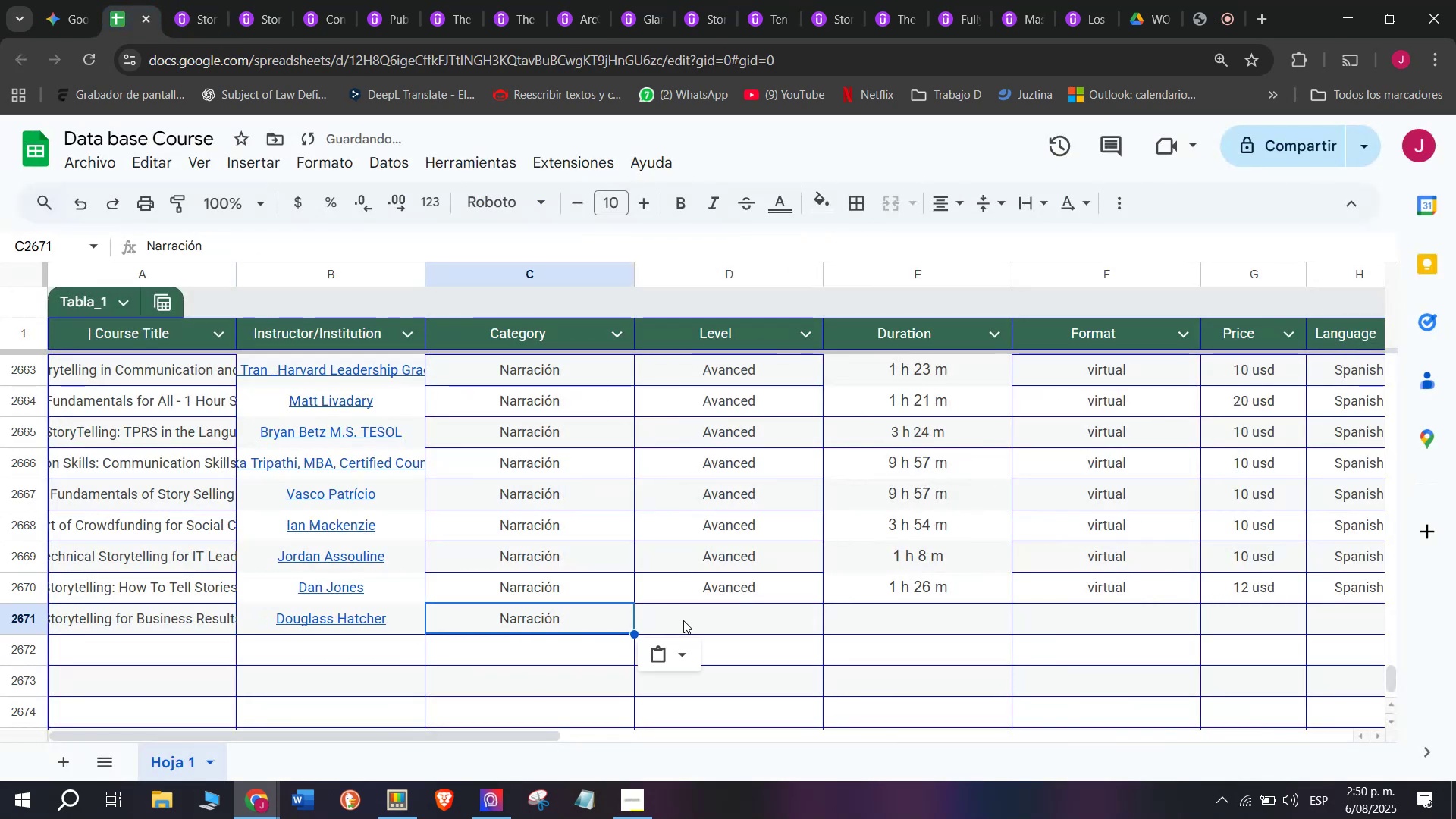 
key(Control+C)
 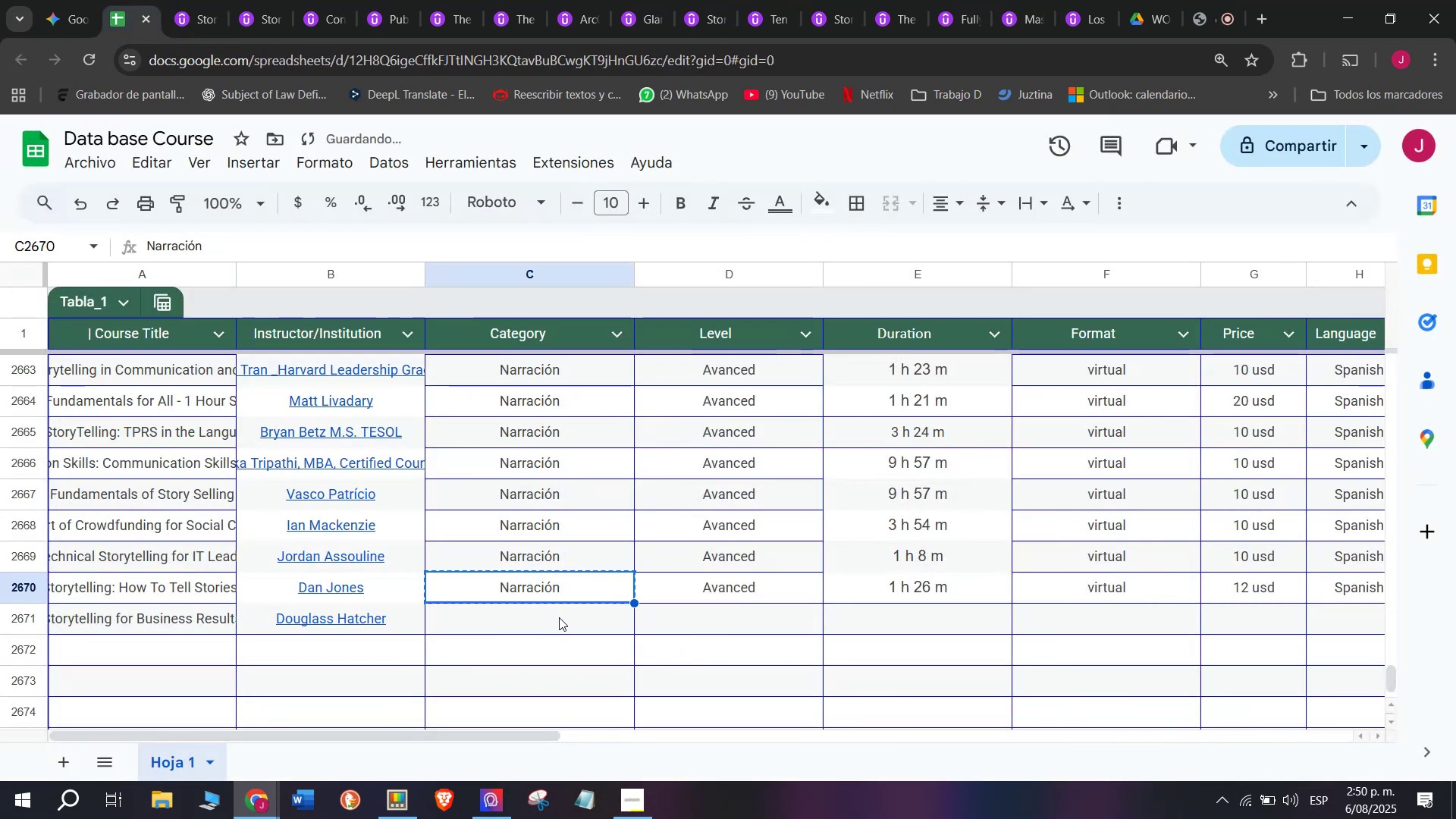 
double_click([559, 617])
 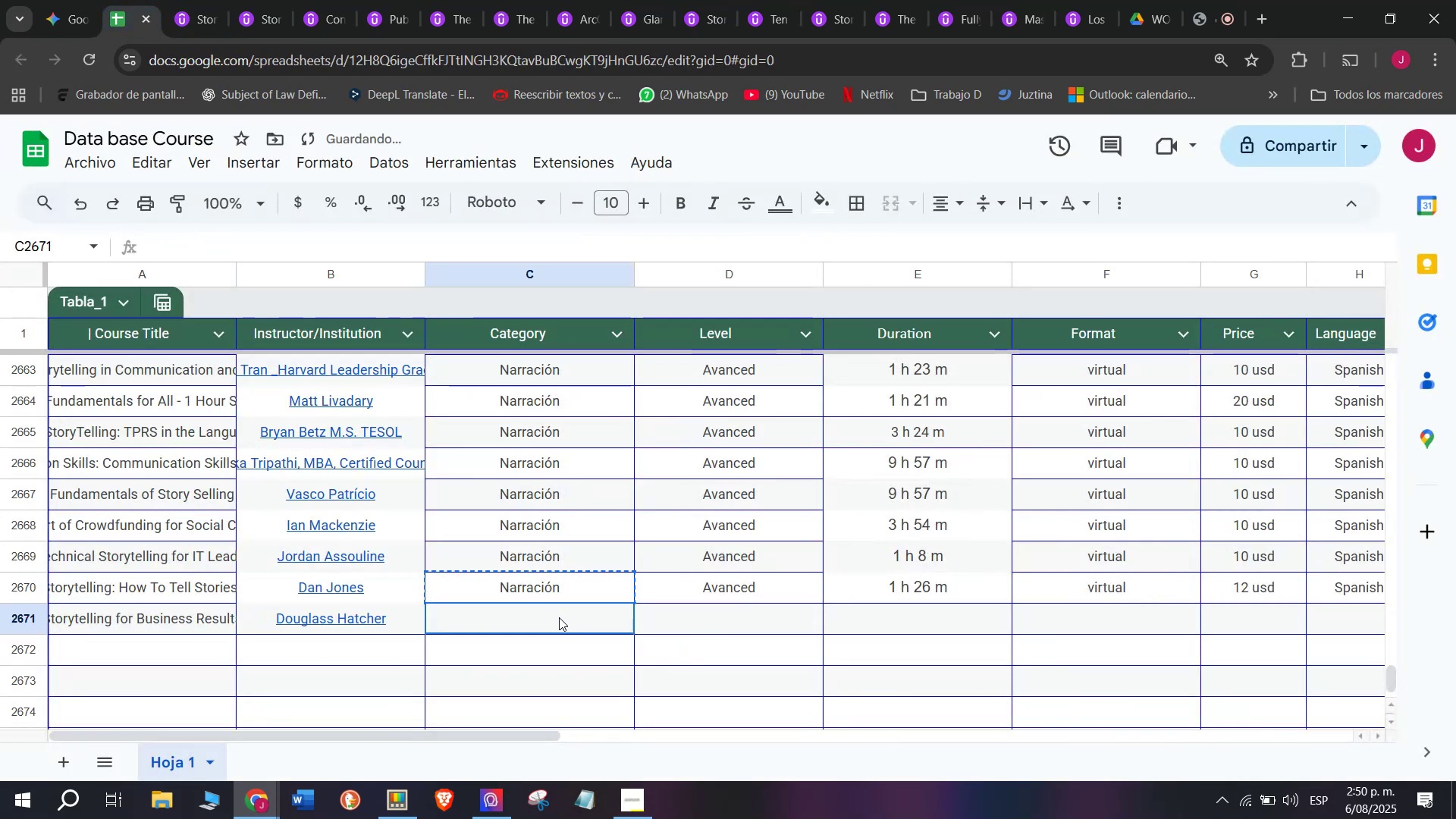 
key(Z)
 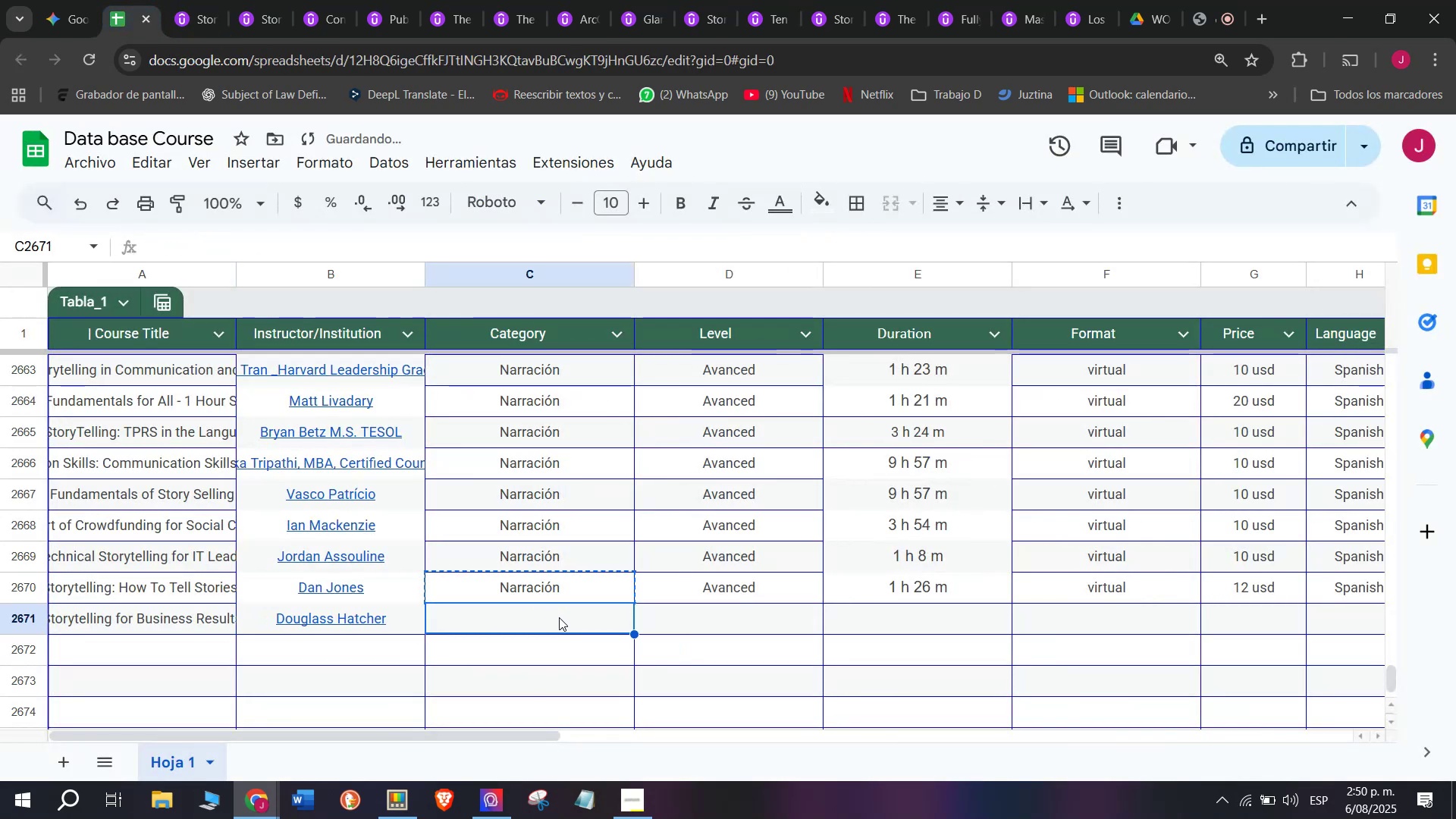 
key(Control+ControlLeft)
 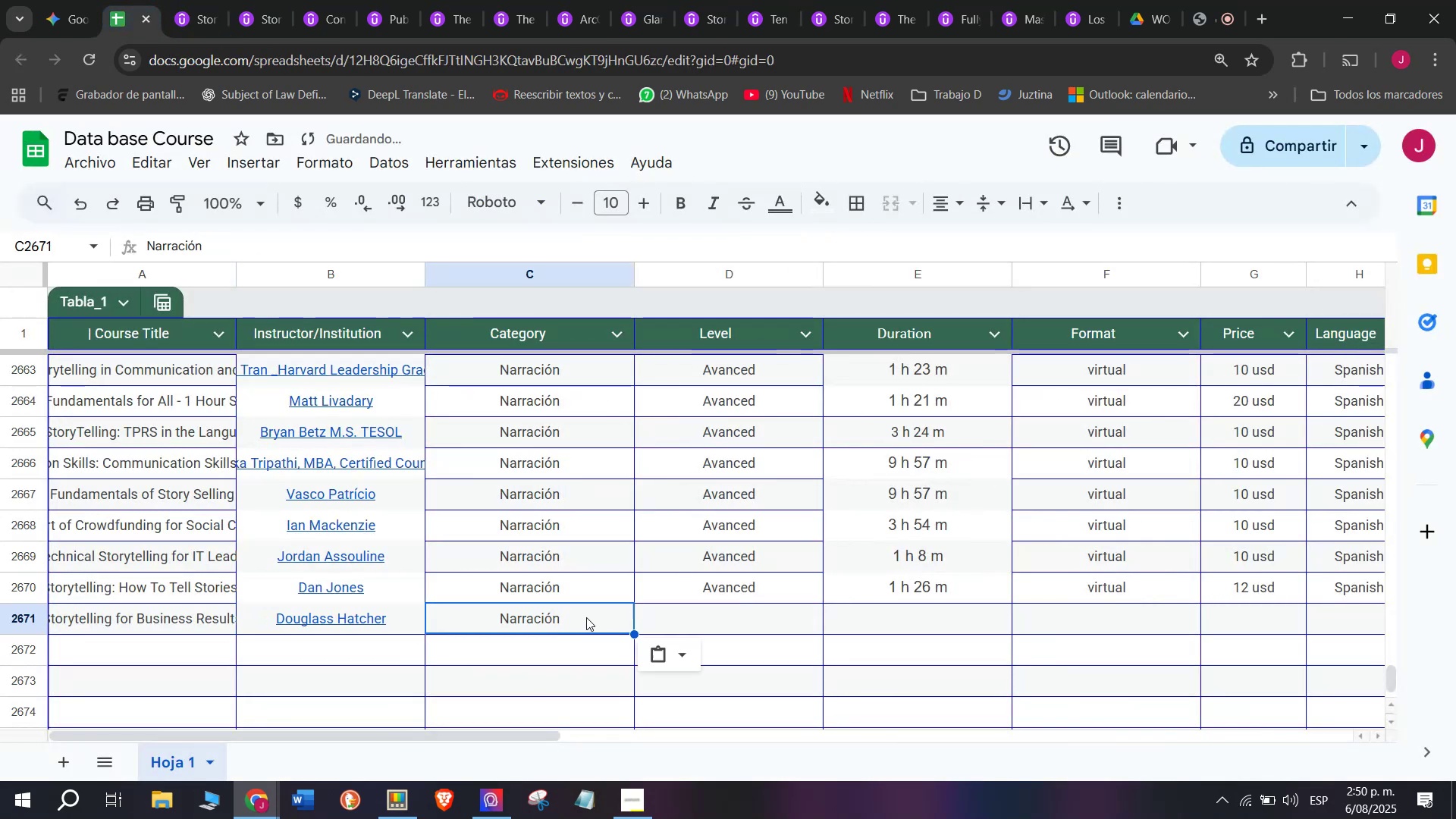 
key(Control+V)
 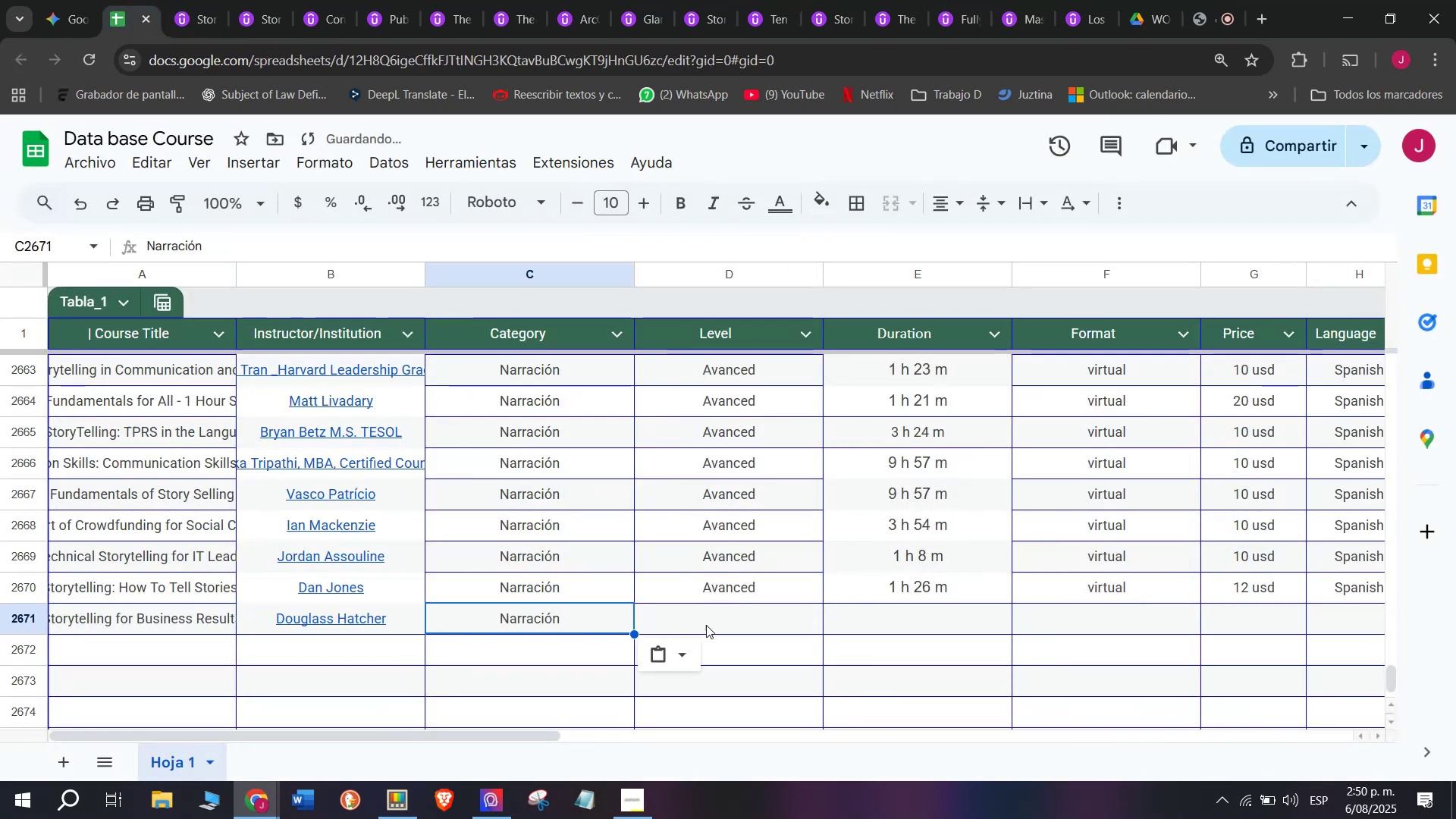 
triple_click([709, 625])
 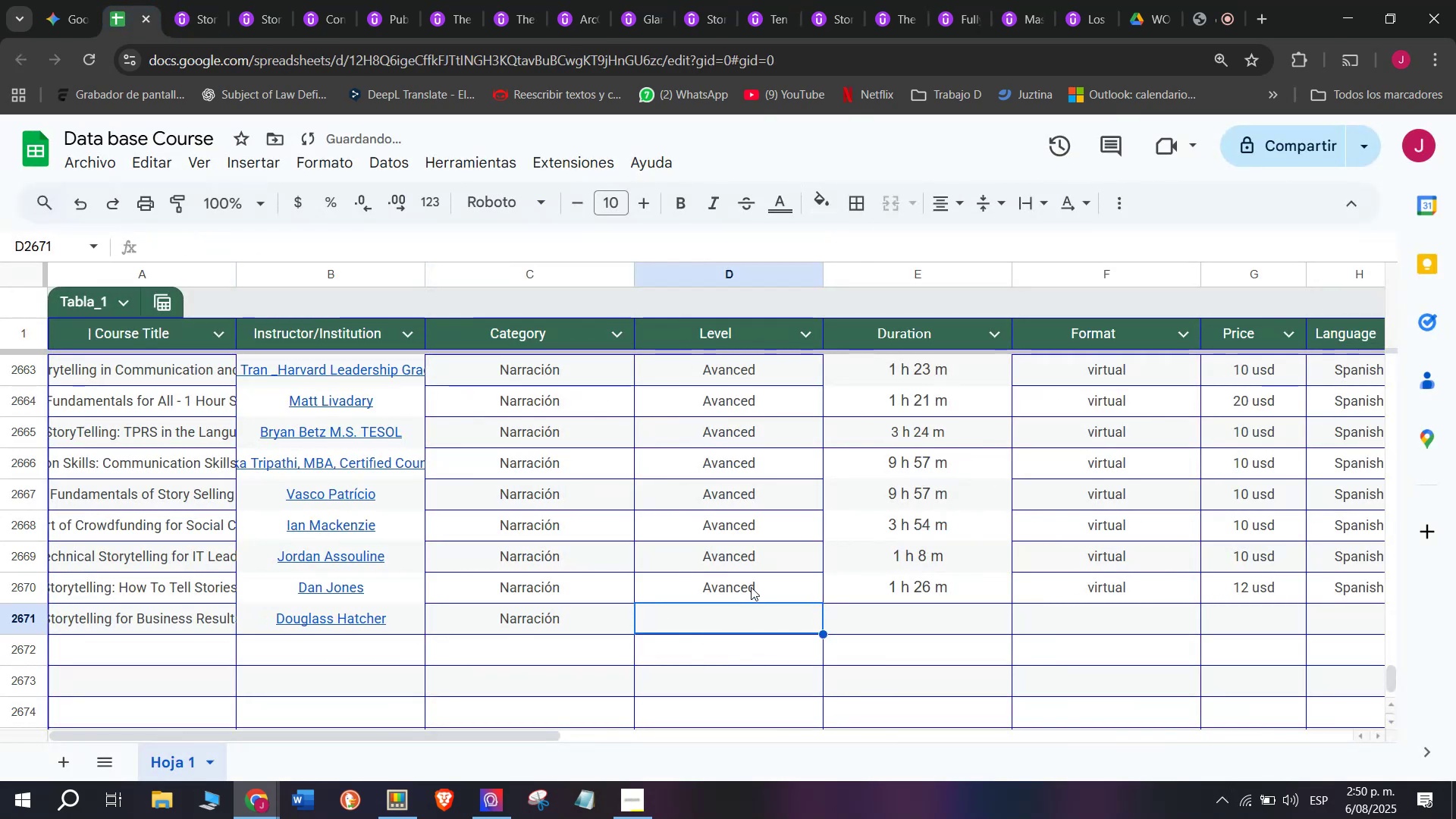 
key(Break)
 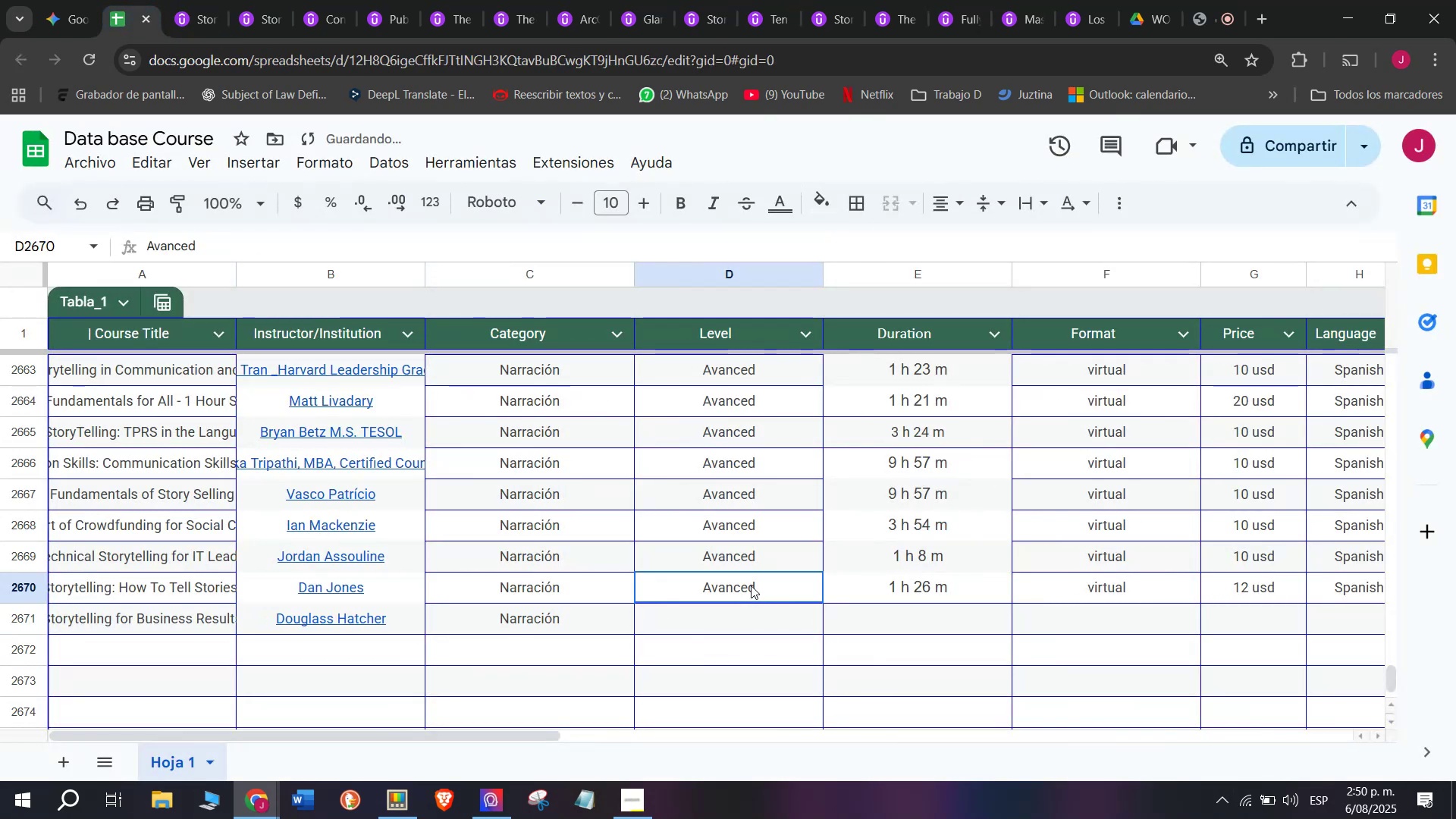 
key(Control+ControlLeft)
 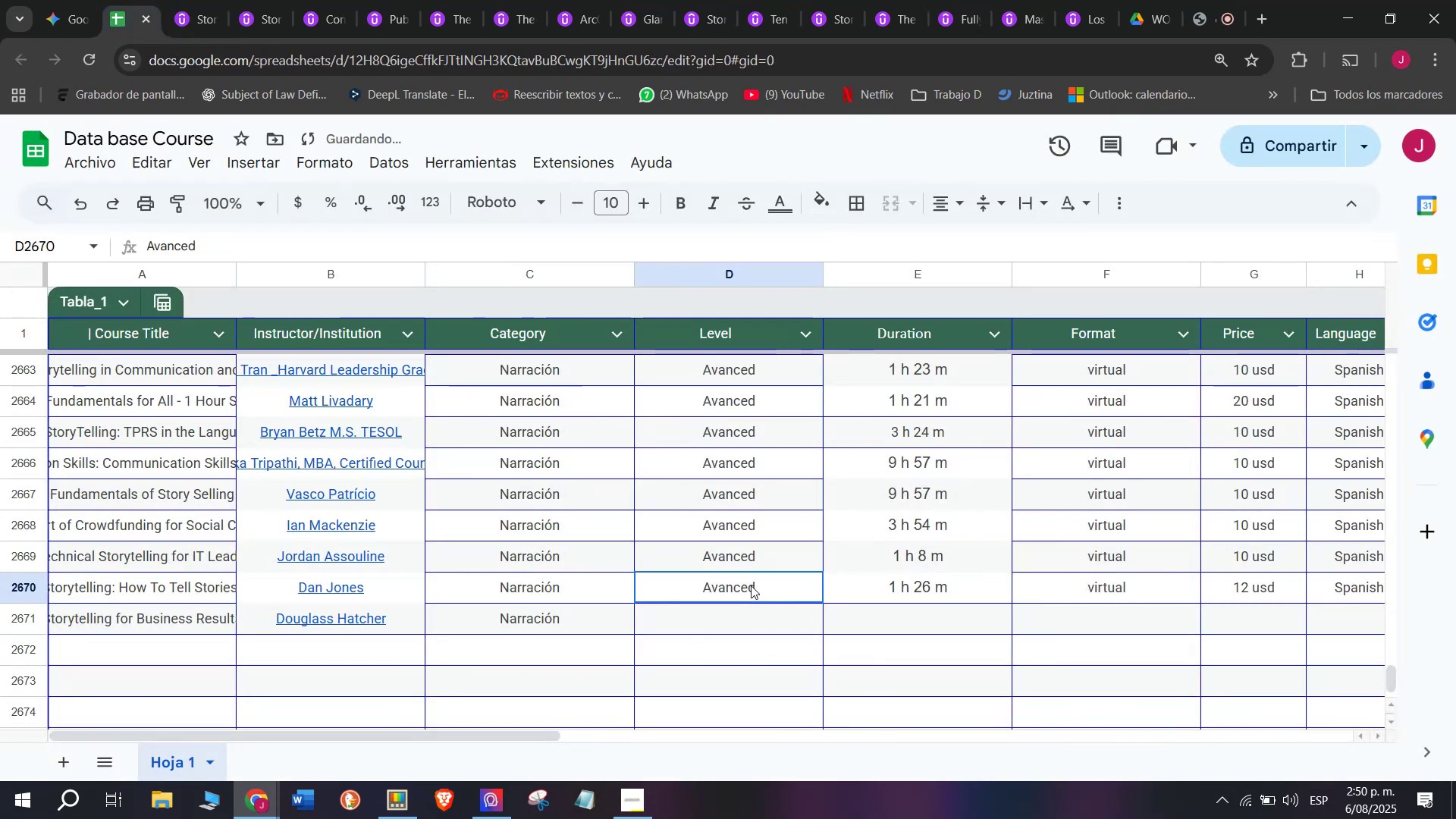 
key(Control+C)
 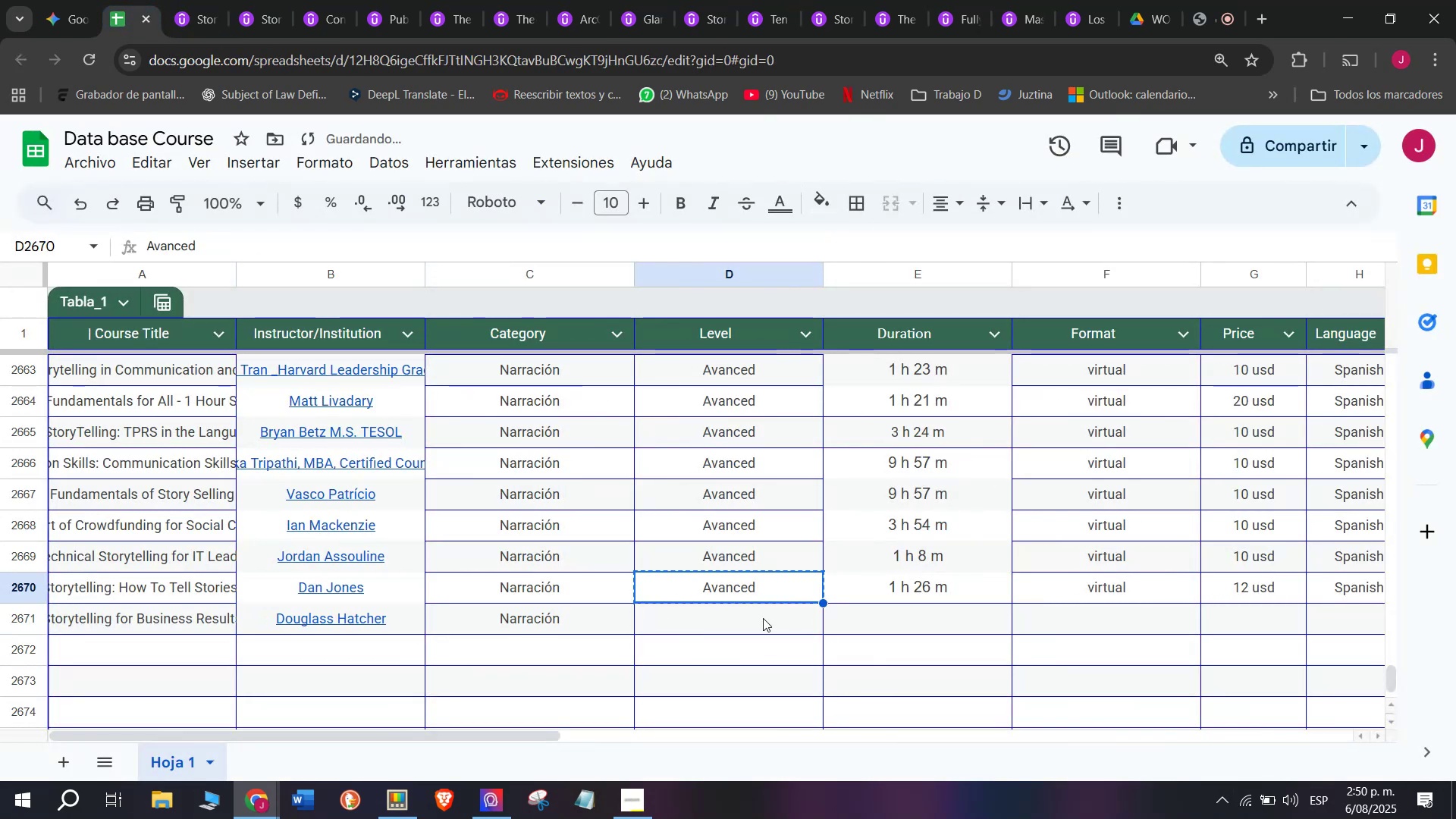 
triple_click([763, 618])
 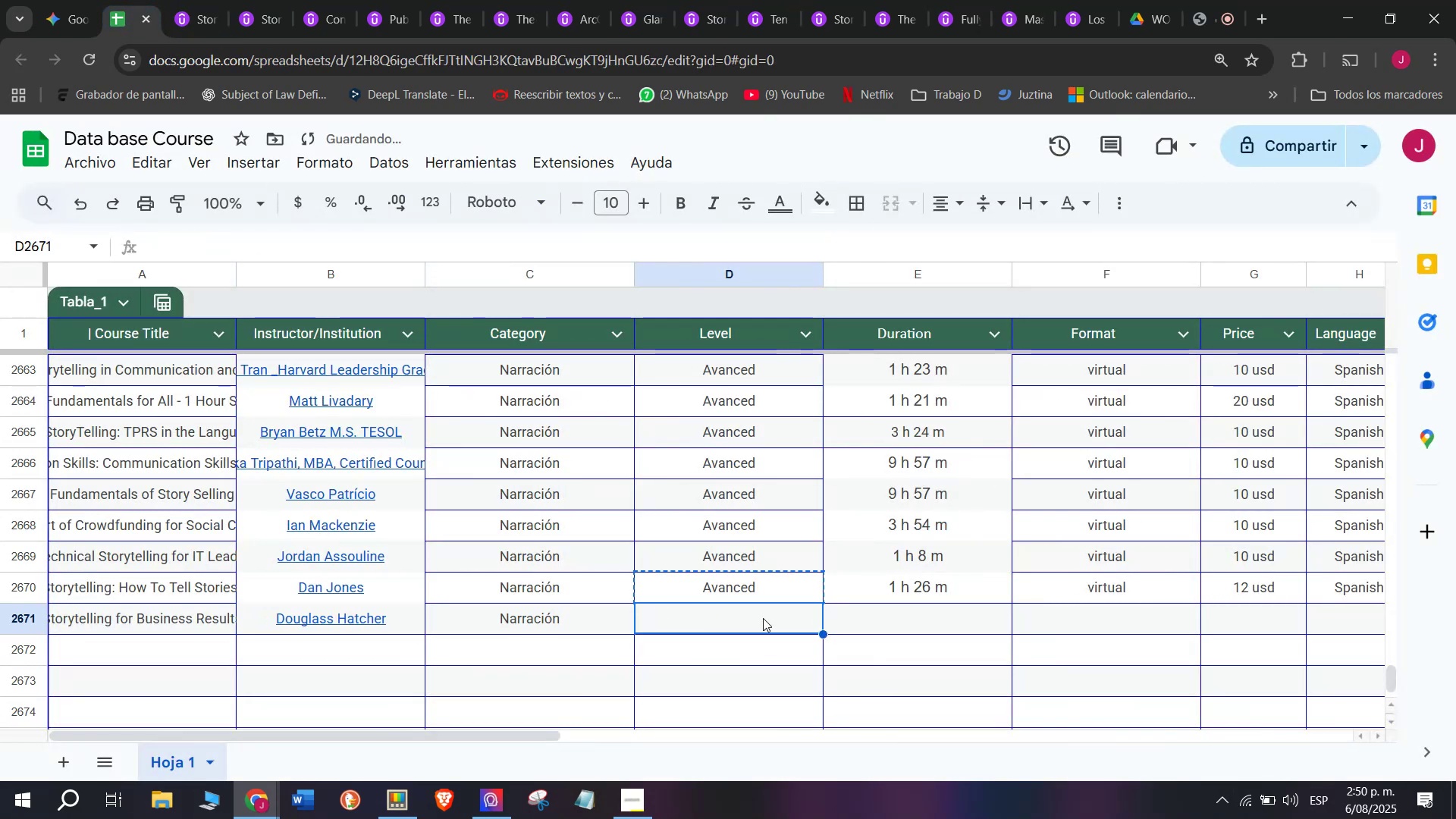 
key(Z)
 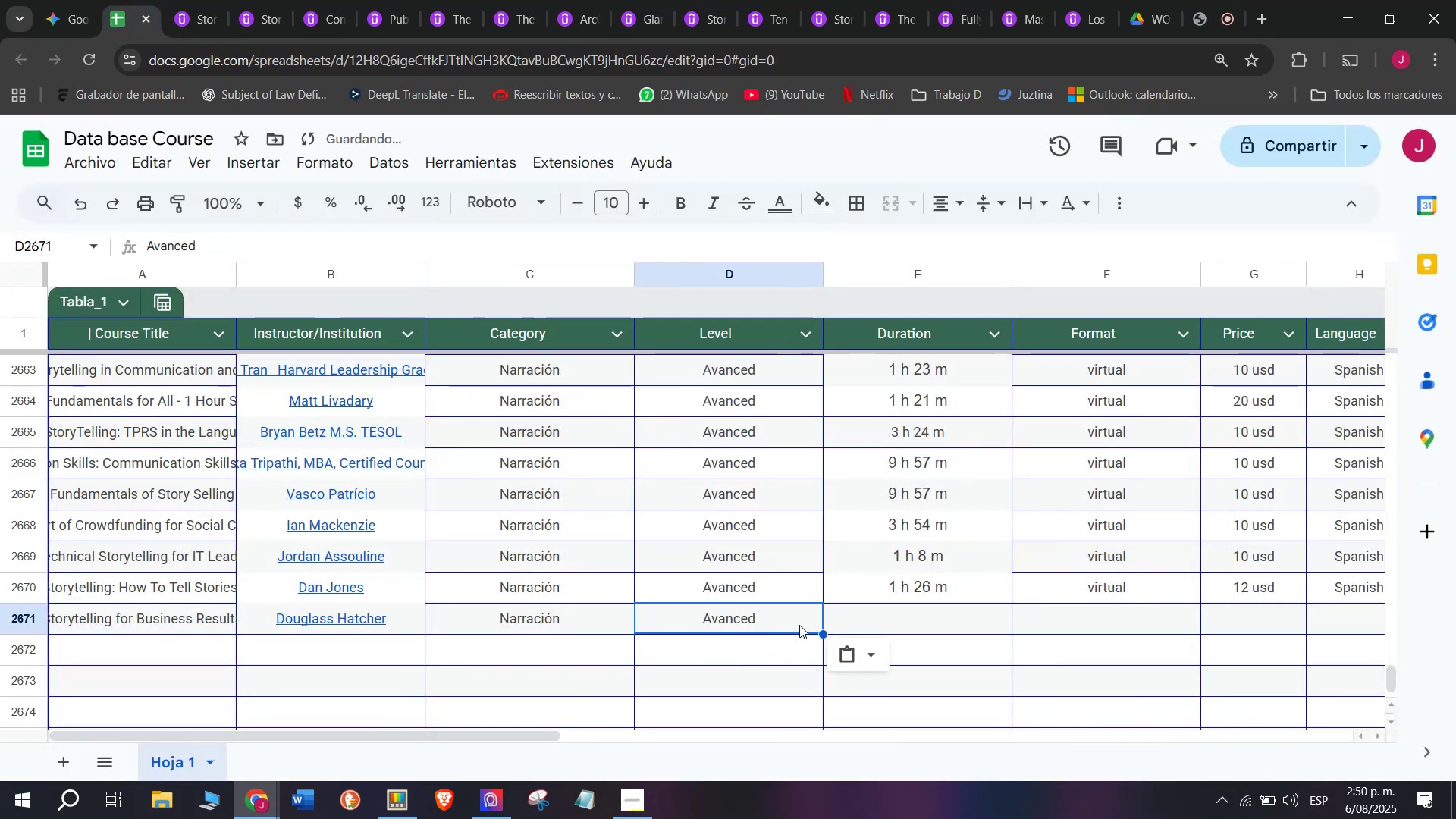 
key(Control+ControlLeft)
 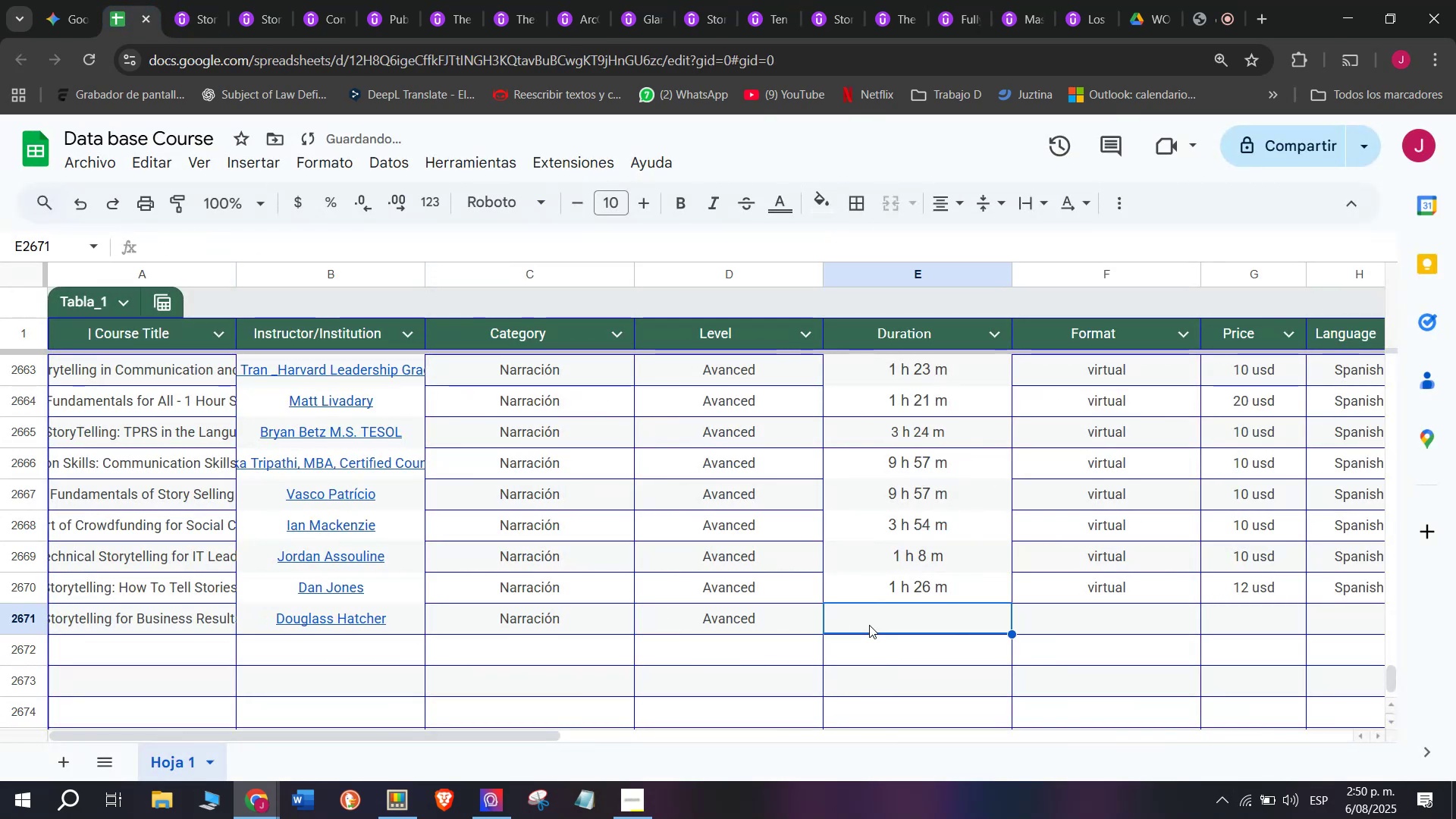 
key(Control+V)
 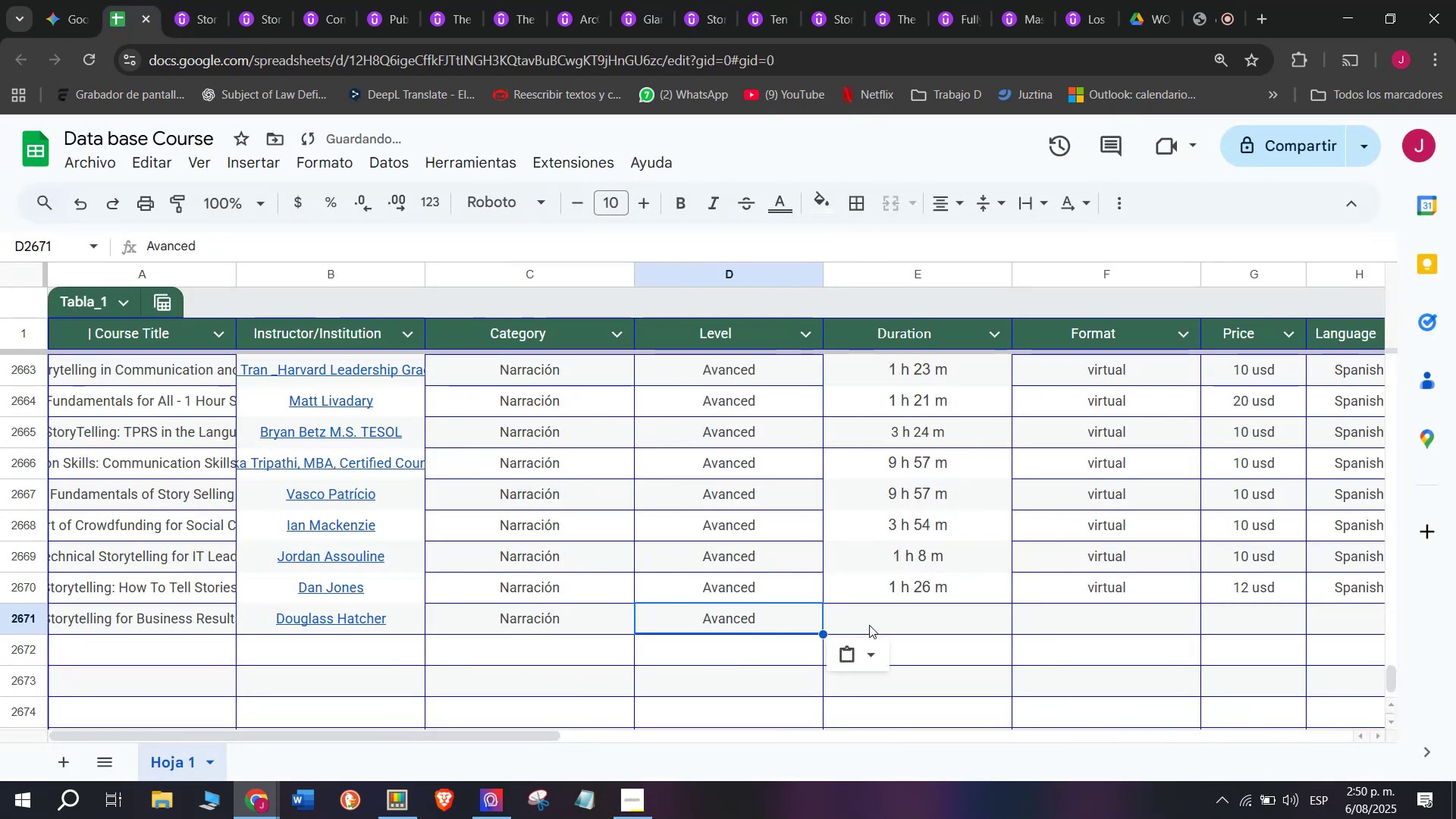 
triple_click([869, 625])
 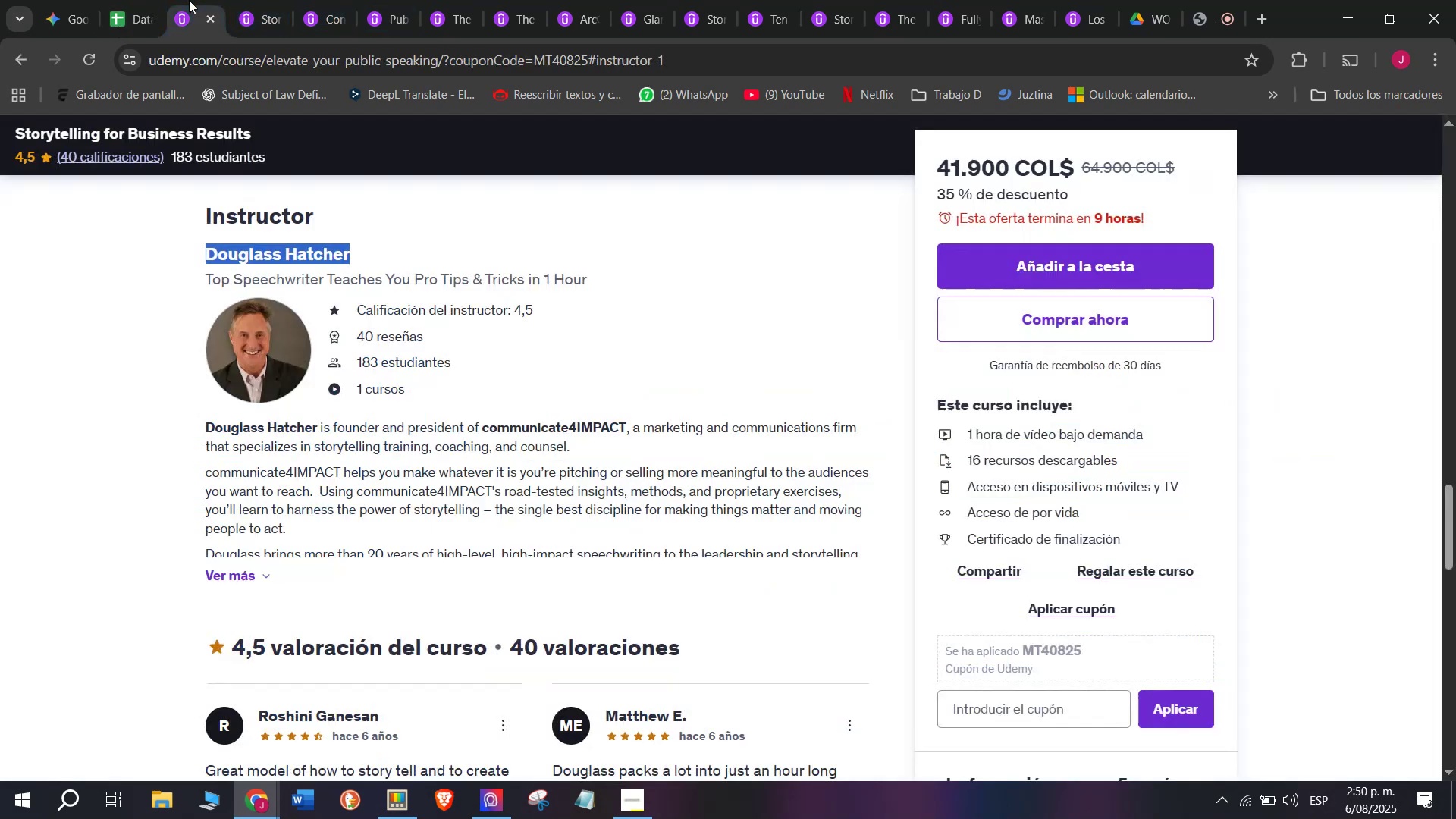 
scroll: coordinate [355, 620], scroll_direction: up, amount: 8.0
 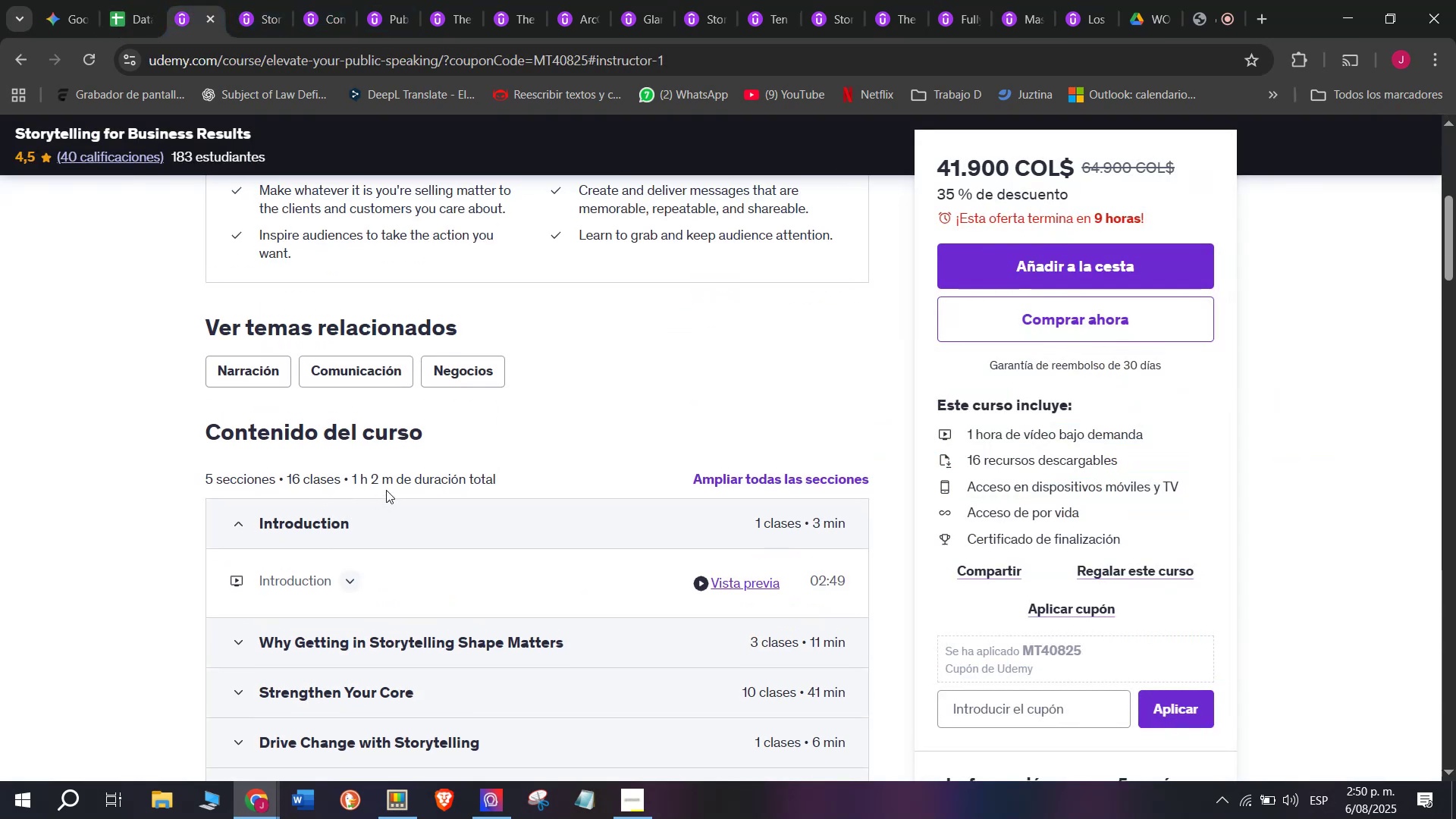 
left_click_drag(start_coordinate=[395, 482], to_coordinate=[348, 472])
 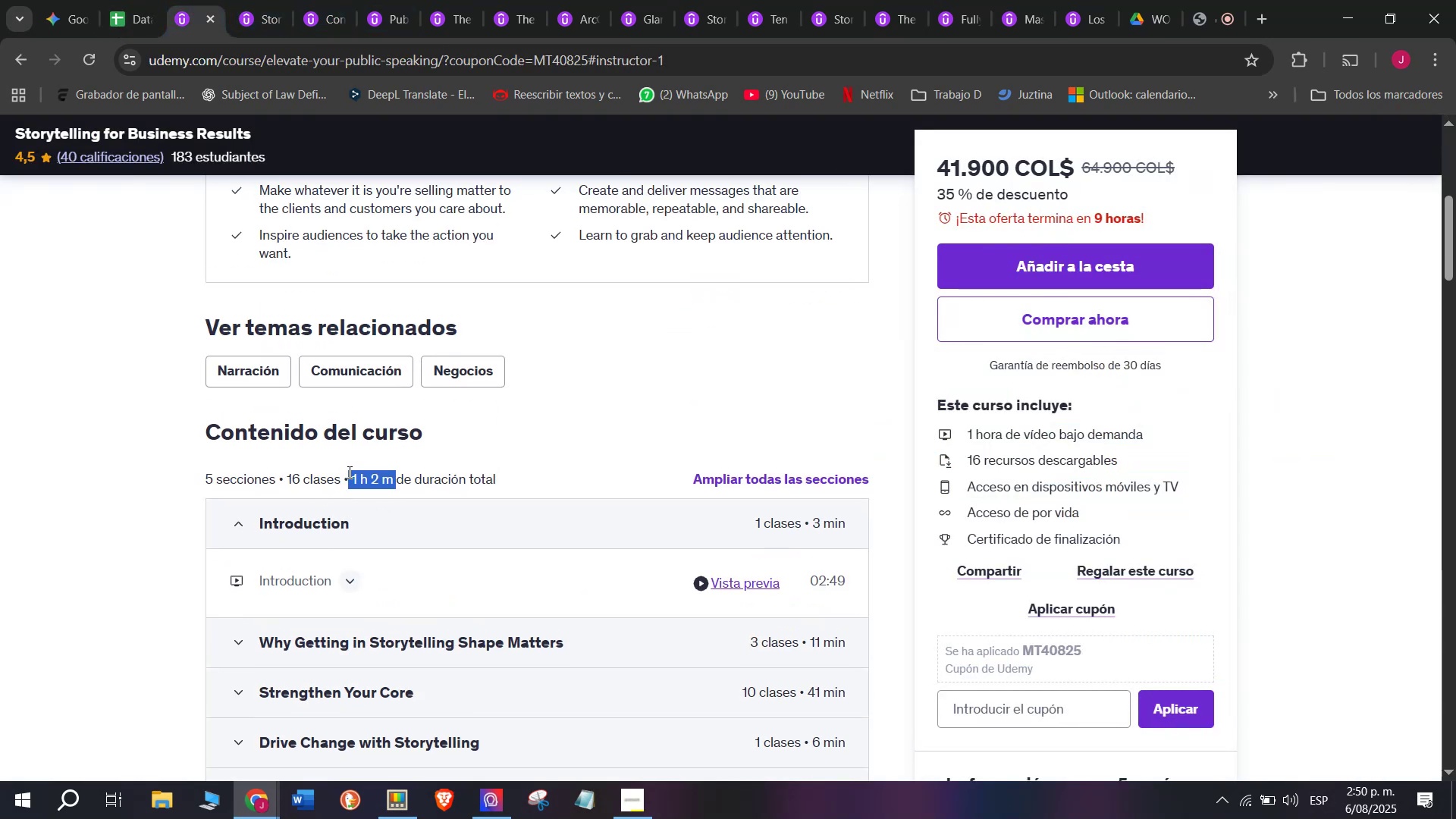 
key(Break)
 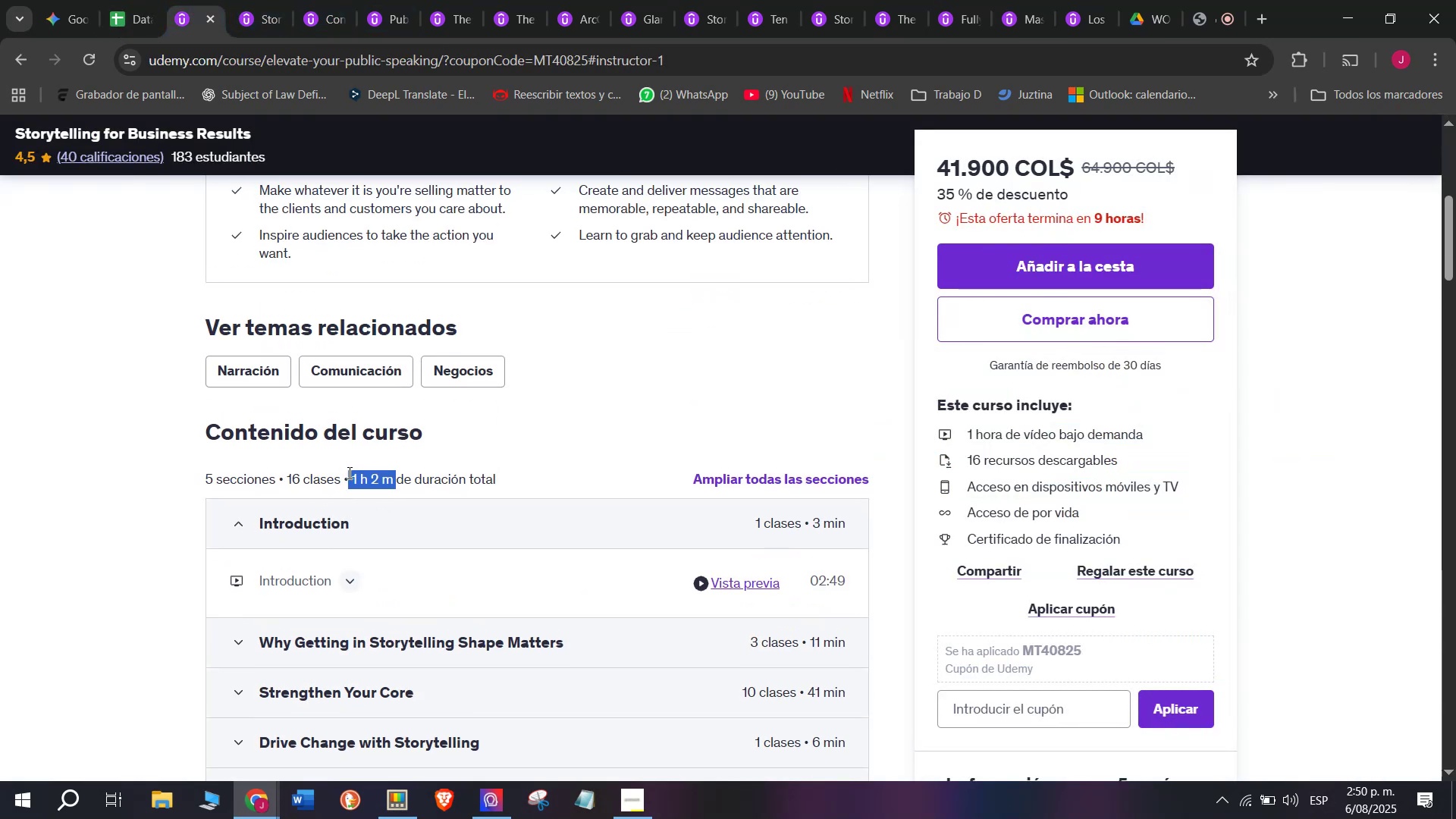 
key(Control+ControlLeft)
 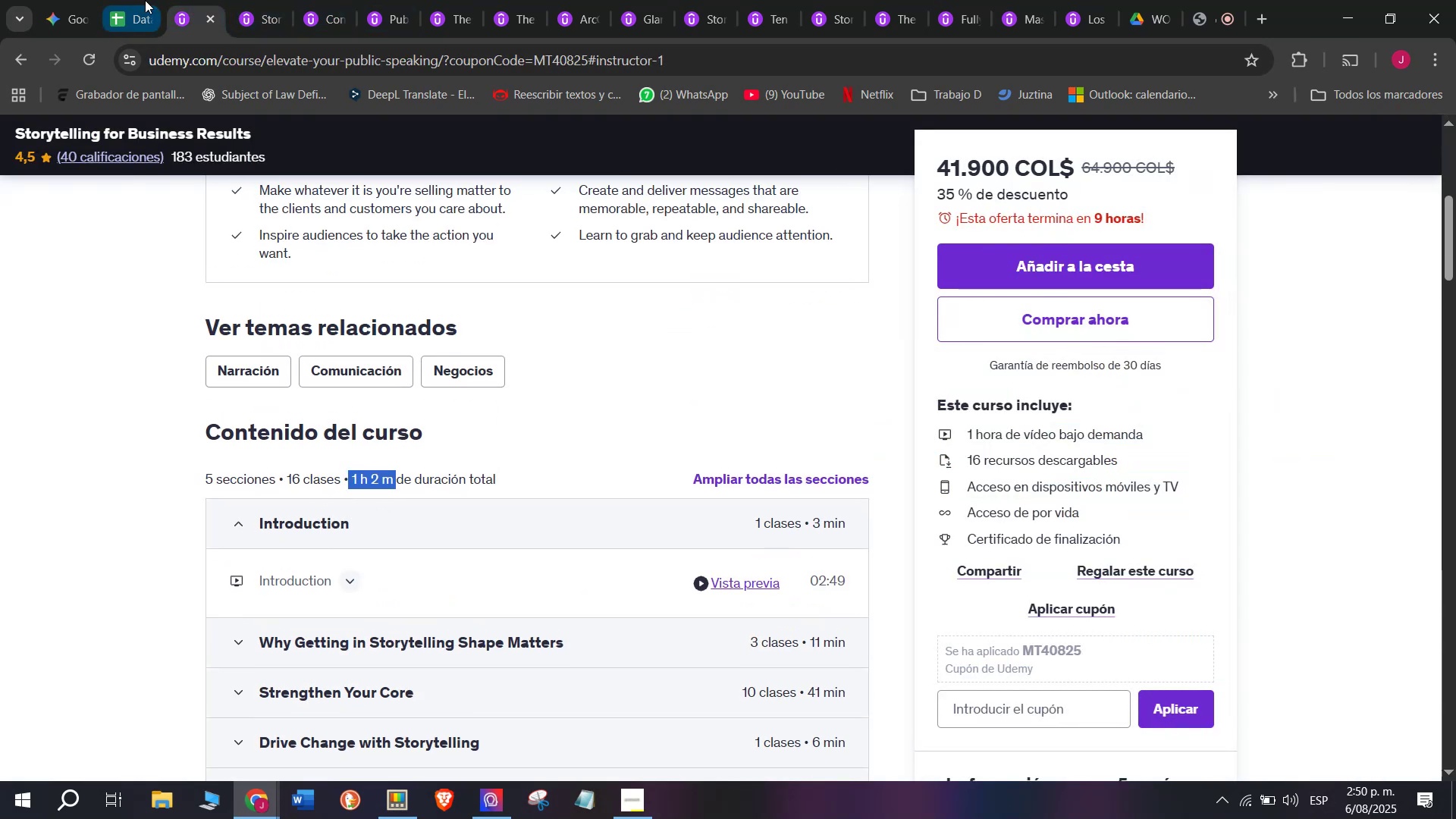 
key(Control+C)
 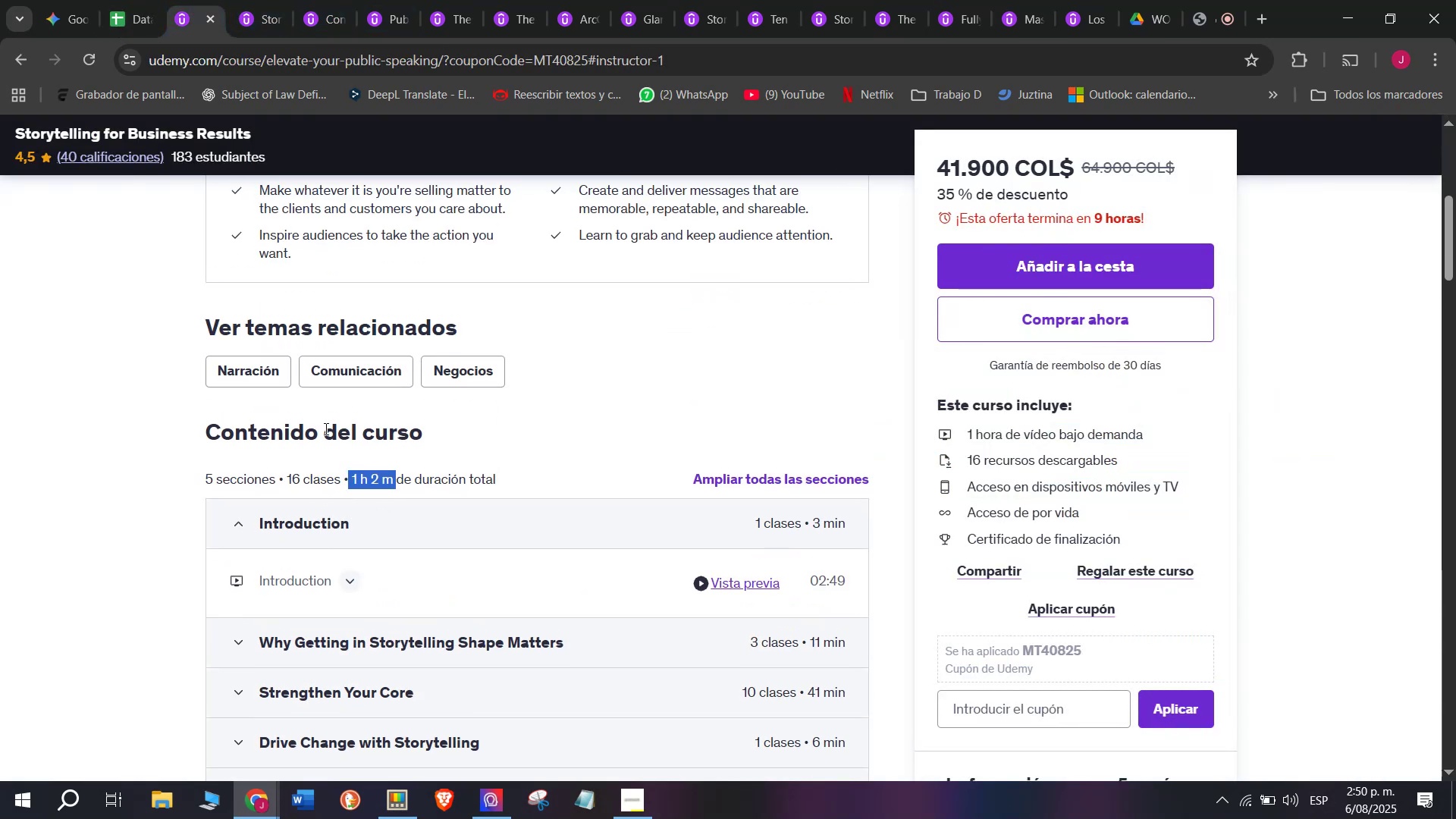 
key(Control+ControlLeft)
 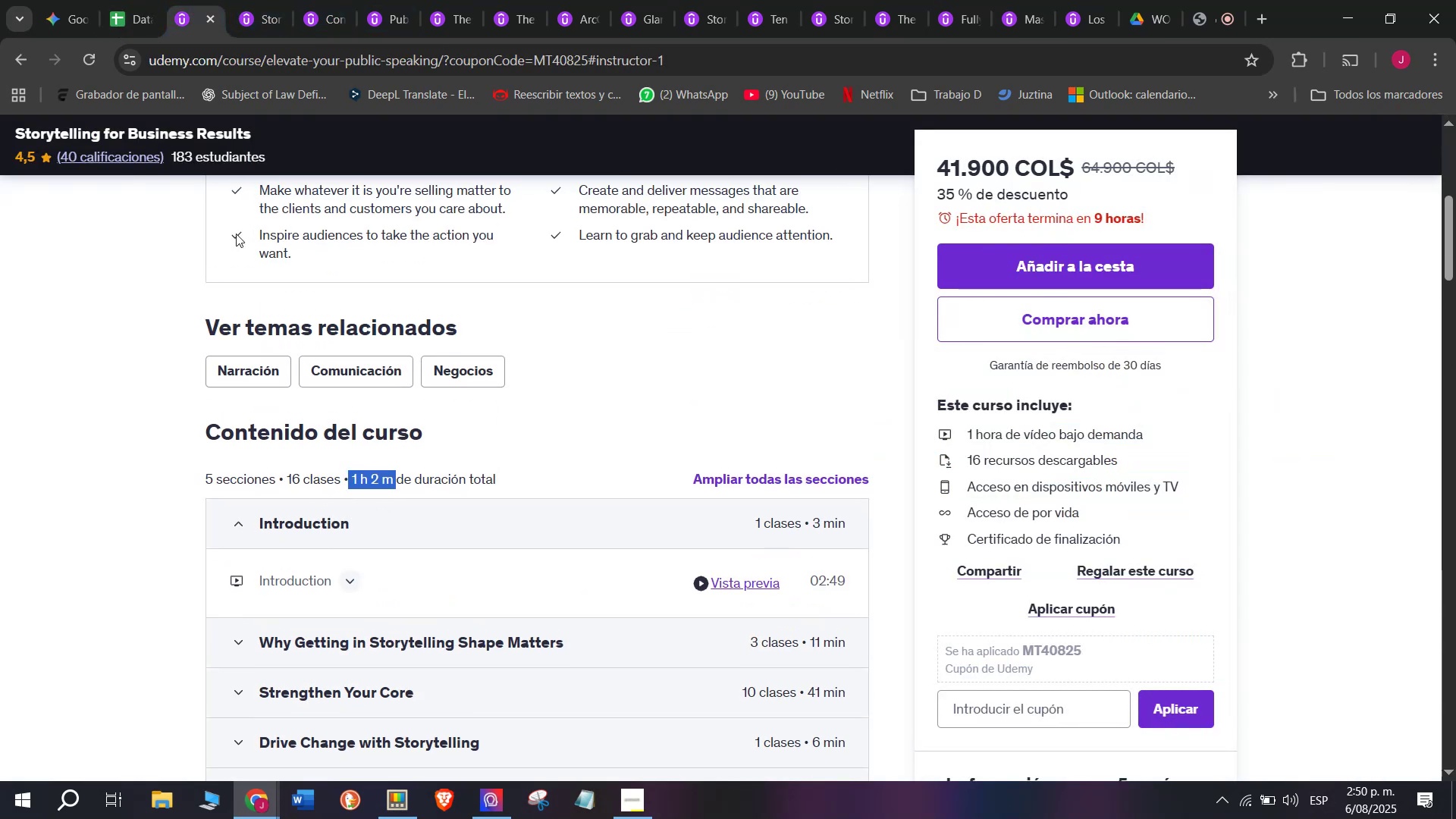 
key(Break)
 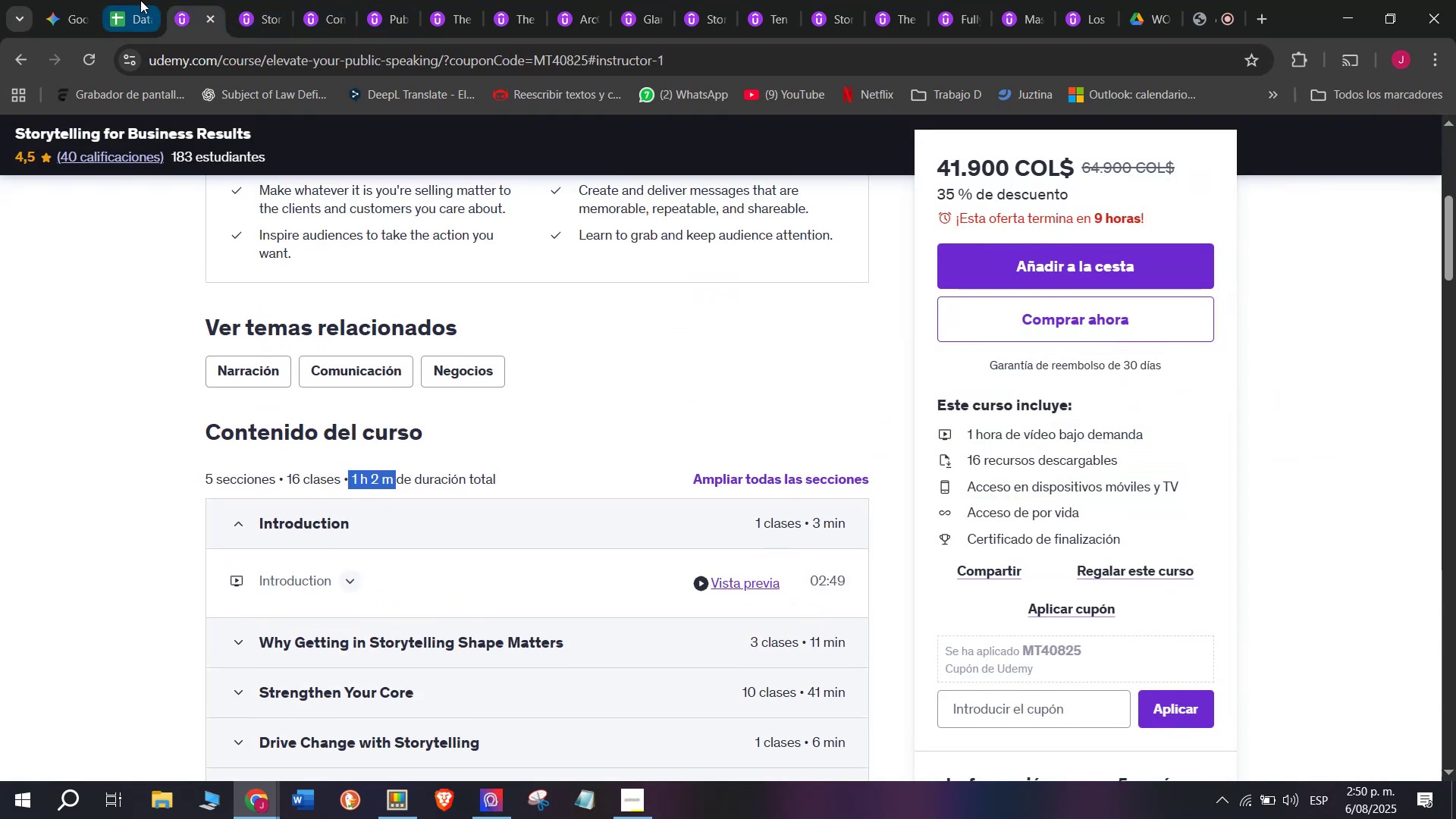 
key(Control+C)
 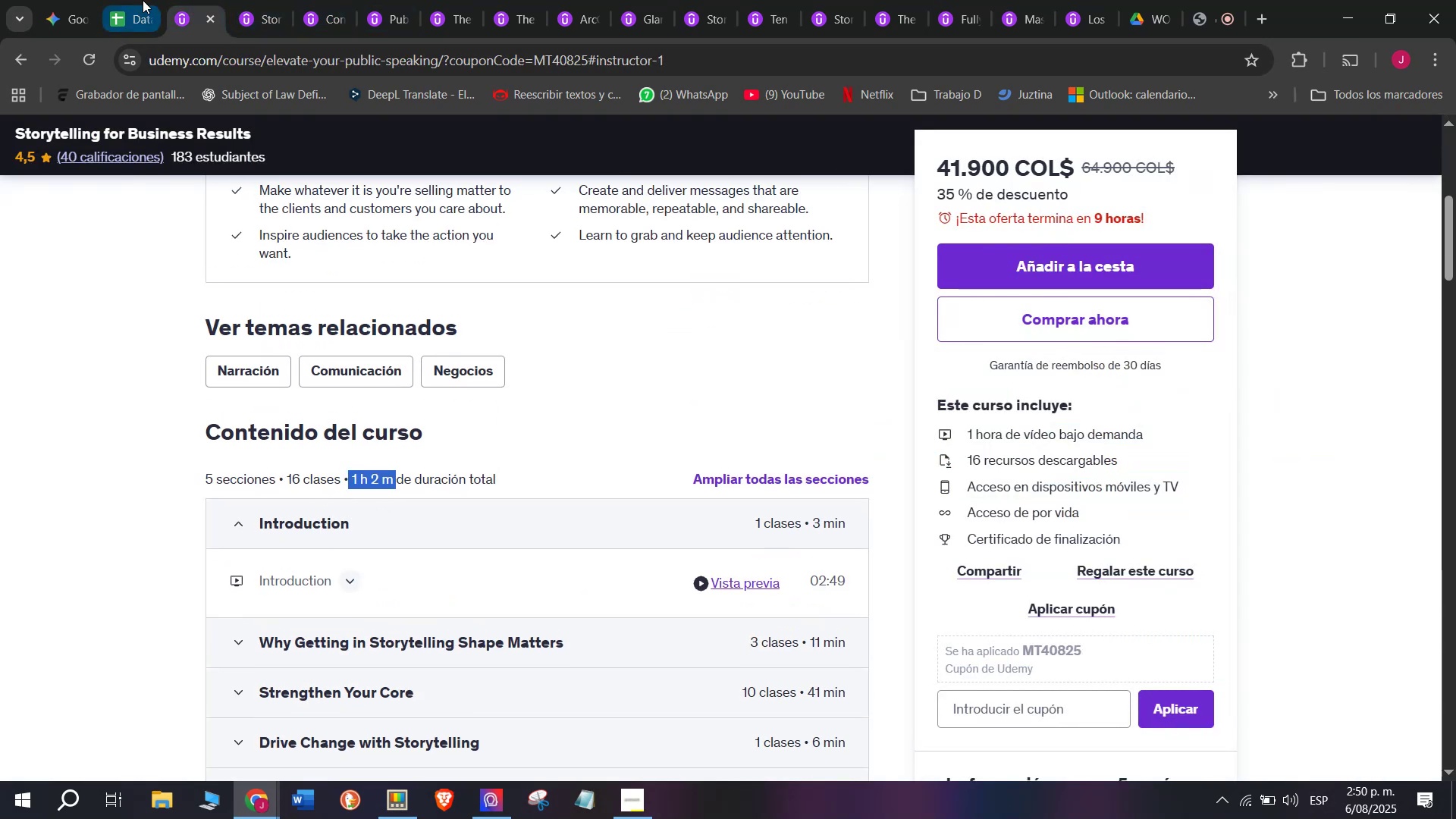 
left_click([140, 0])
 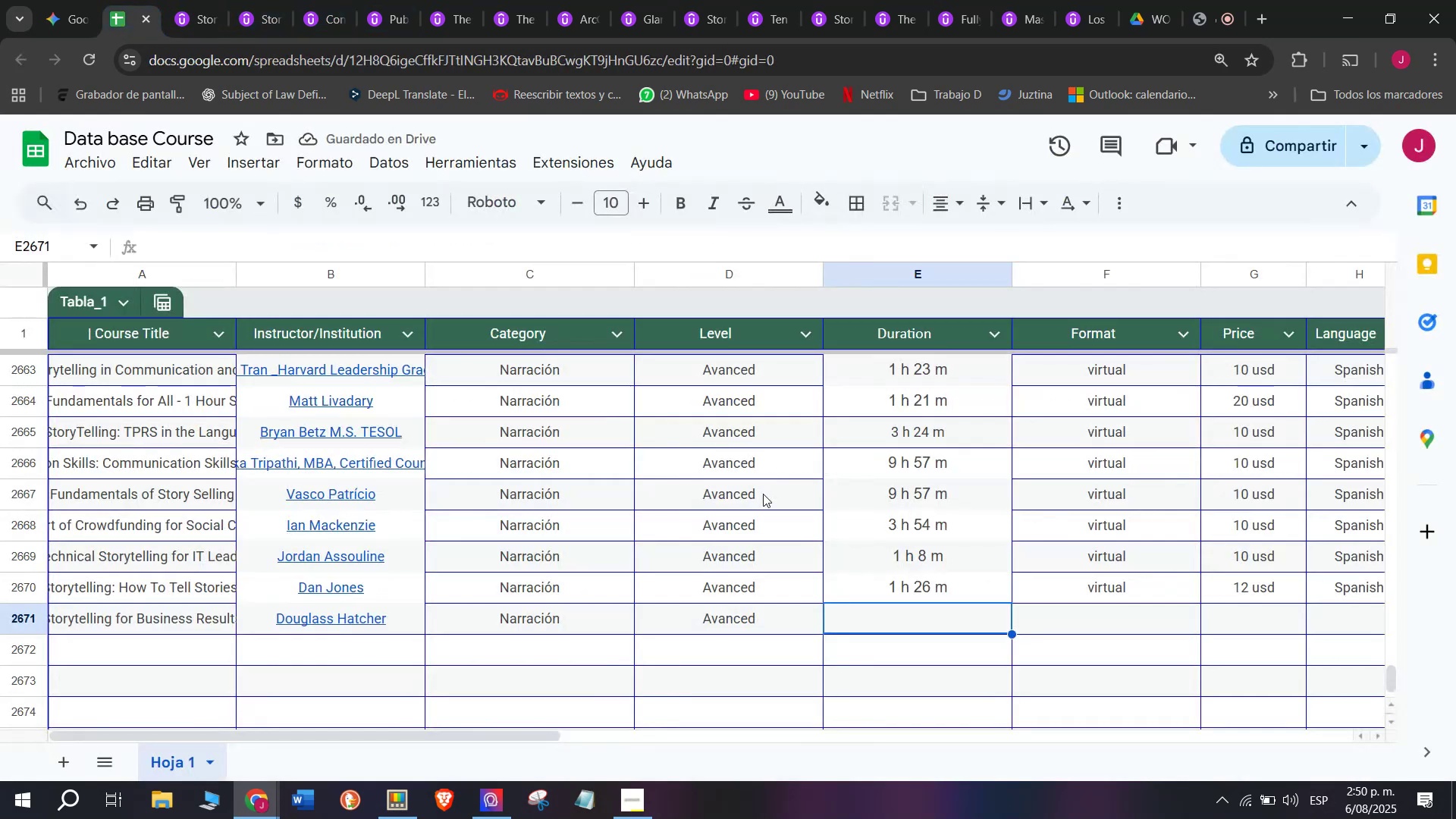 
key(Z)
 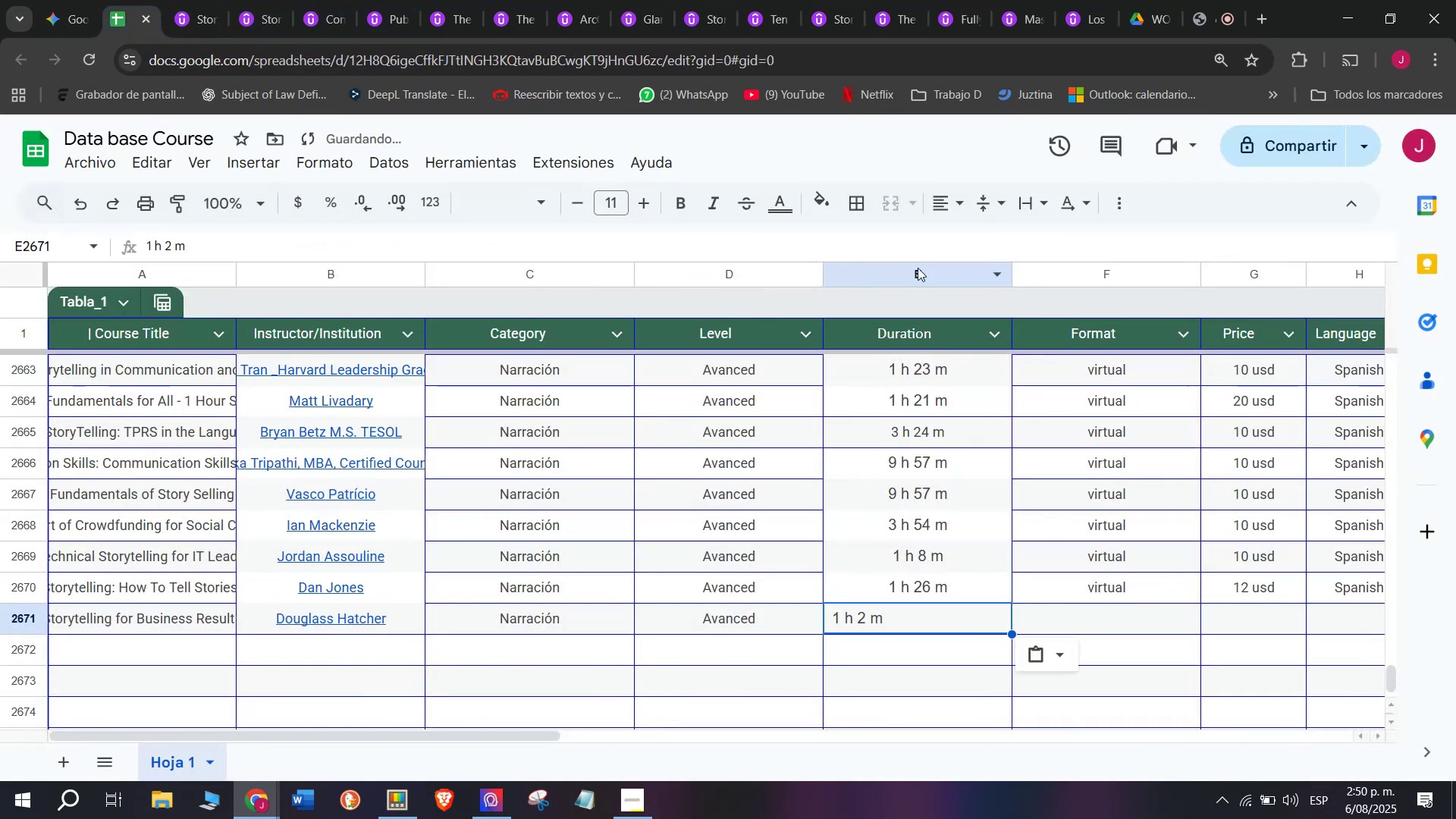 
key(Control+ControlLeft)
 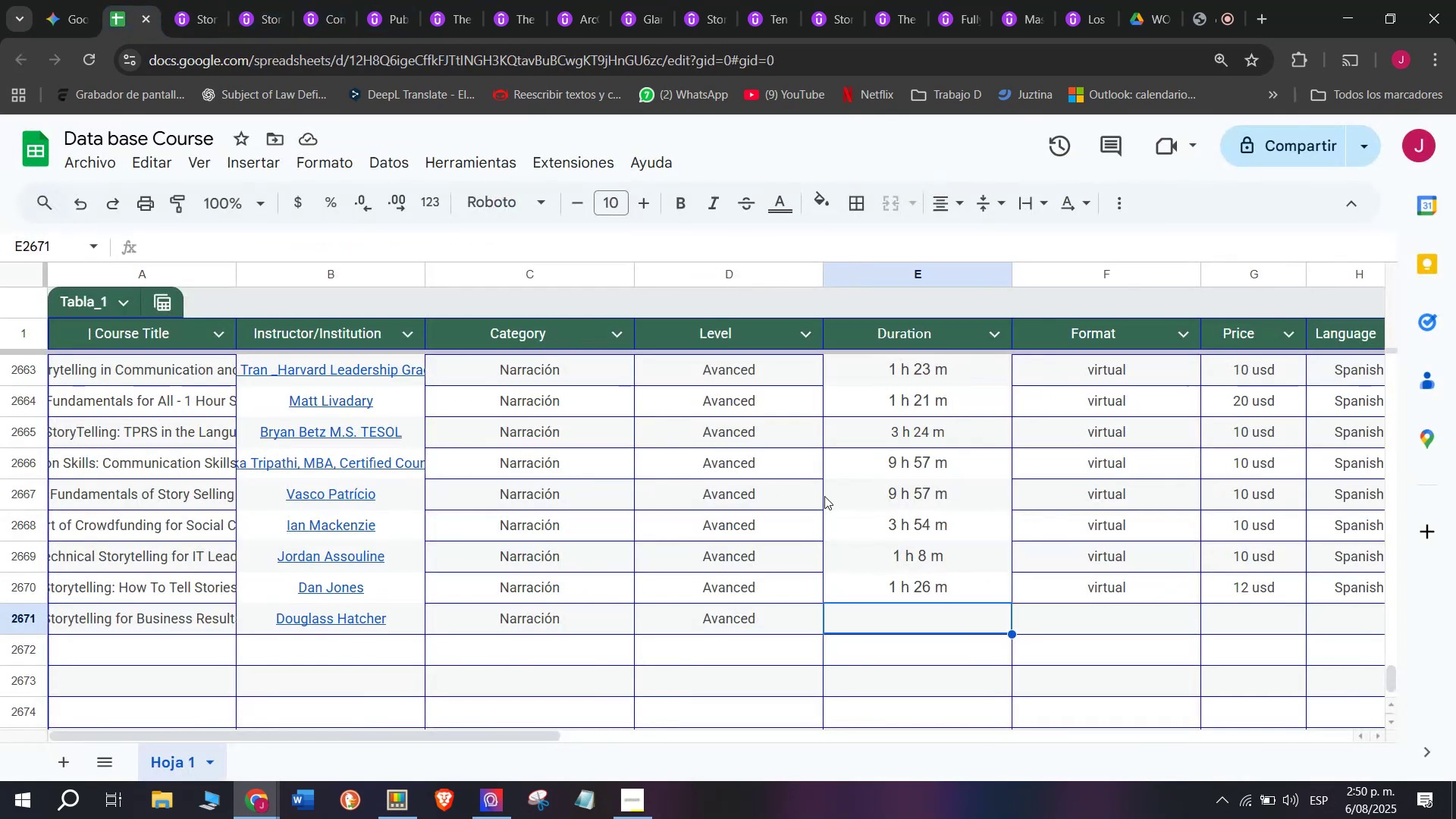 
key(Control+V)
 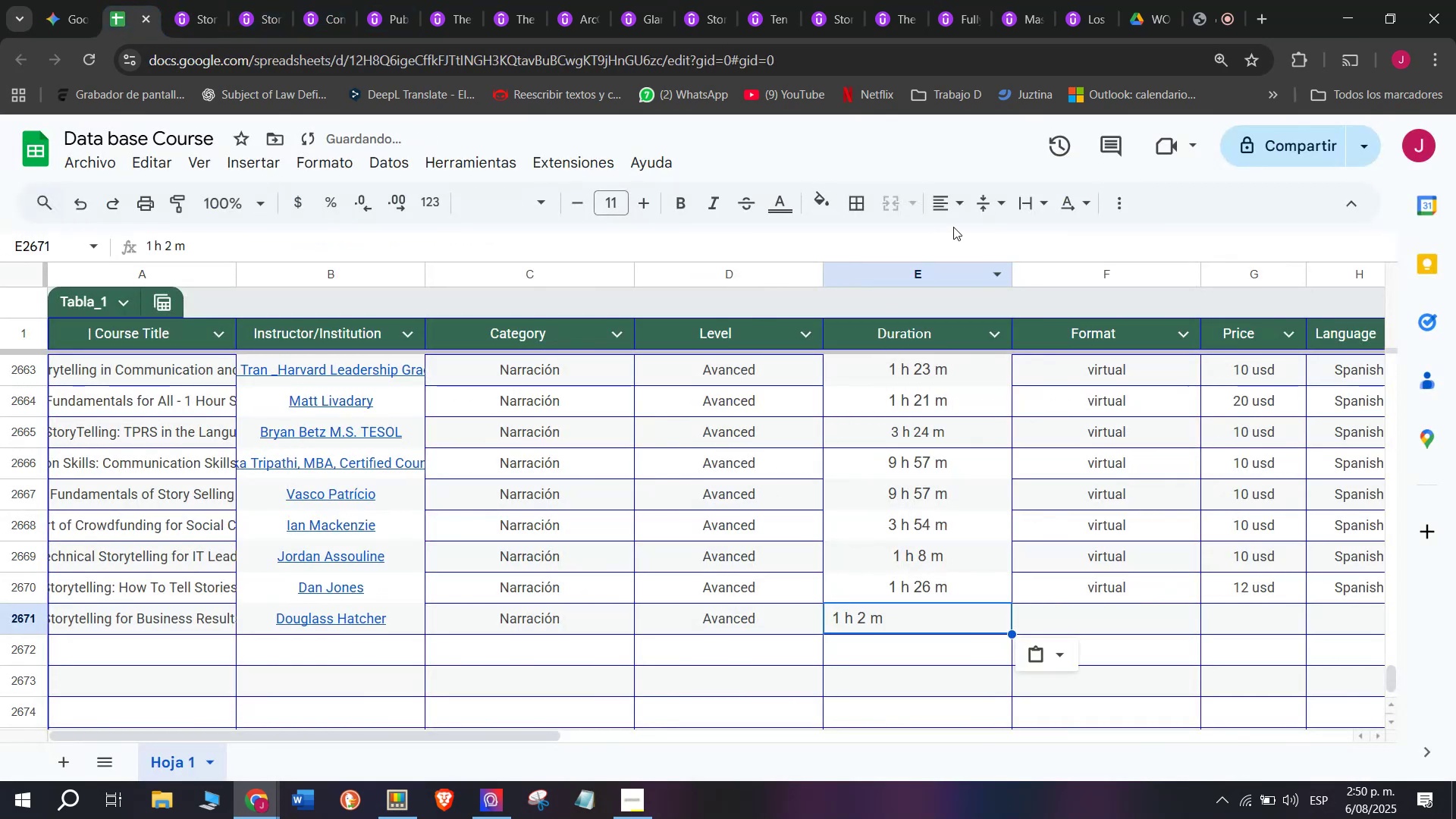 
left_click([956, 222])
 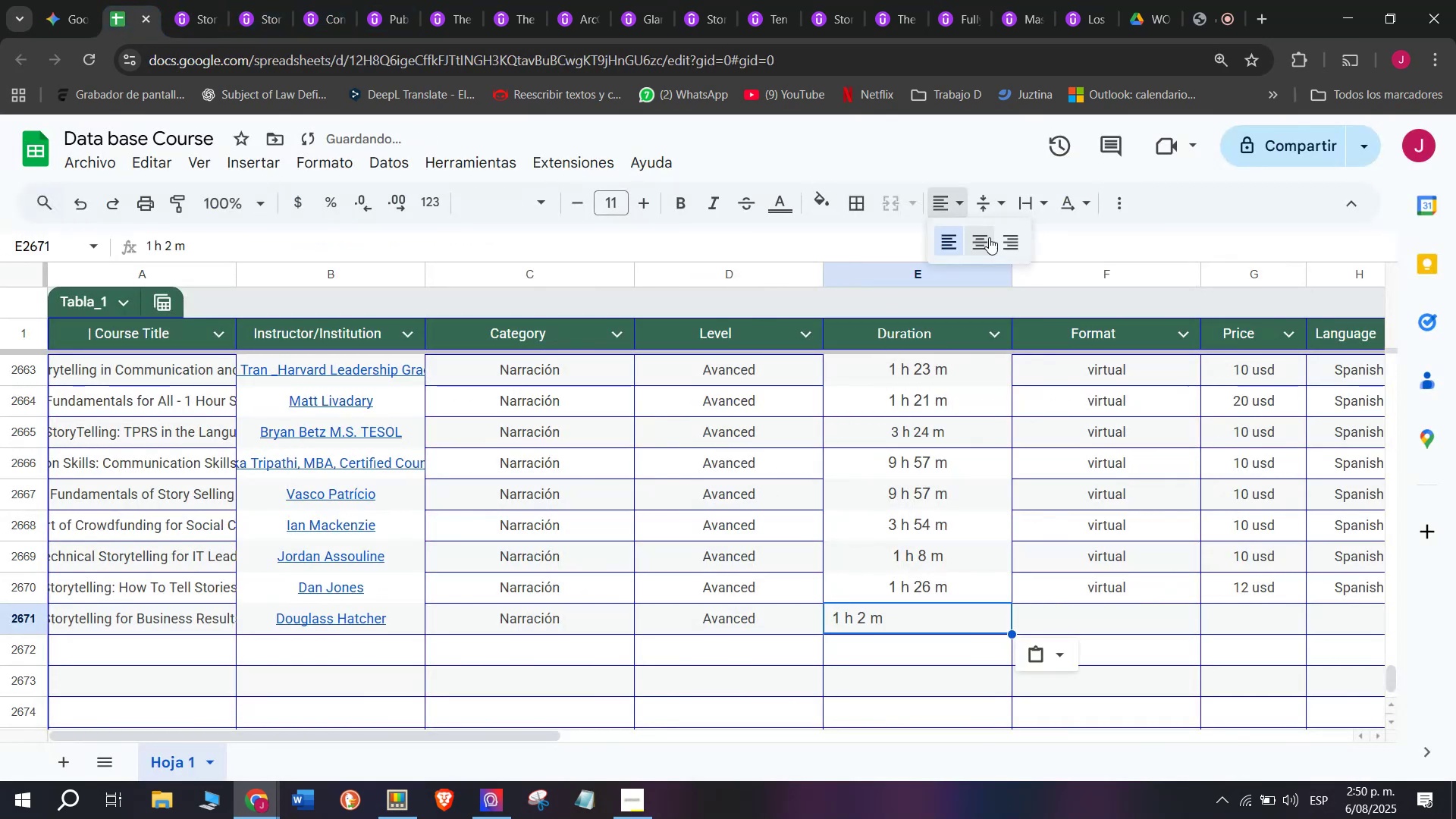 
triple_click([991, 239])
 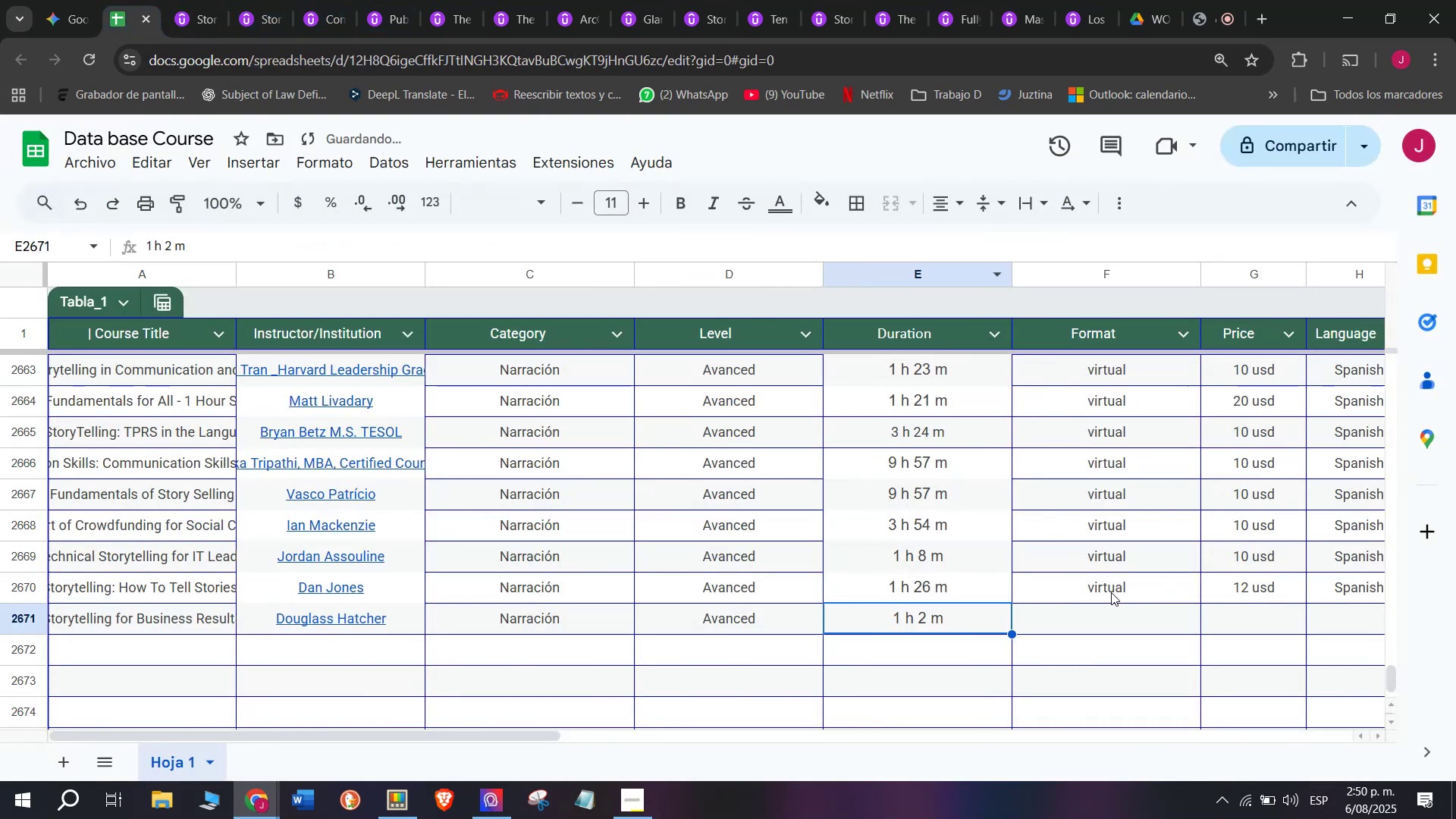 
left_click([1112, 592])
 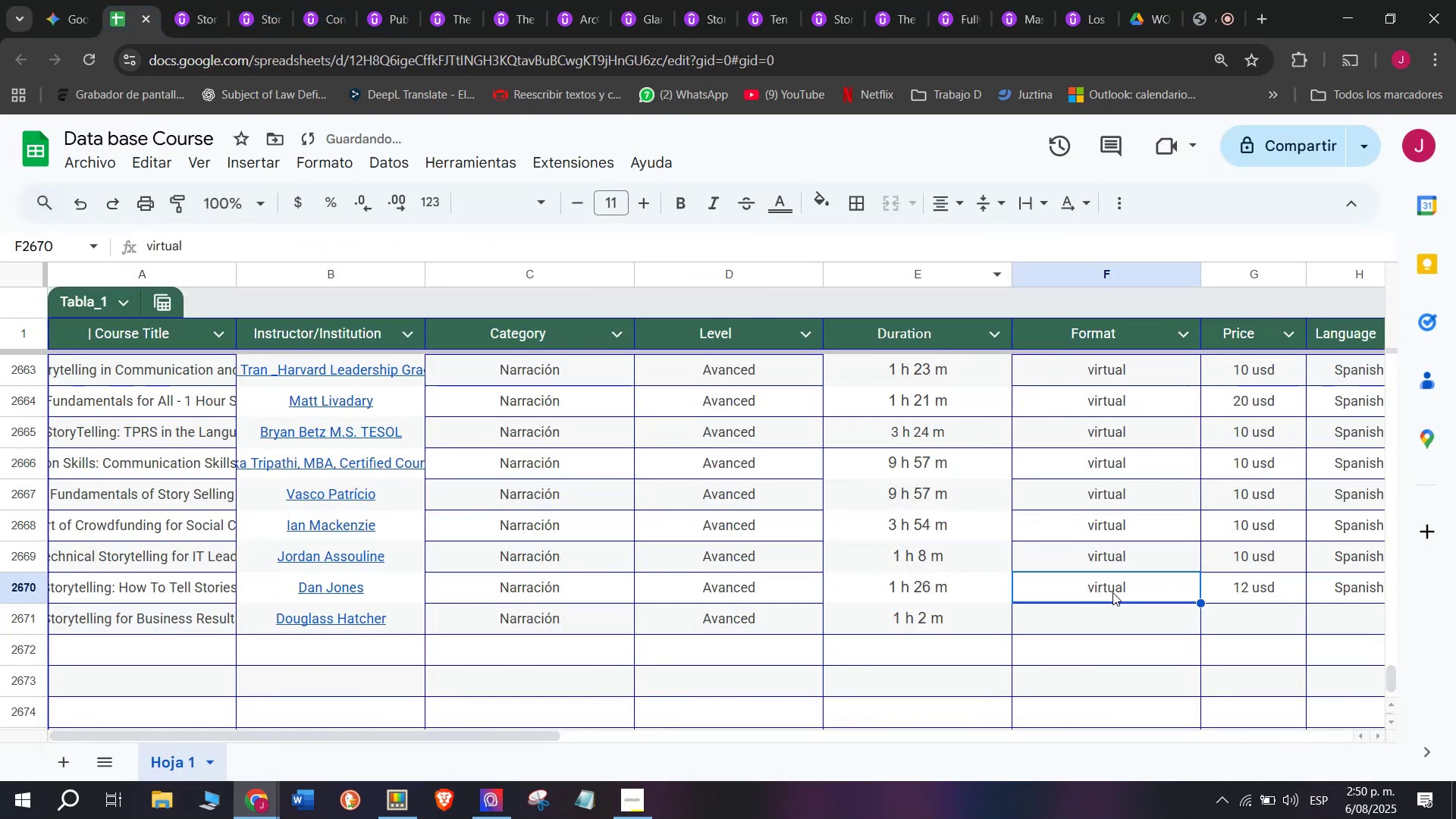 
key(Control+ControlLeft)
 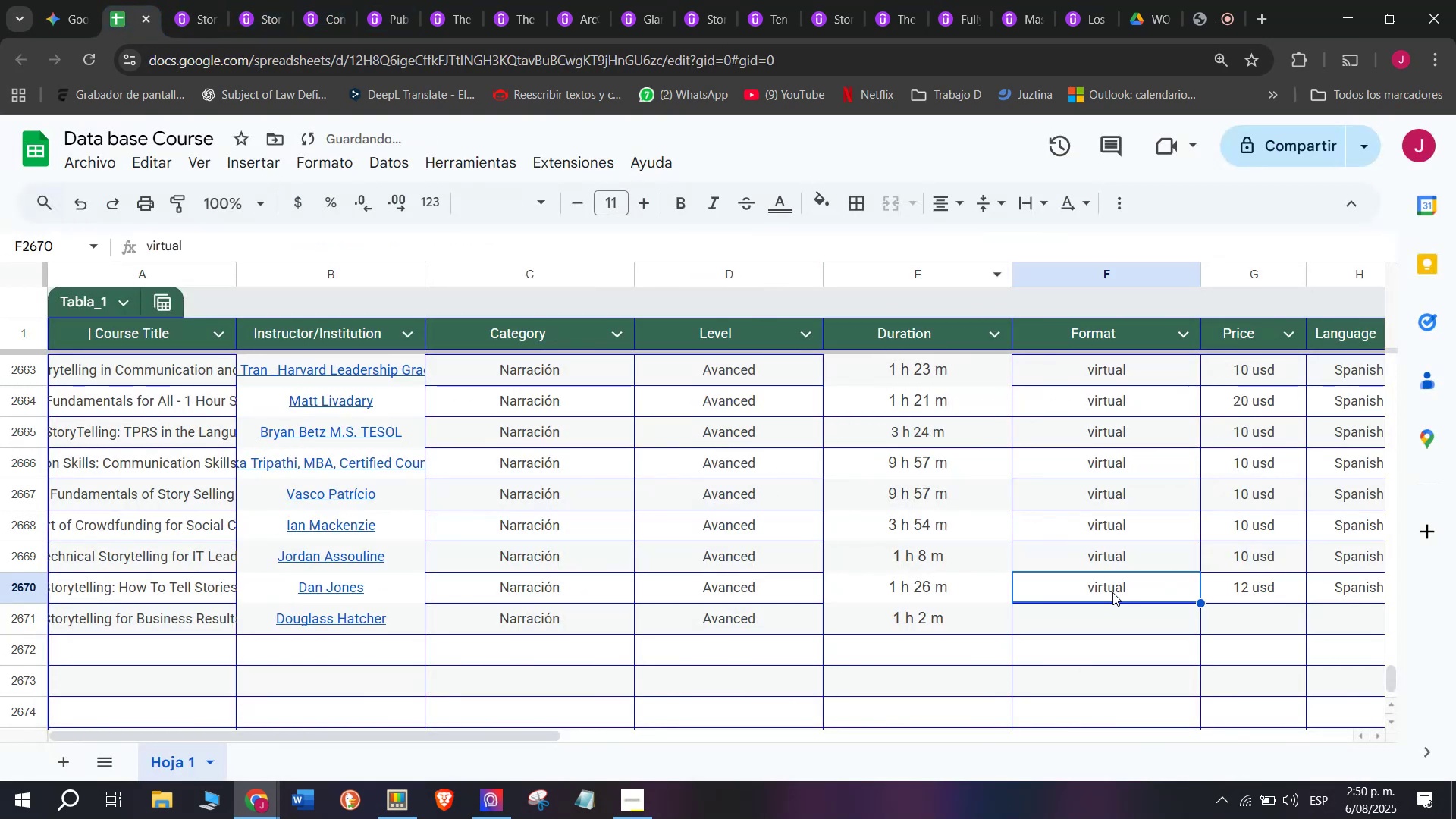 
key(Break)
 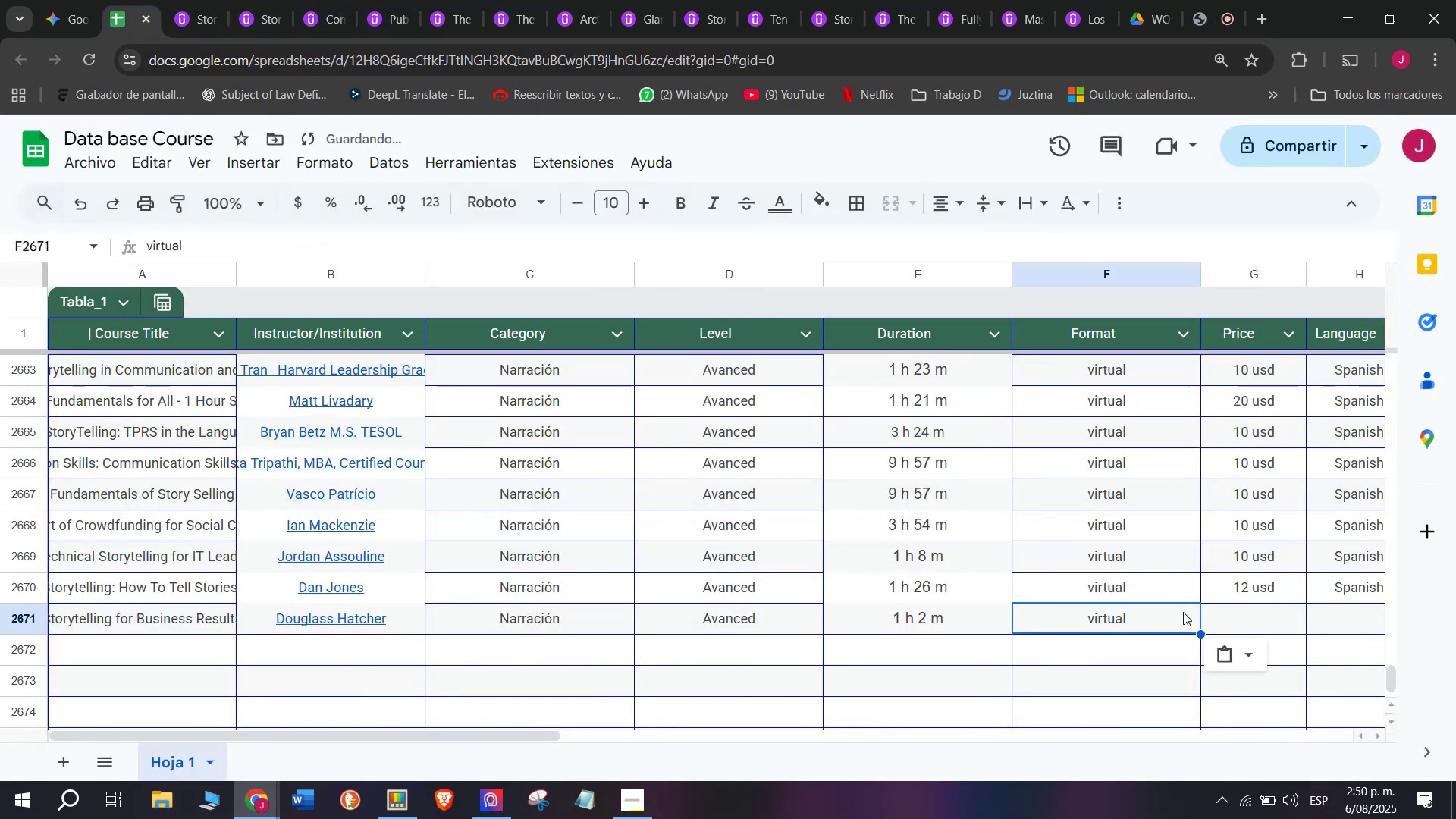 
key(Control+C)
 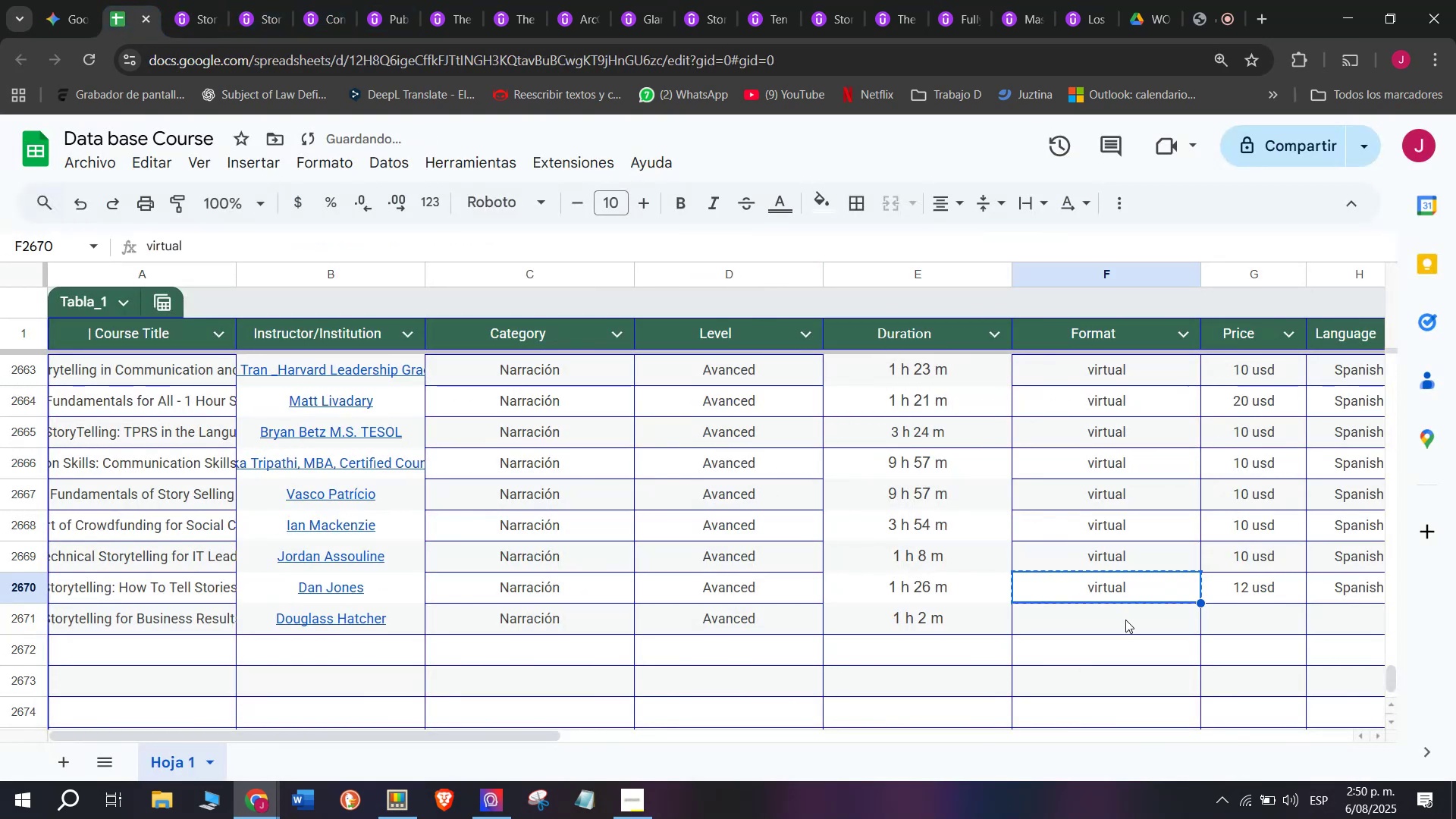 
key(Control+ControlLeft)
 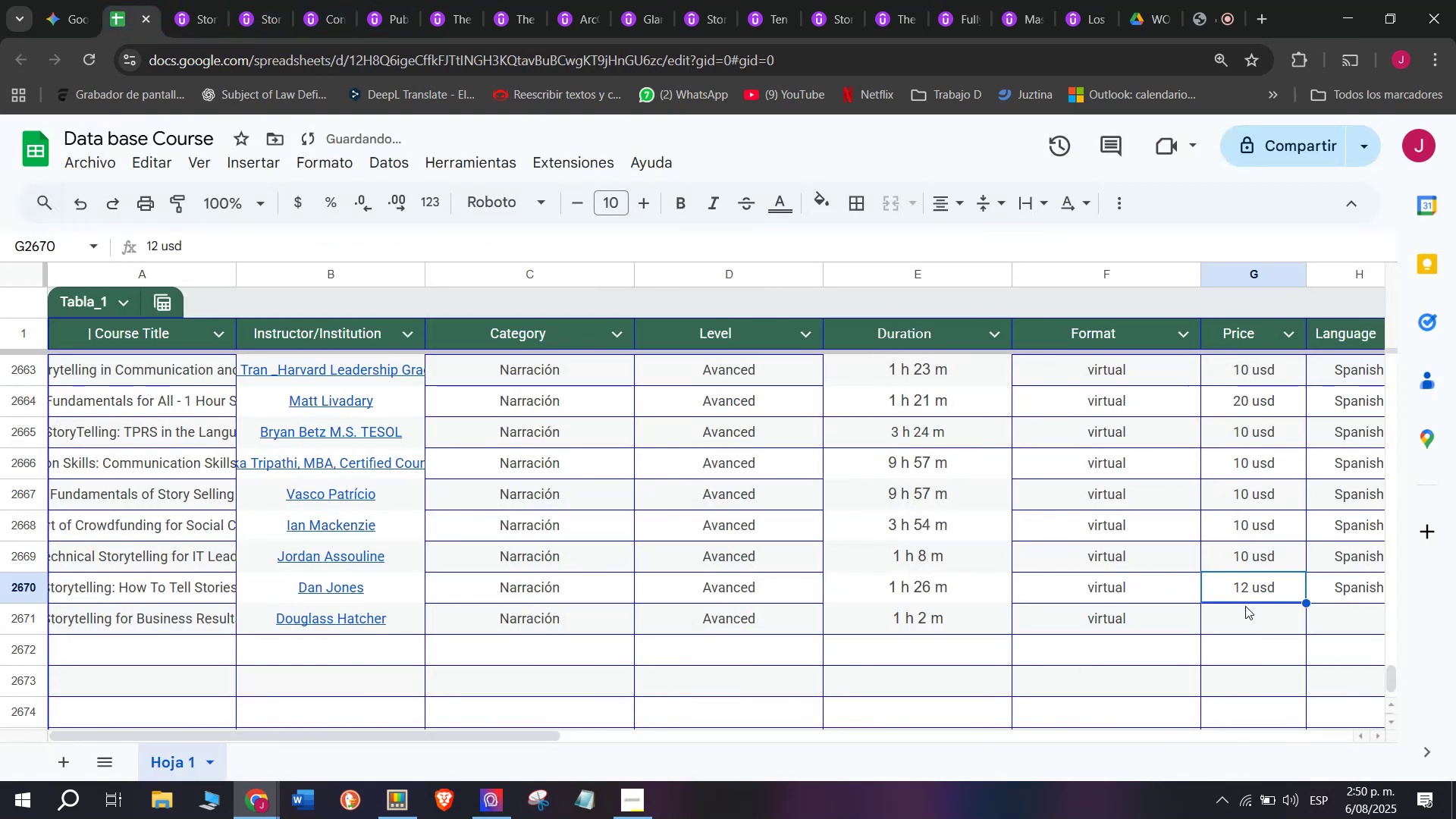 
key(Z)
 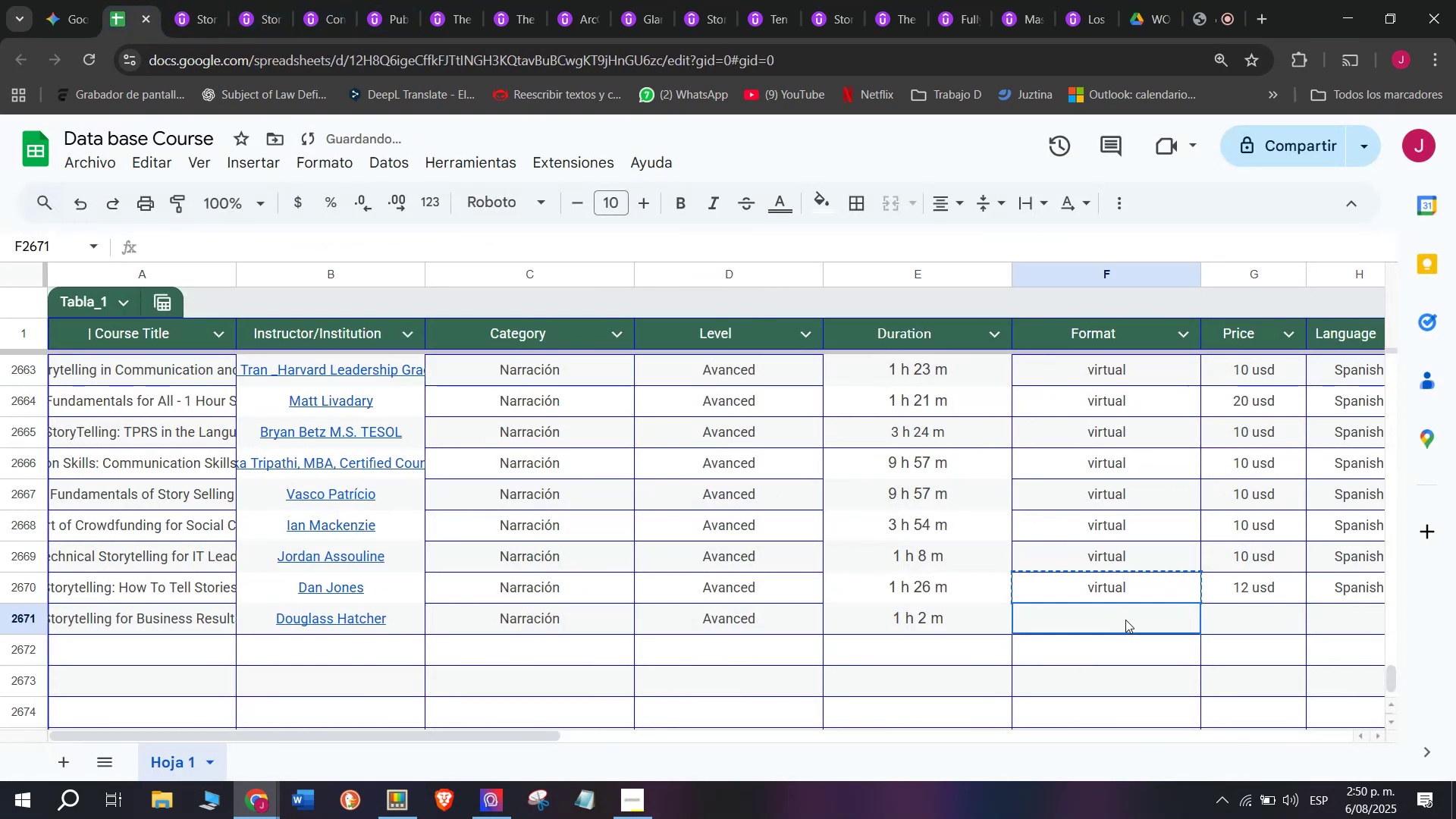 
key(Control+V)
 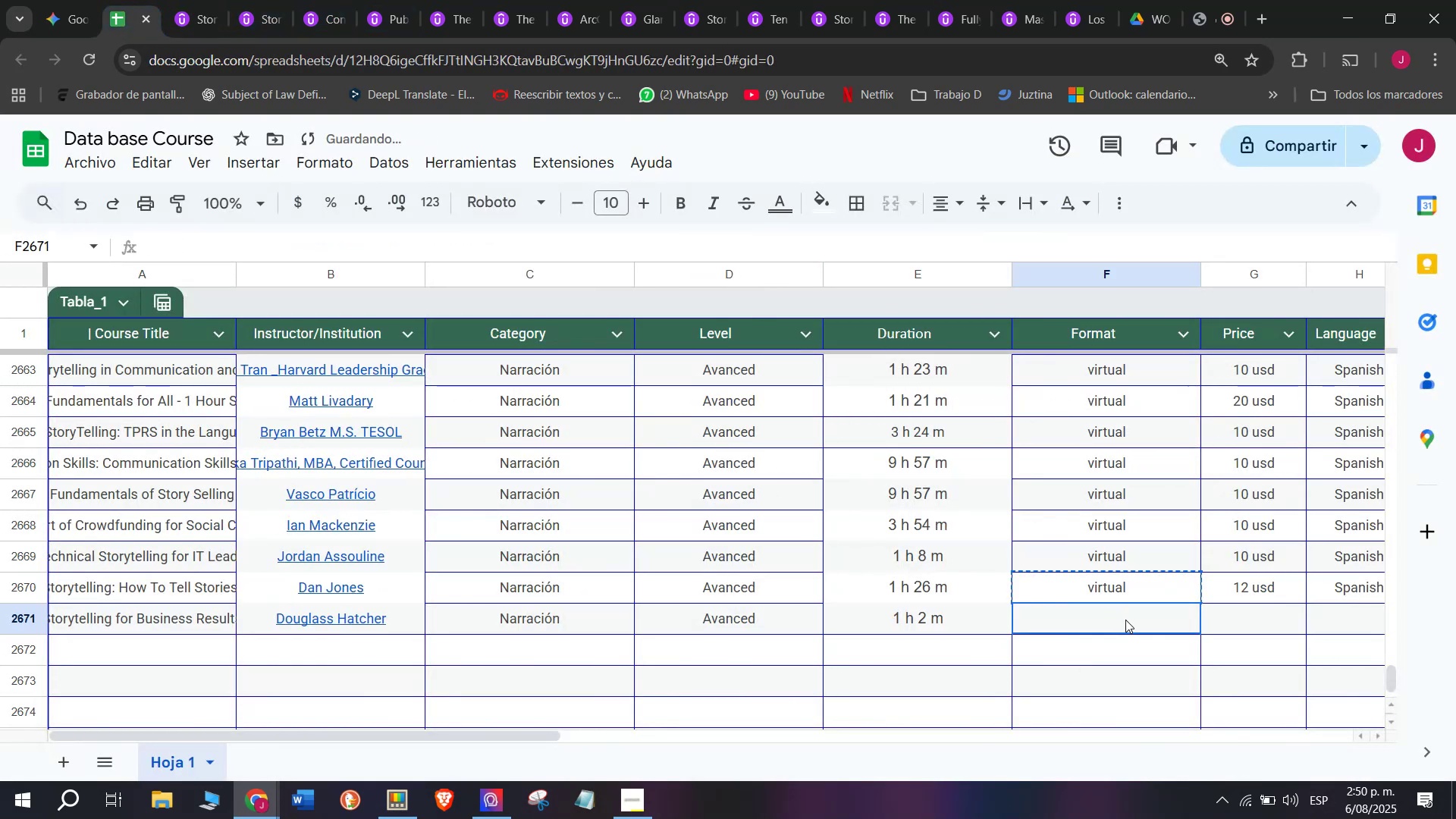 
double_click([1125, 620])
 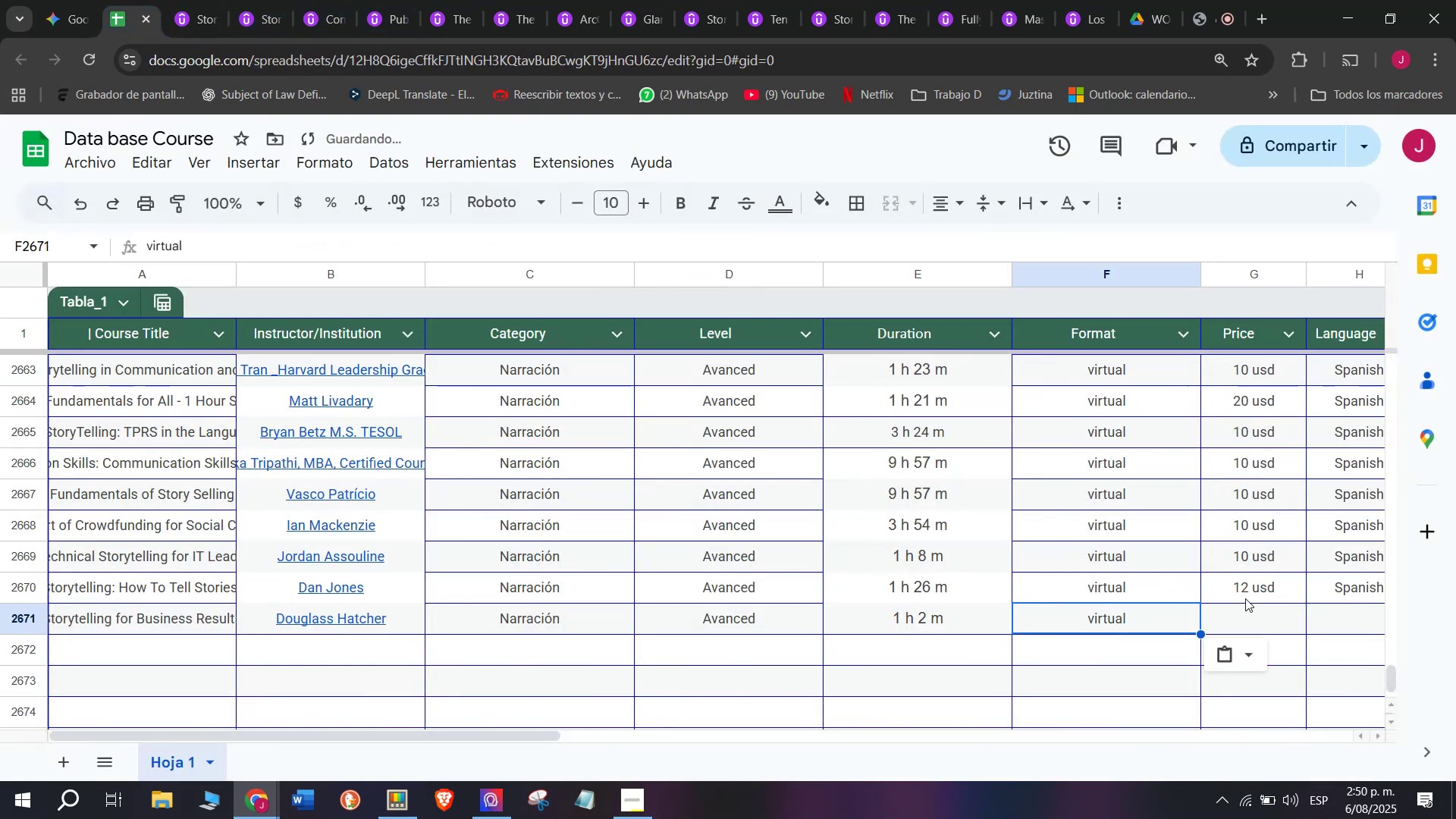 
triple_click([1245, 598])
 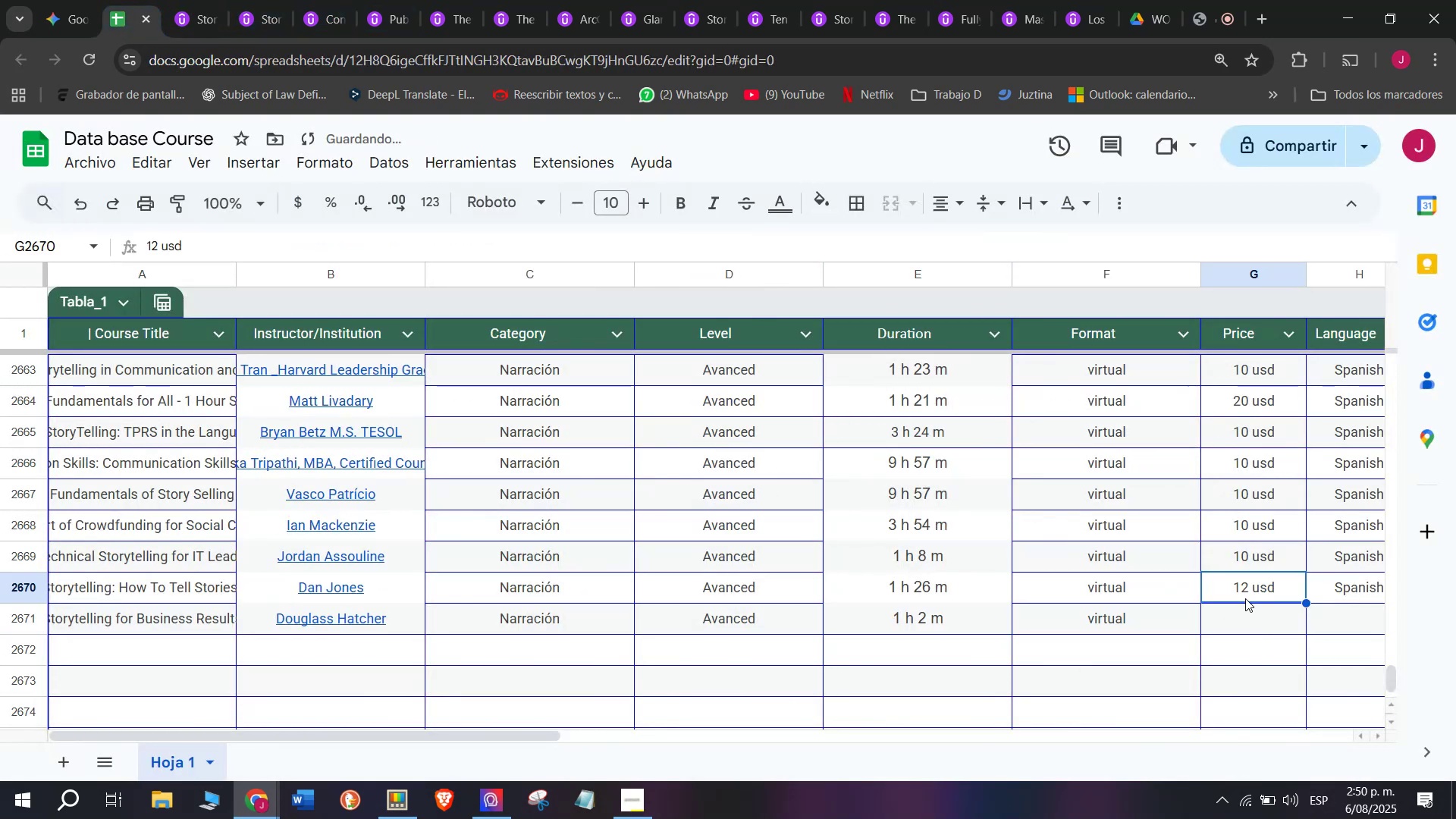 
key(Break)
 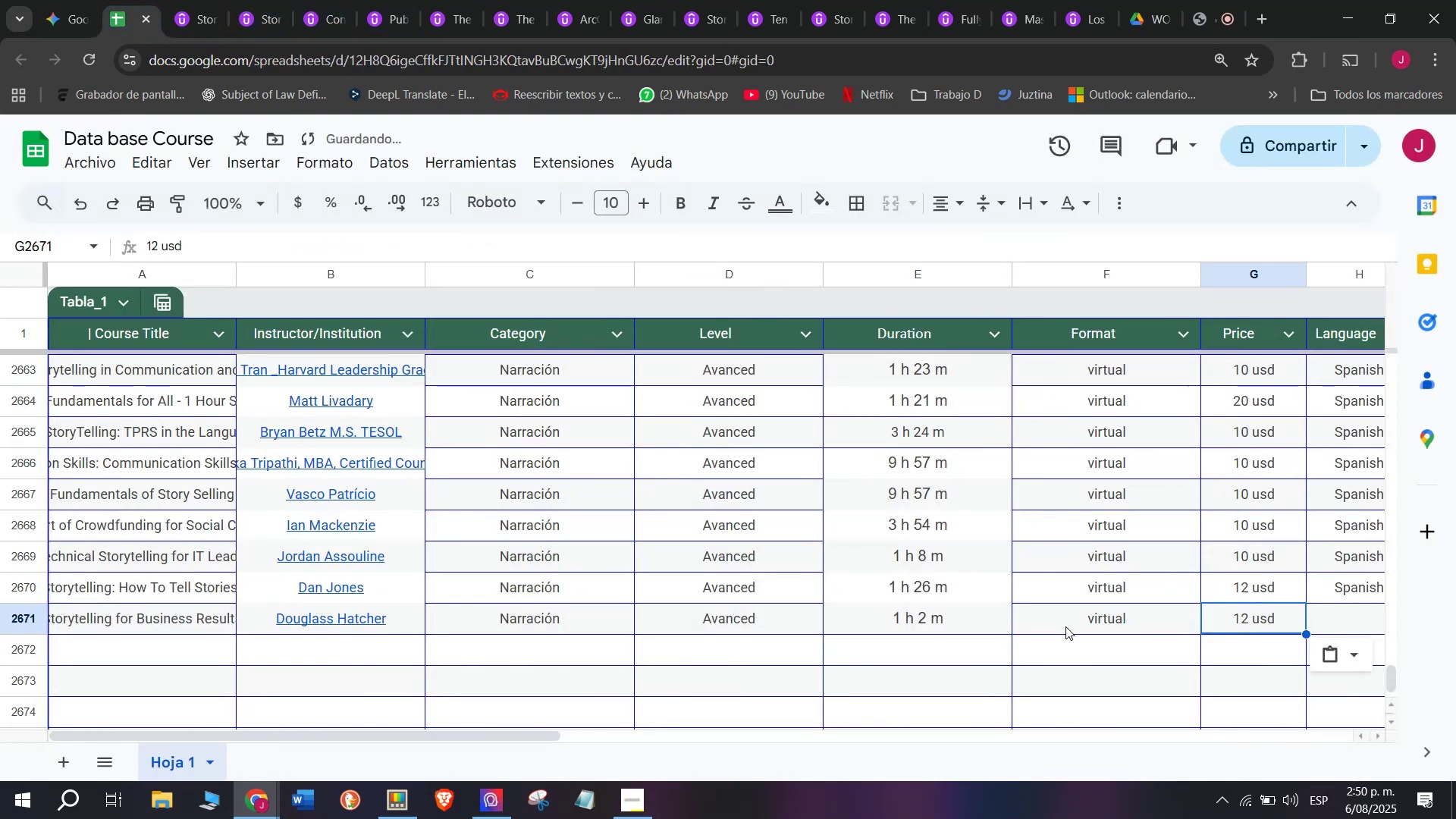 
key(Control+ControlLeft)
 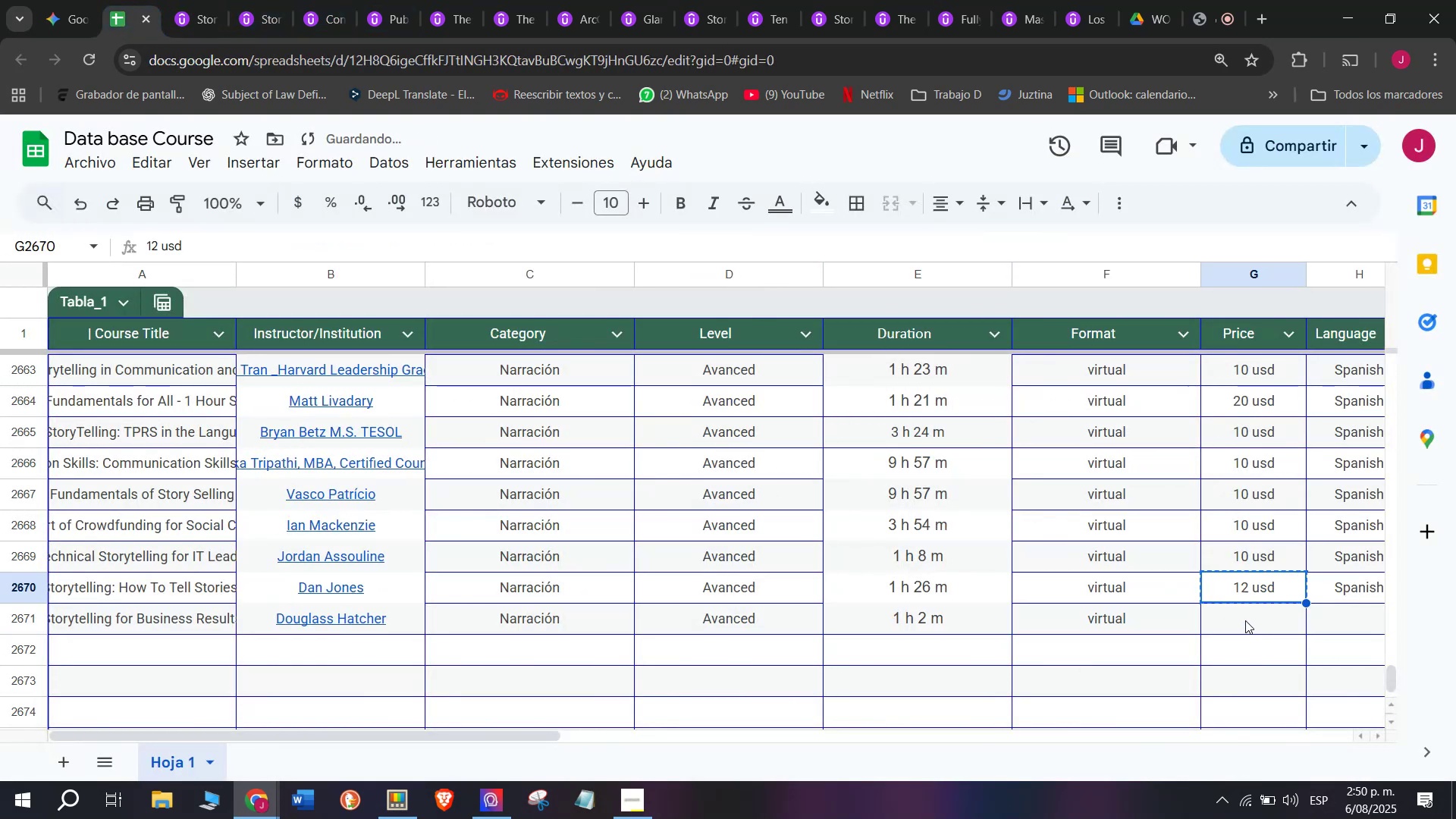 
key(Control+C)
 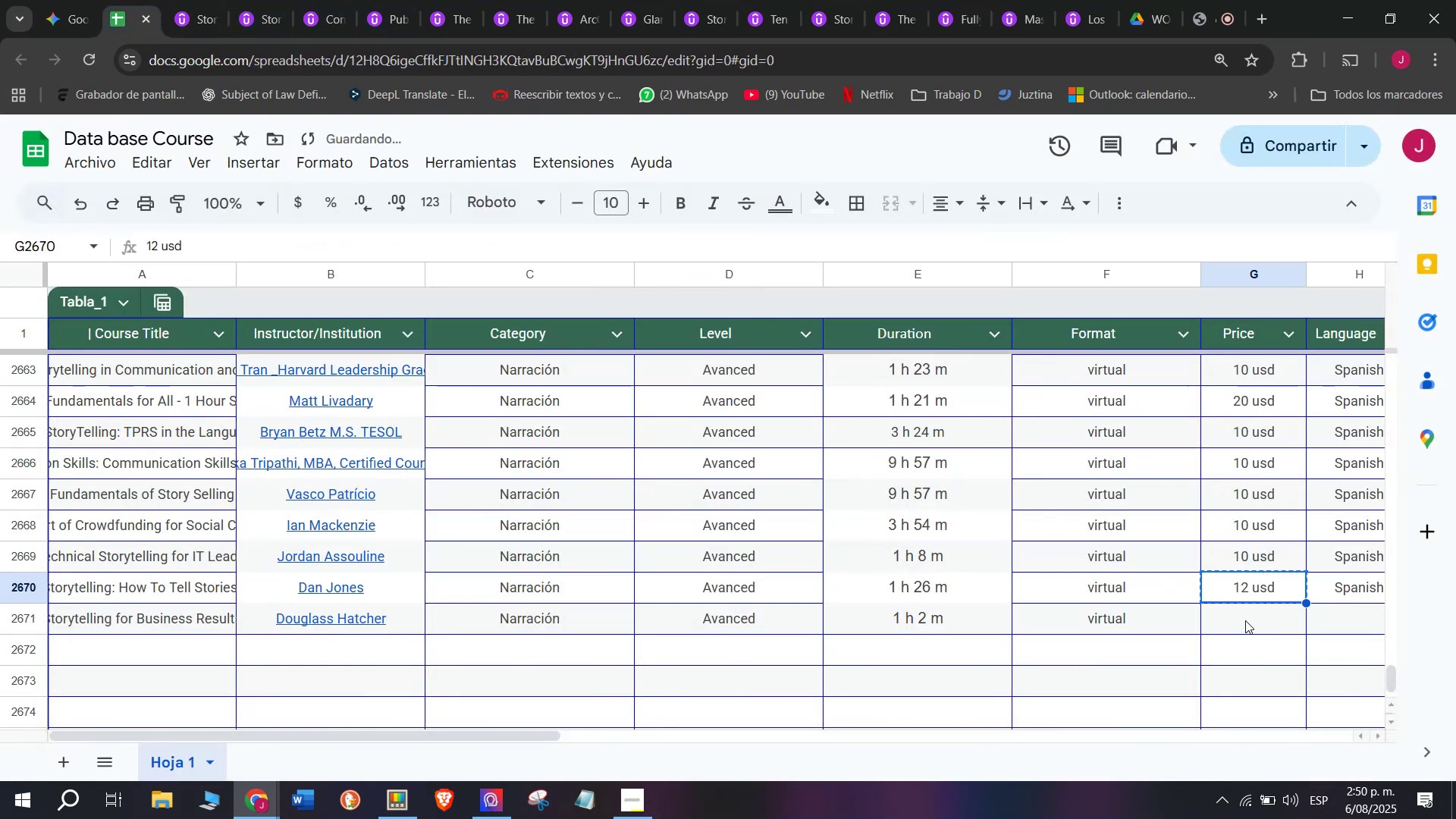 
key(Z)
 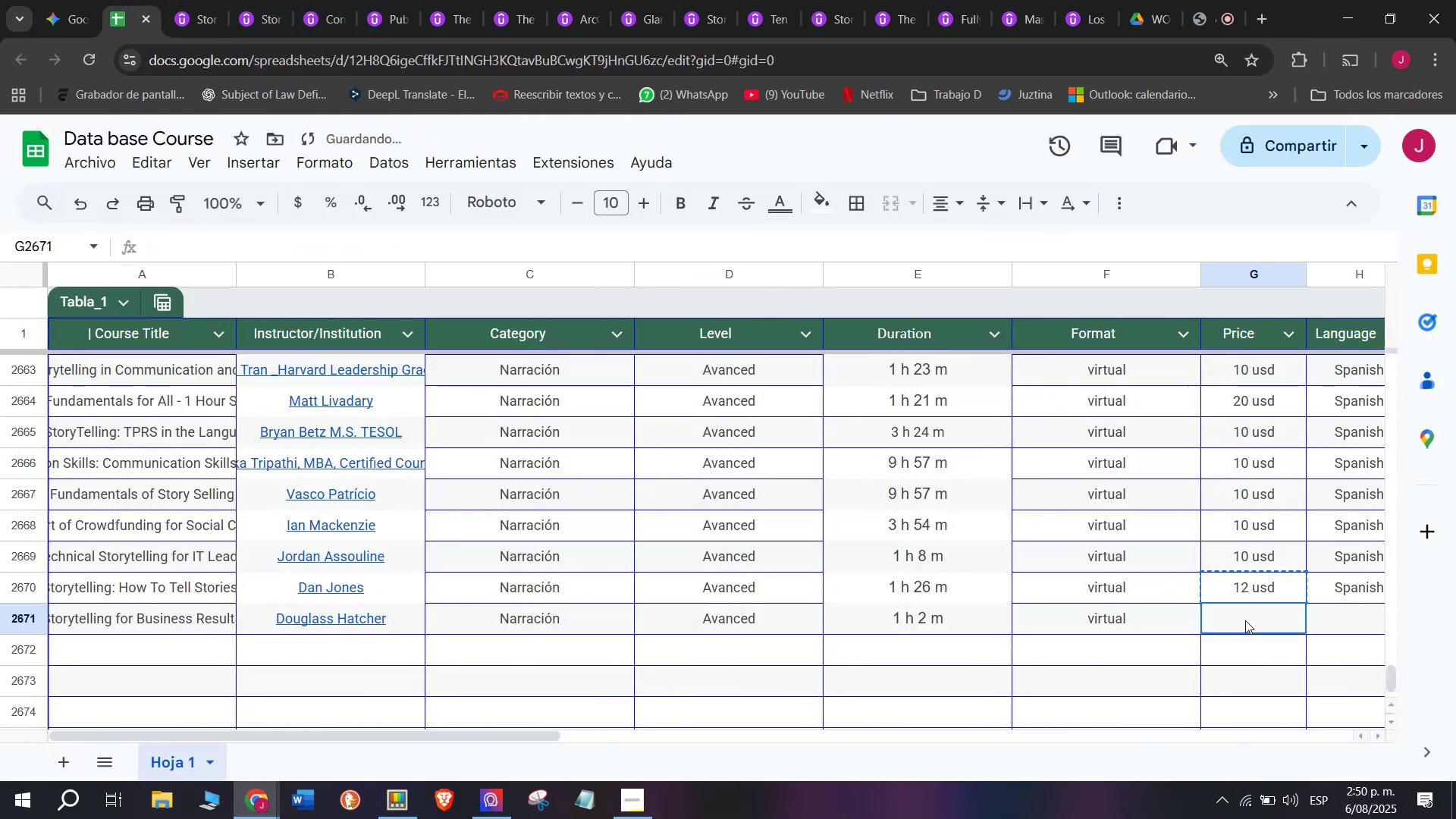 
key(Control+ControlLeft)
 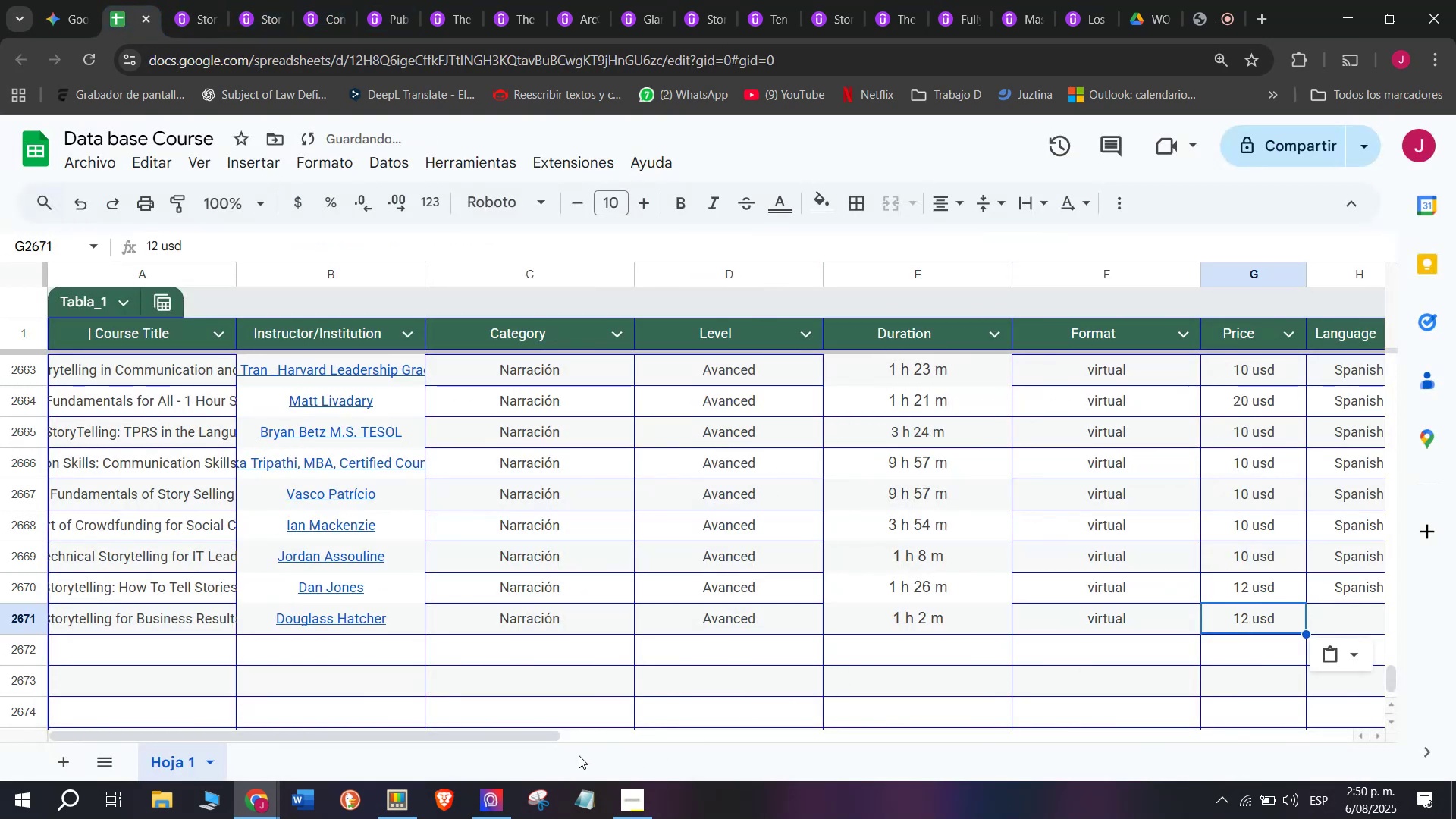 
key(Control+V)
 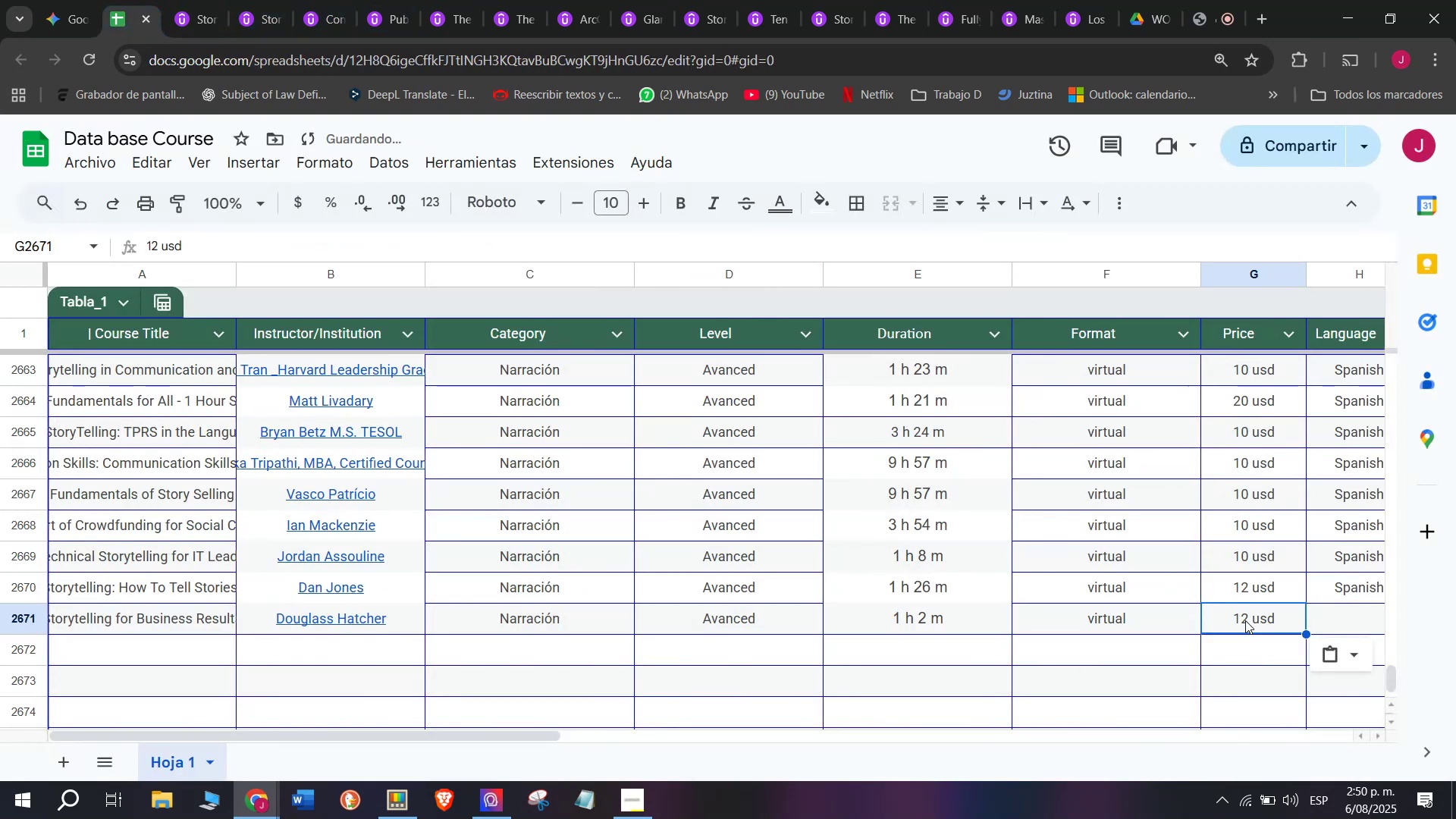 
triple_click([1245, 620])
 